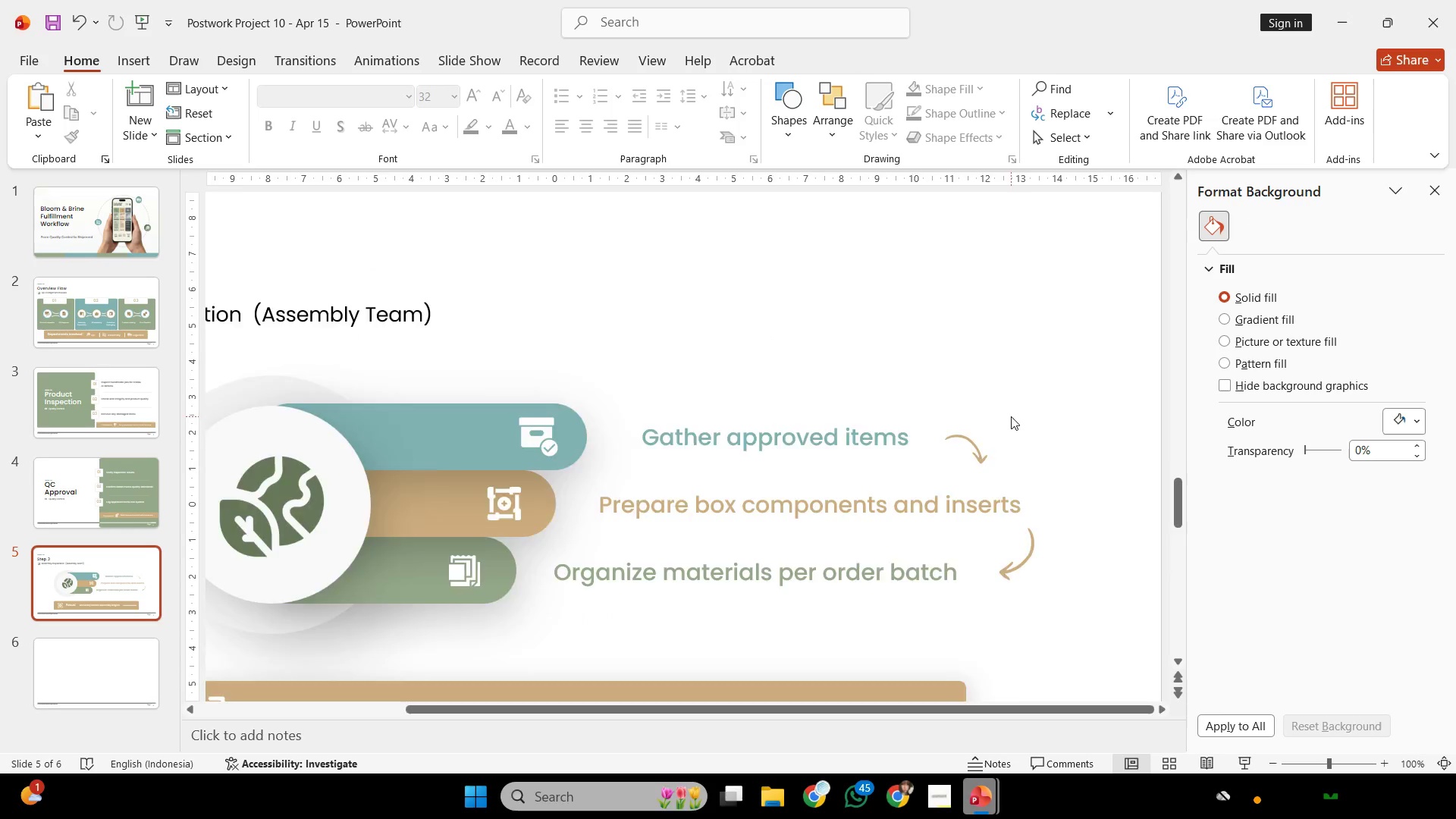 
scroll: coordinate [1011, 416], scroll_direction: down, amount: 4.0
 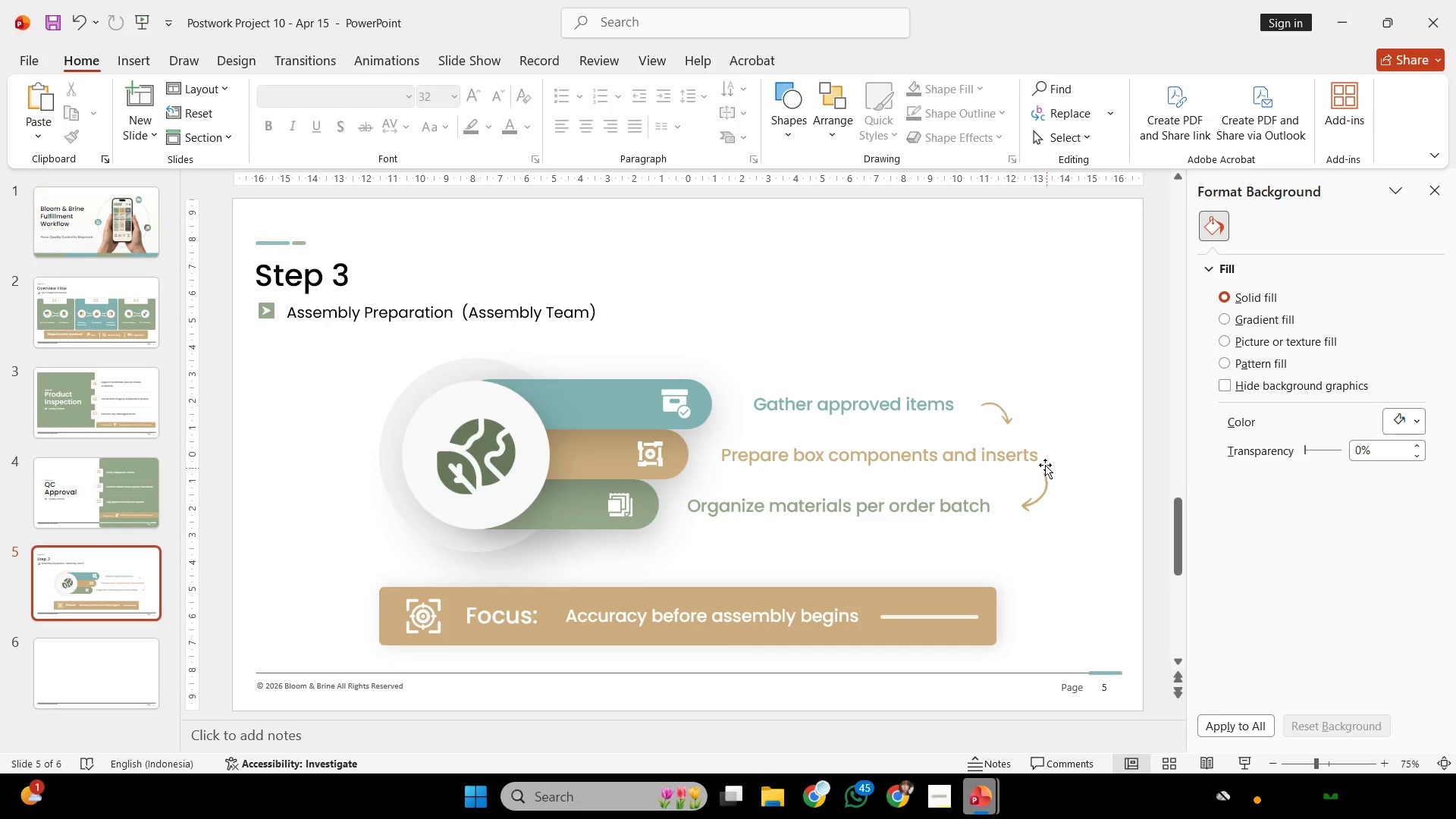 
left_click([1011, 416])
 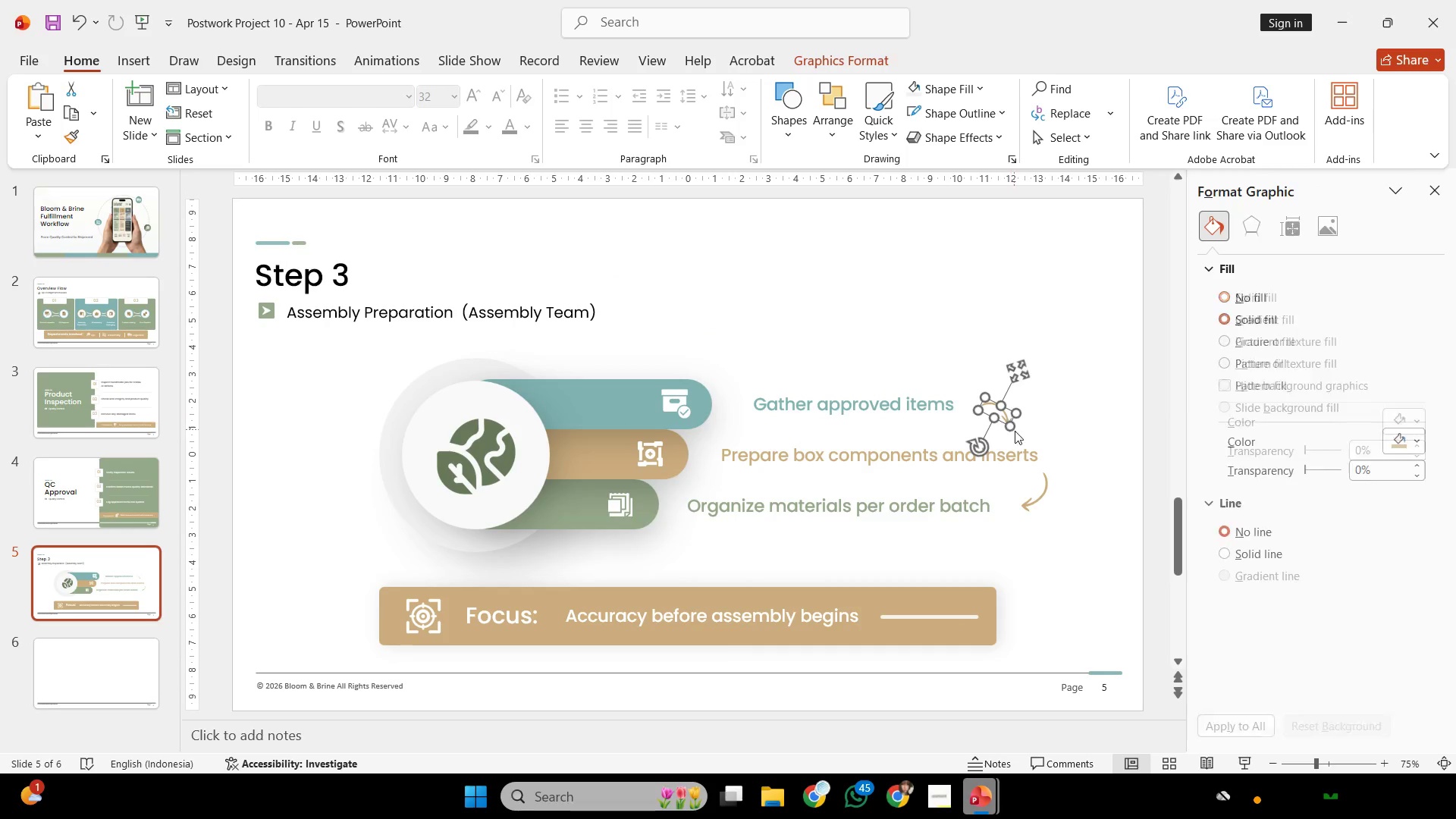 
key(Shift+ShiftLeft)
 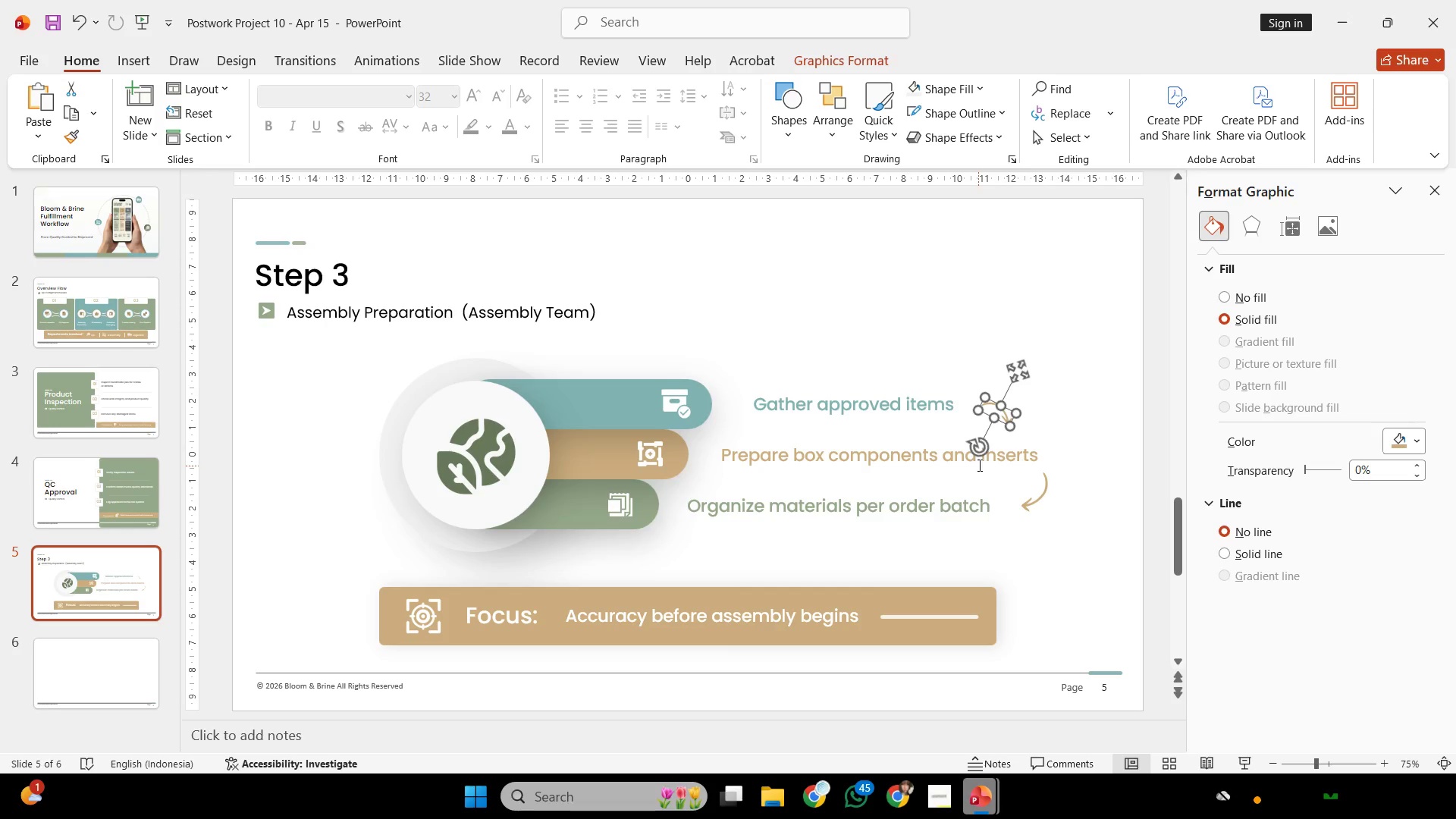 
left_click_drag(start_coordinate=[977, 453], to_coordinate=[992, 454])
 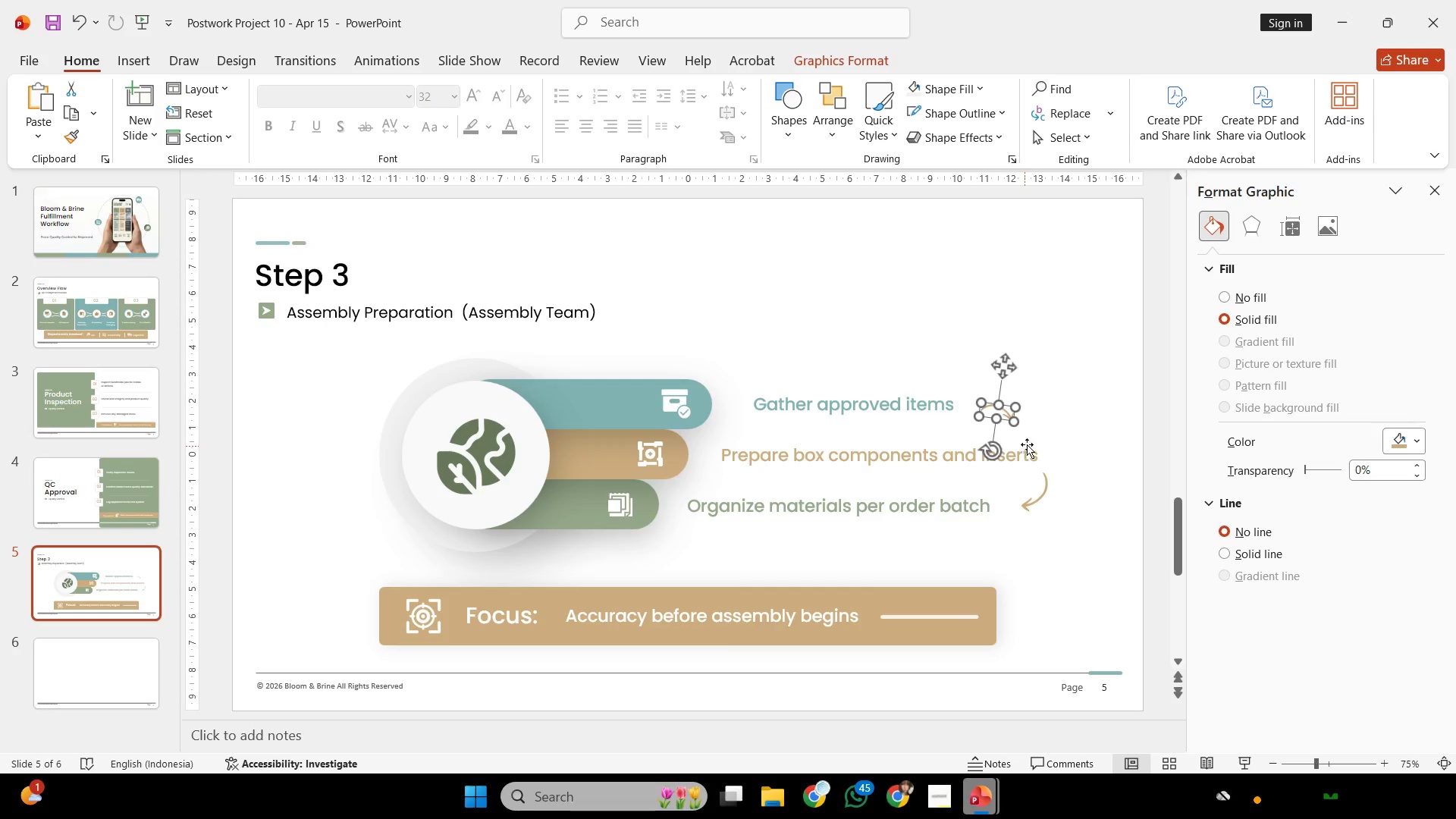 
left_click([1043, 431])
 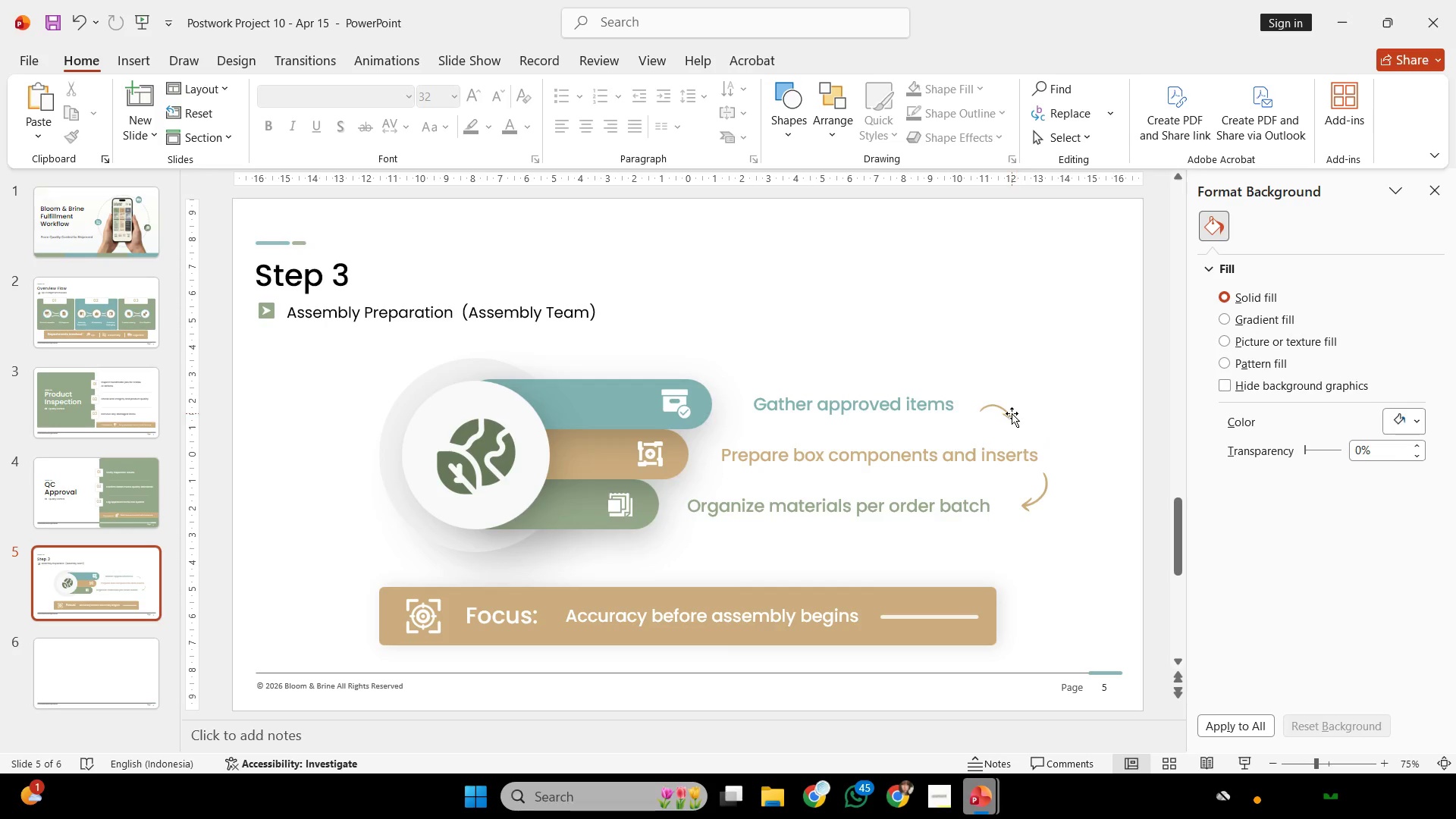 
left_click([1012, 413])
 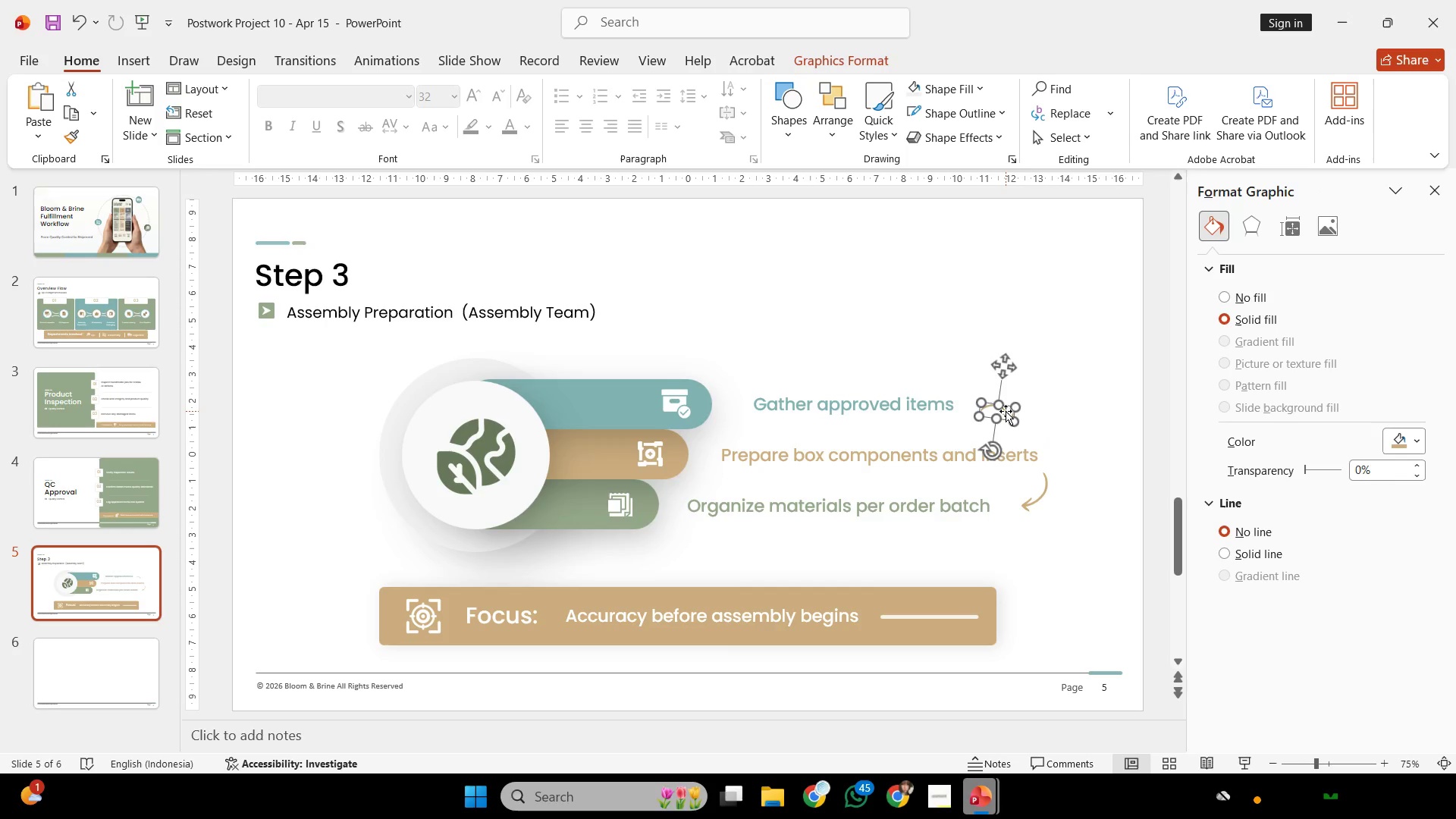 
left_click_drag(start_coordinate=[1006, 411], to_coordinate=[999, 407])
 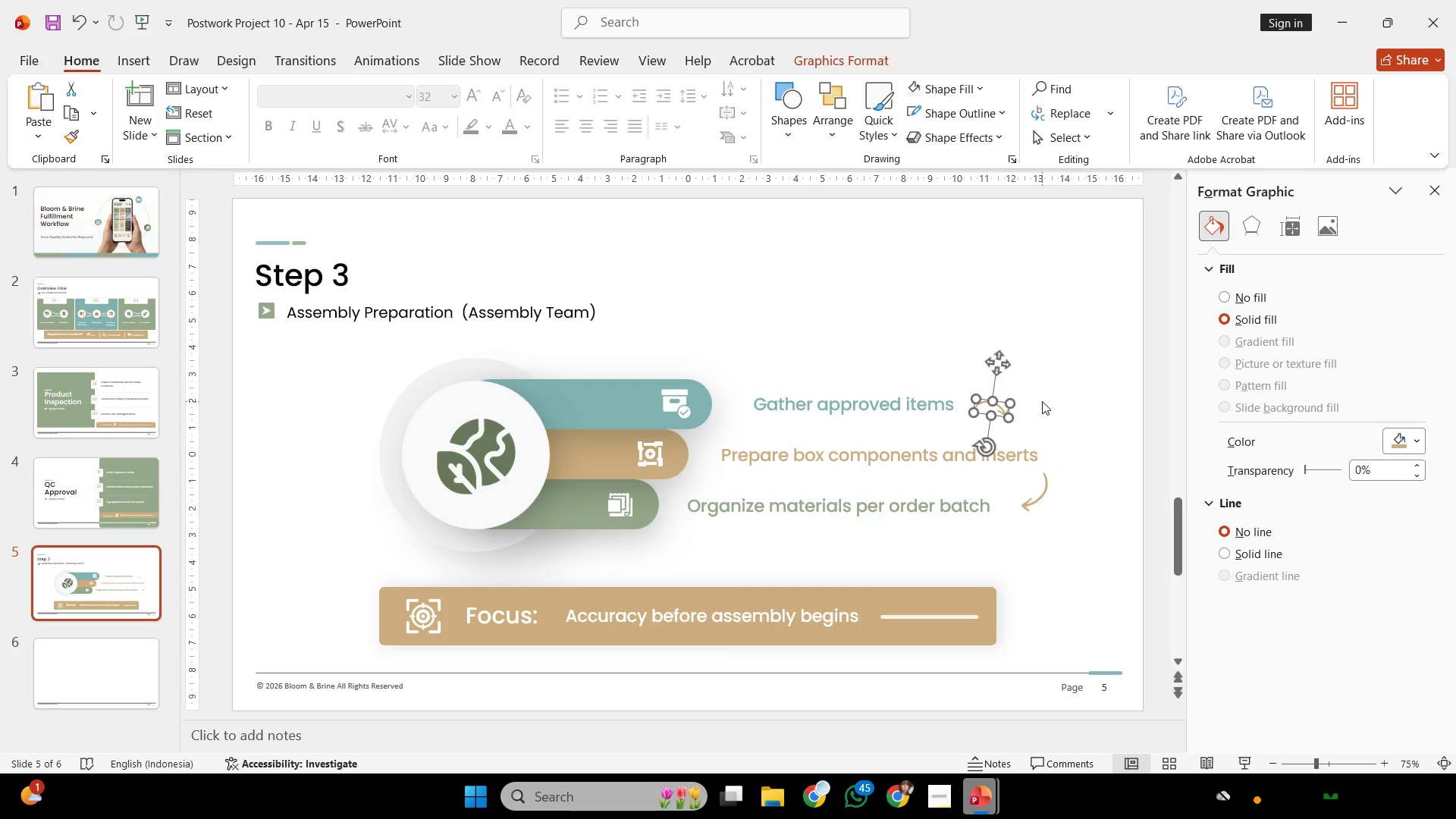 
left_click([1042, 401])
 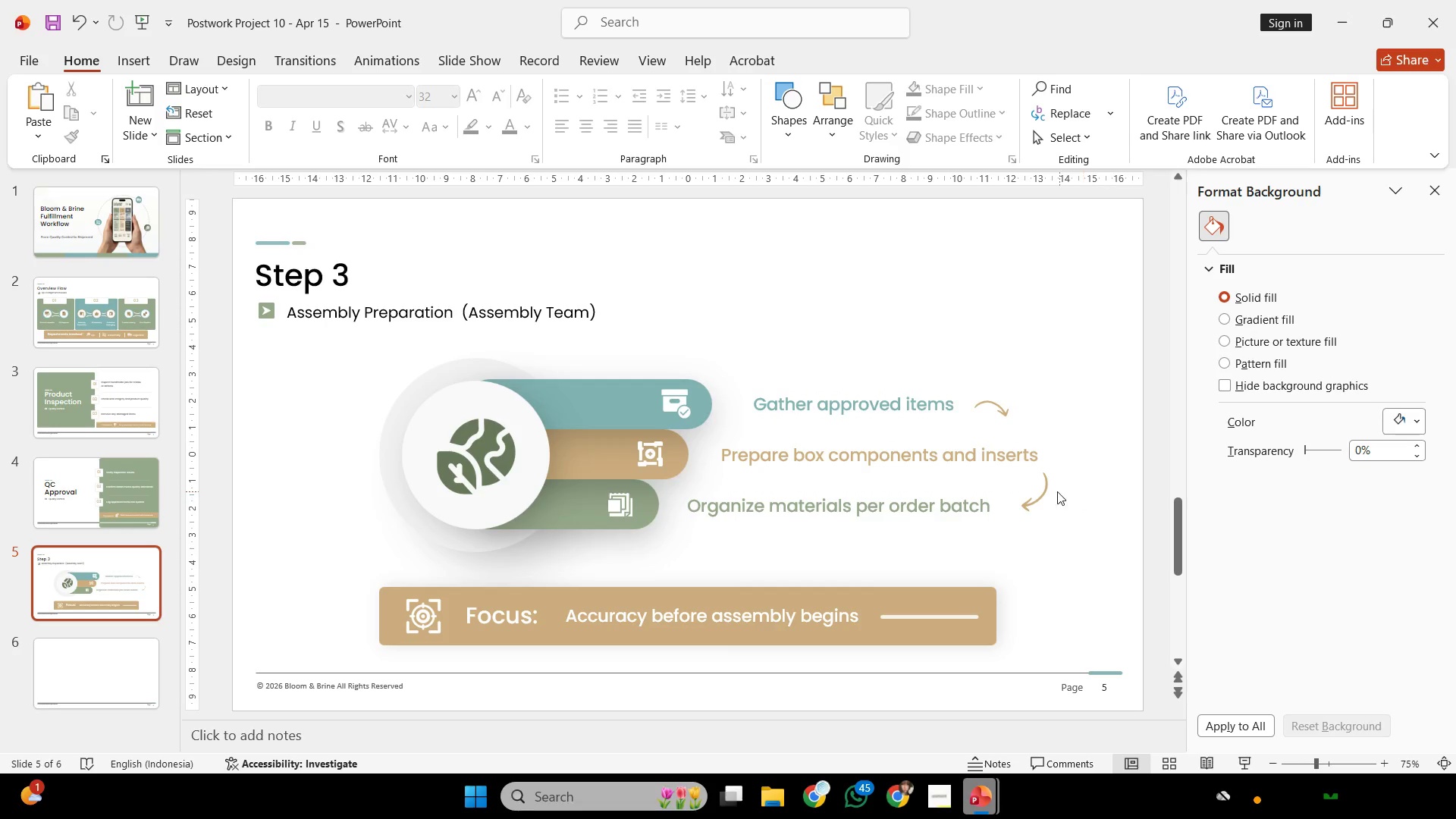 
left_click([1047, 491])
 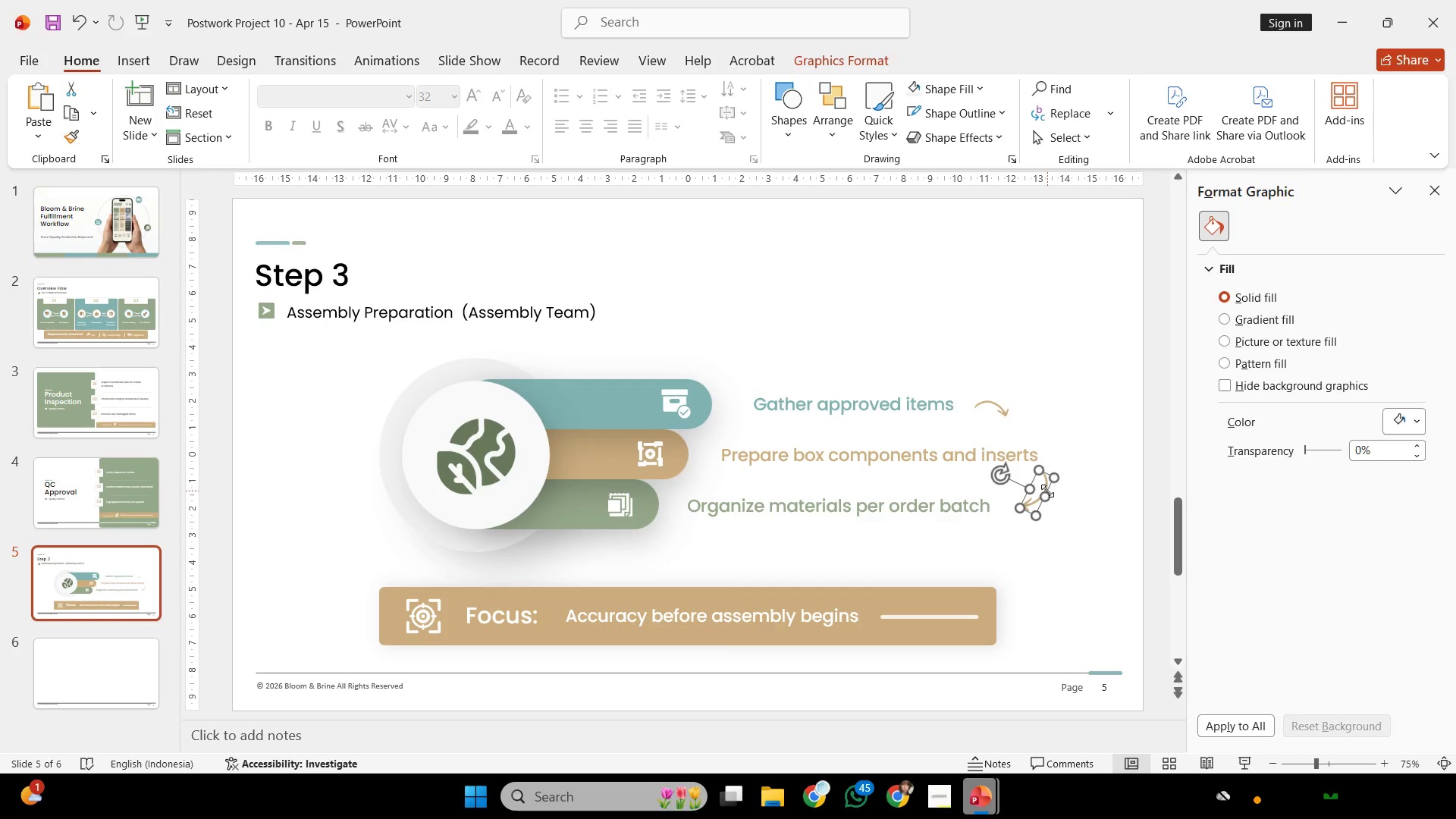 
hold_key(key=ControlLeft, duration=0.33)
 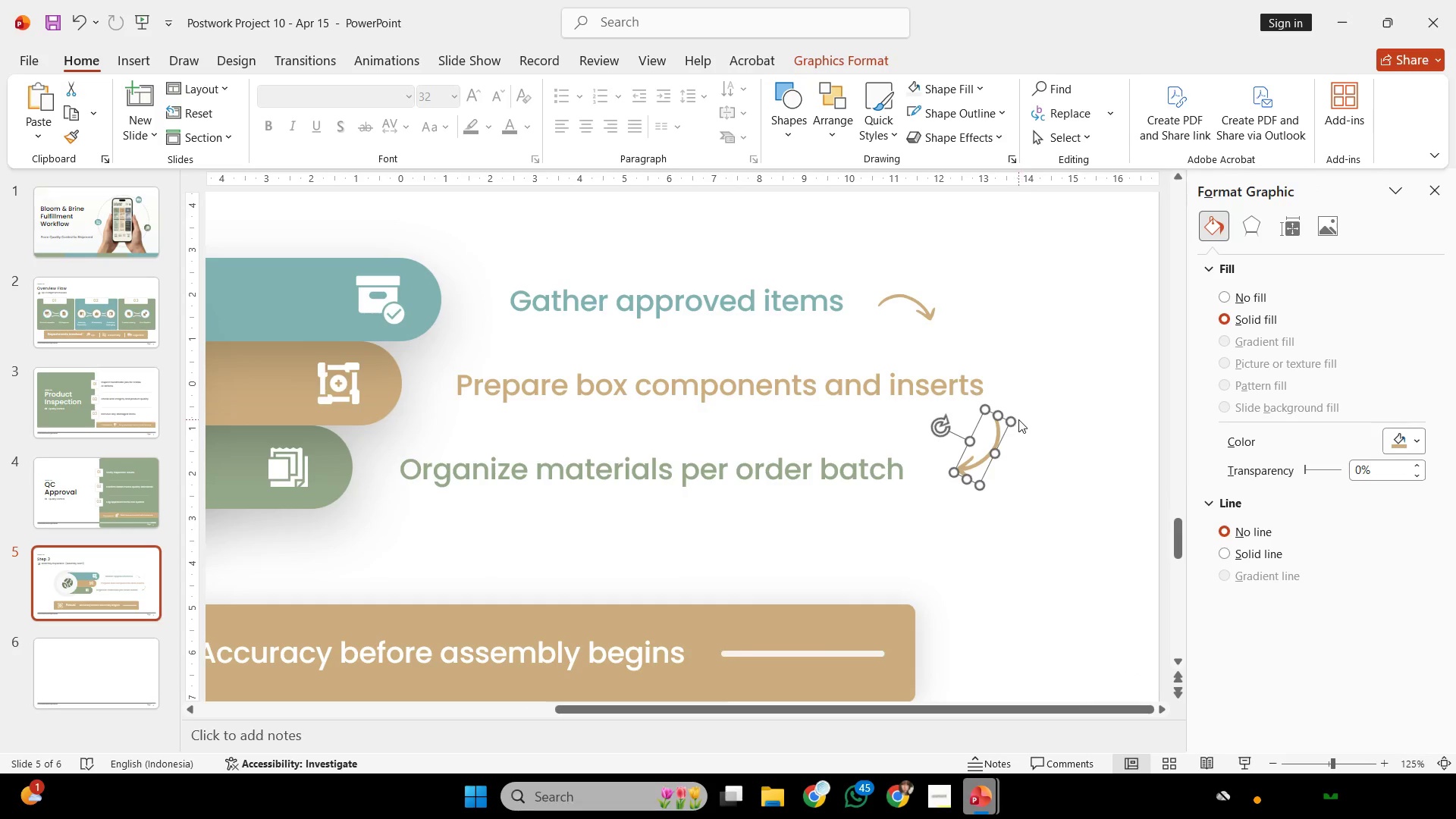 
hold_key(key=ShiftLeft, duration=1.44)
 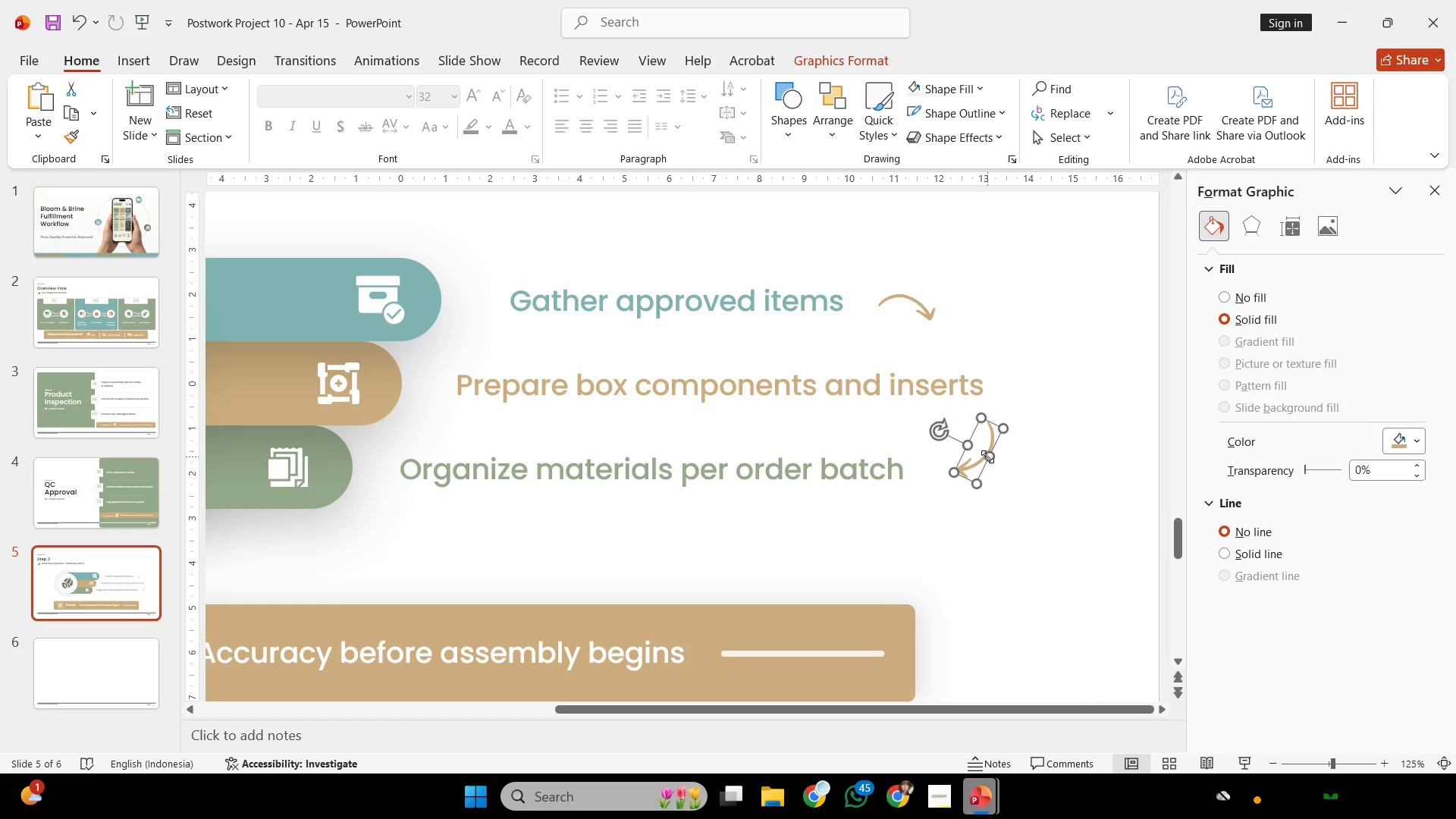 
scroll: coordinate [1053, 493], scroll_direction: up, amount: 2.0
 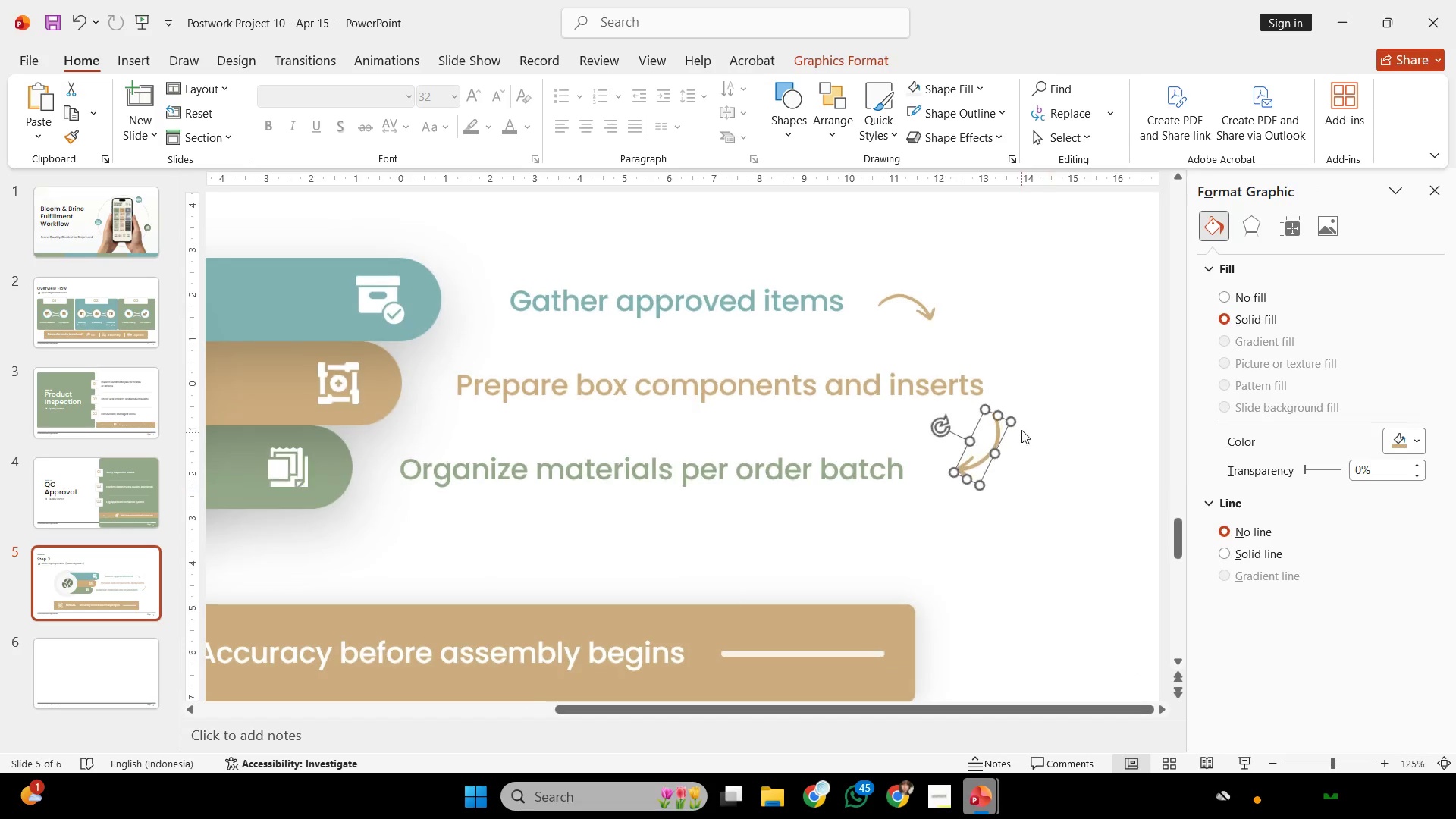 
left_click_drag(start_coordinate=[1009, 422], to_coordinate=[993, 429])
 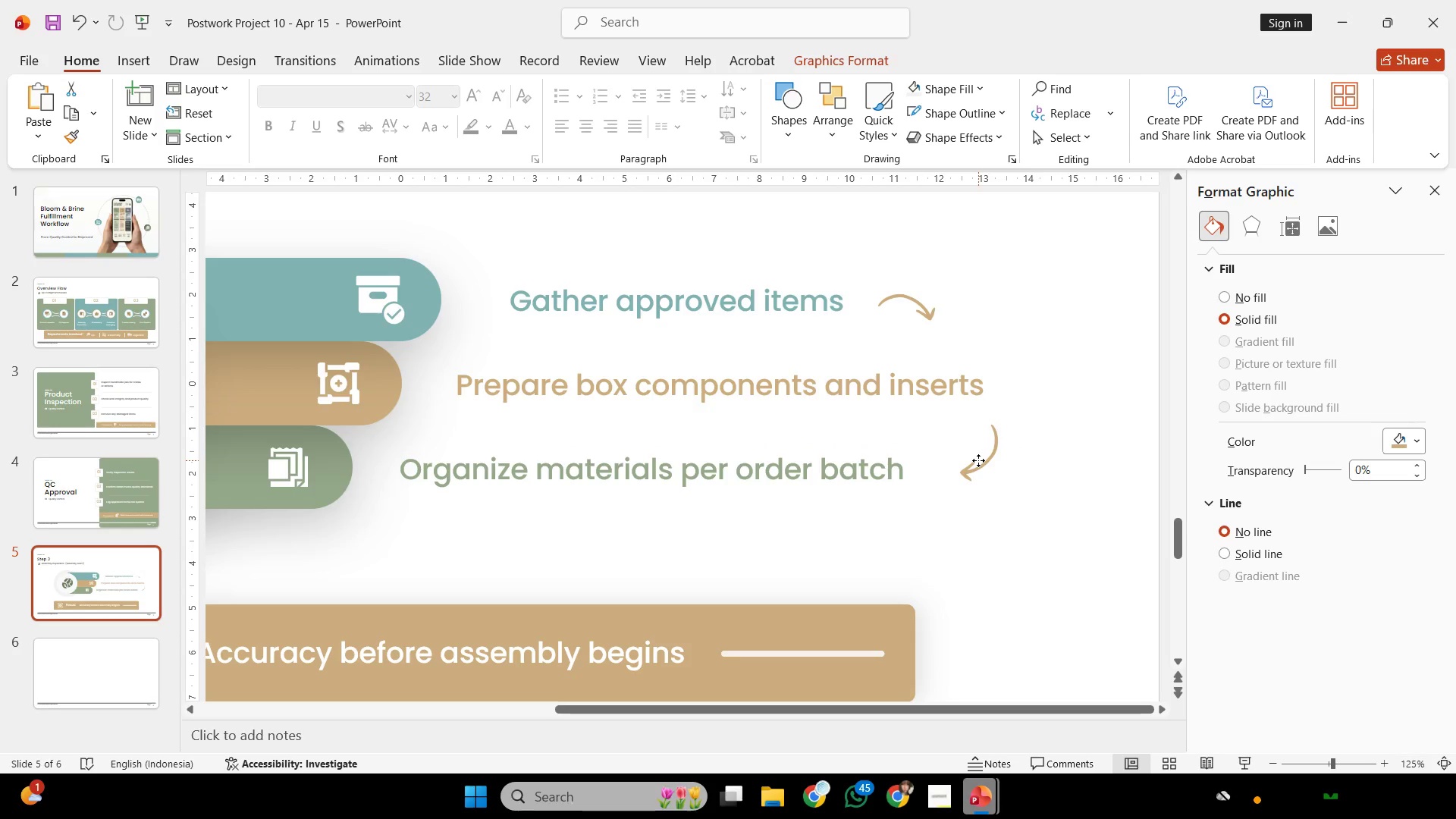 
left_click_drag(start_coordinate=[1034, 479], to_coordinate=[949, 90])
 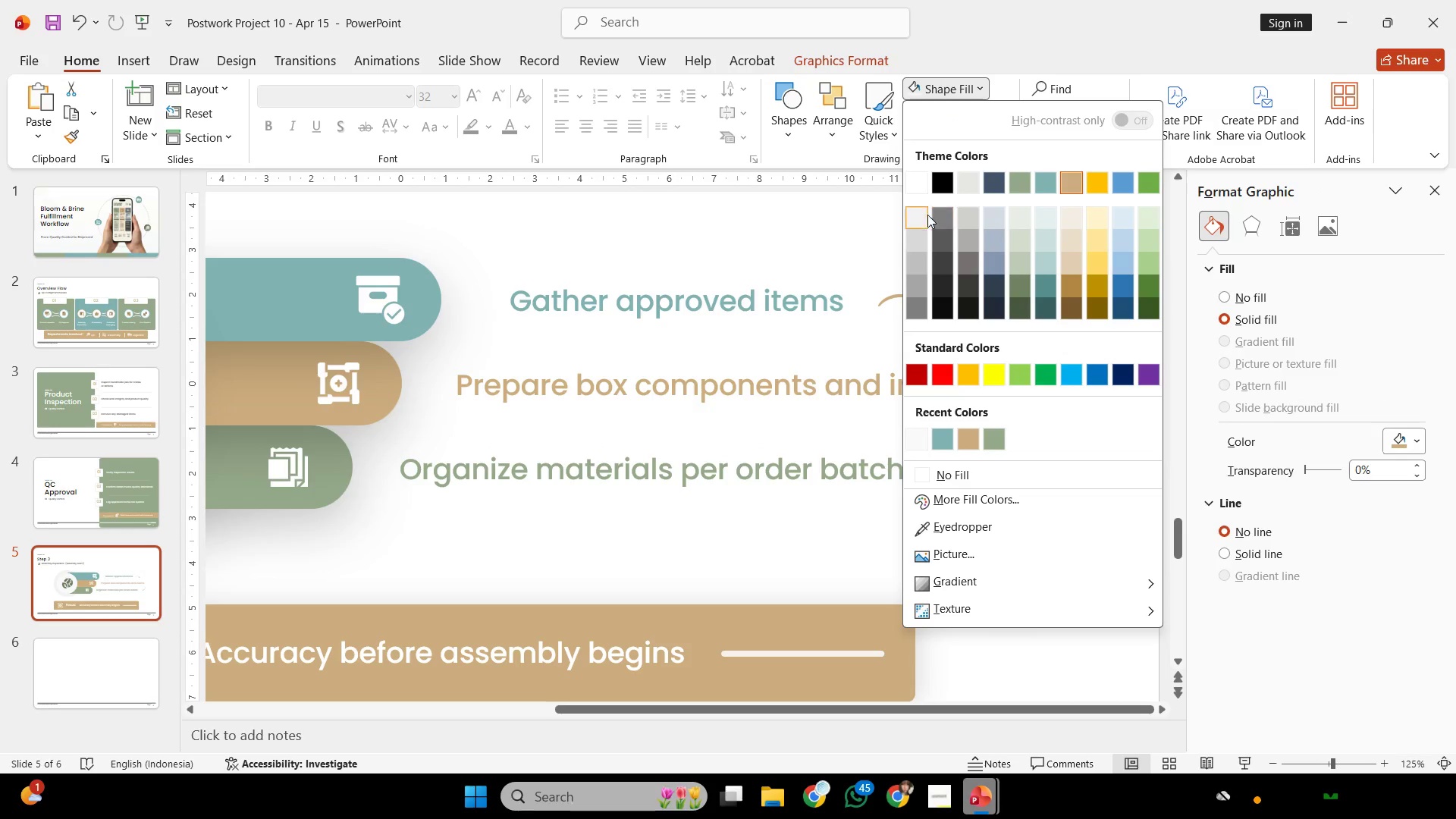 
left_click([949, 90])
 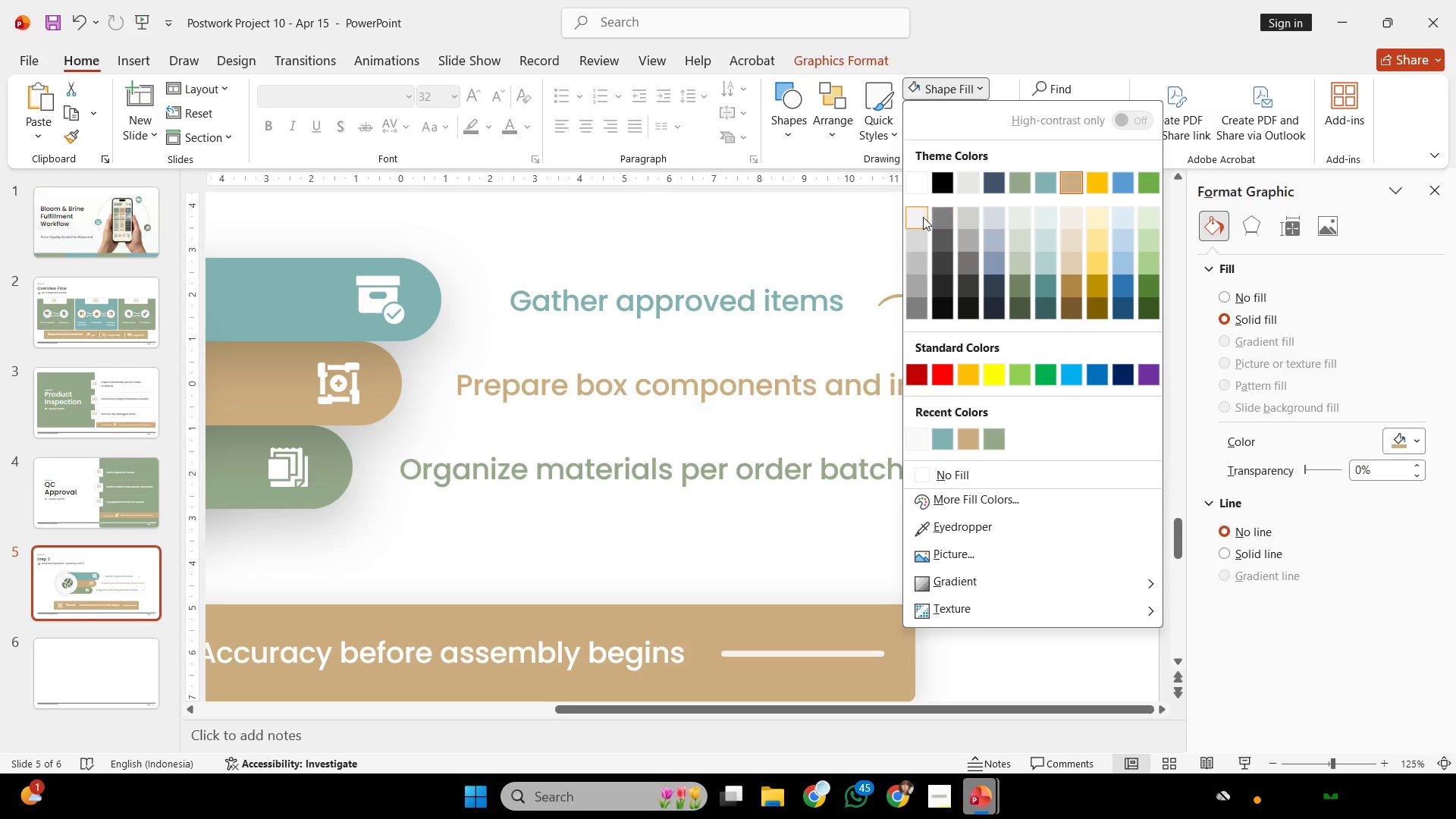 
left_click([920, 217])
 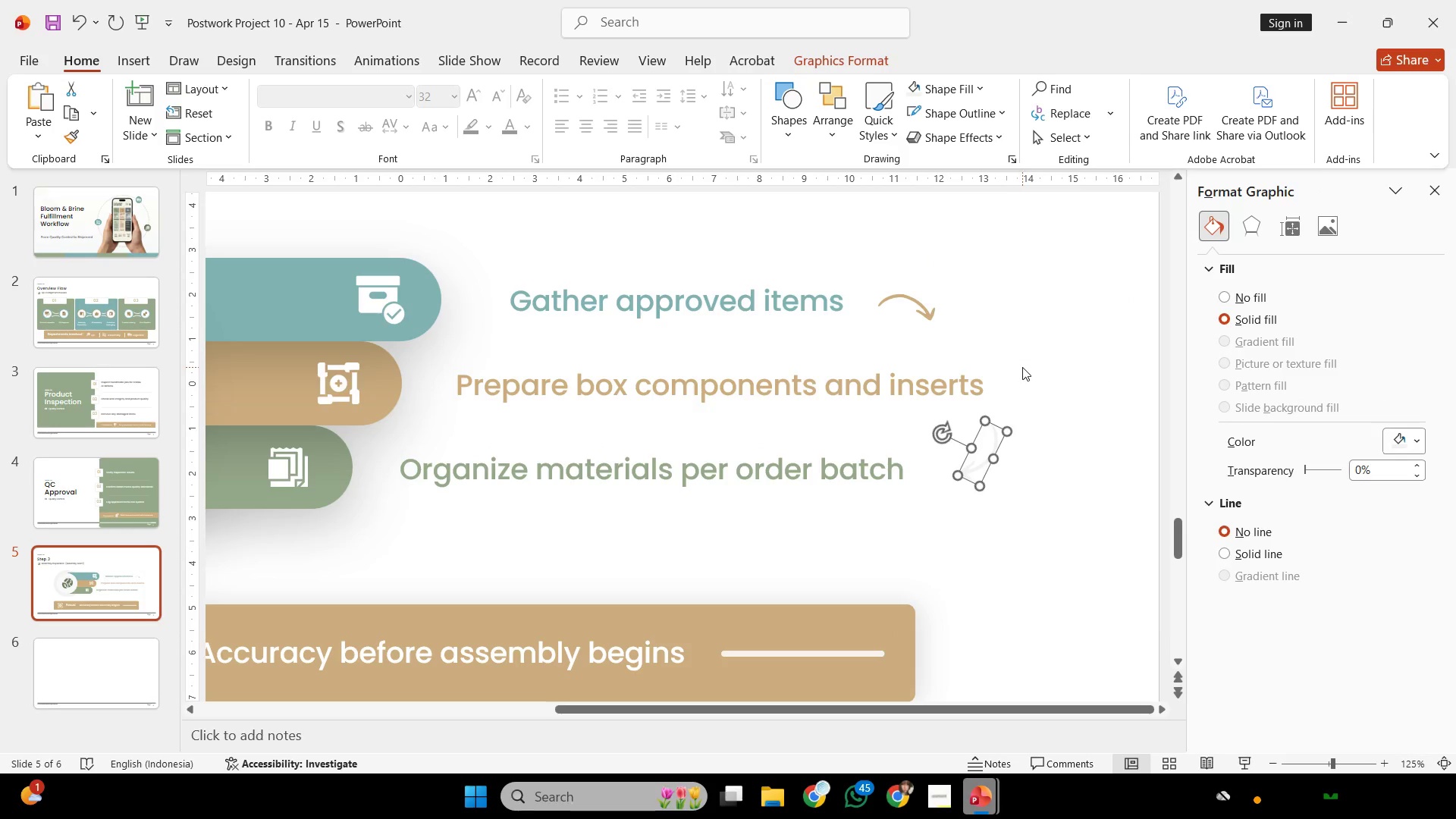 
key(Control+Z)
 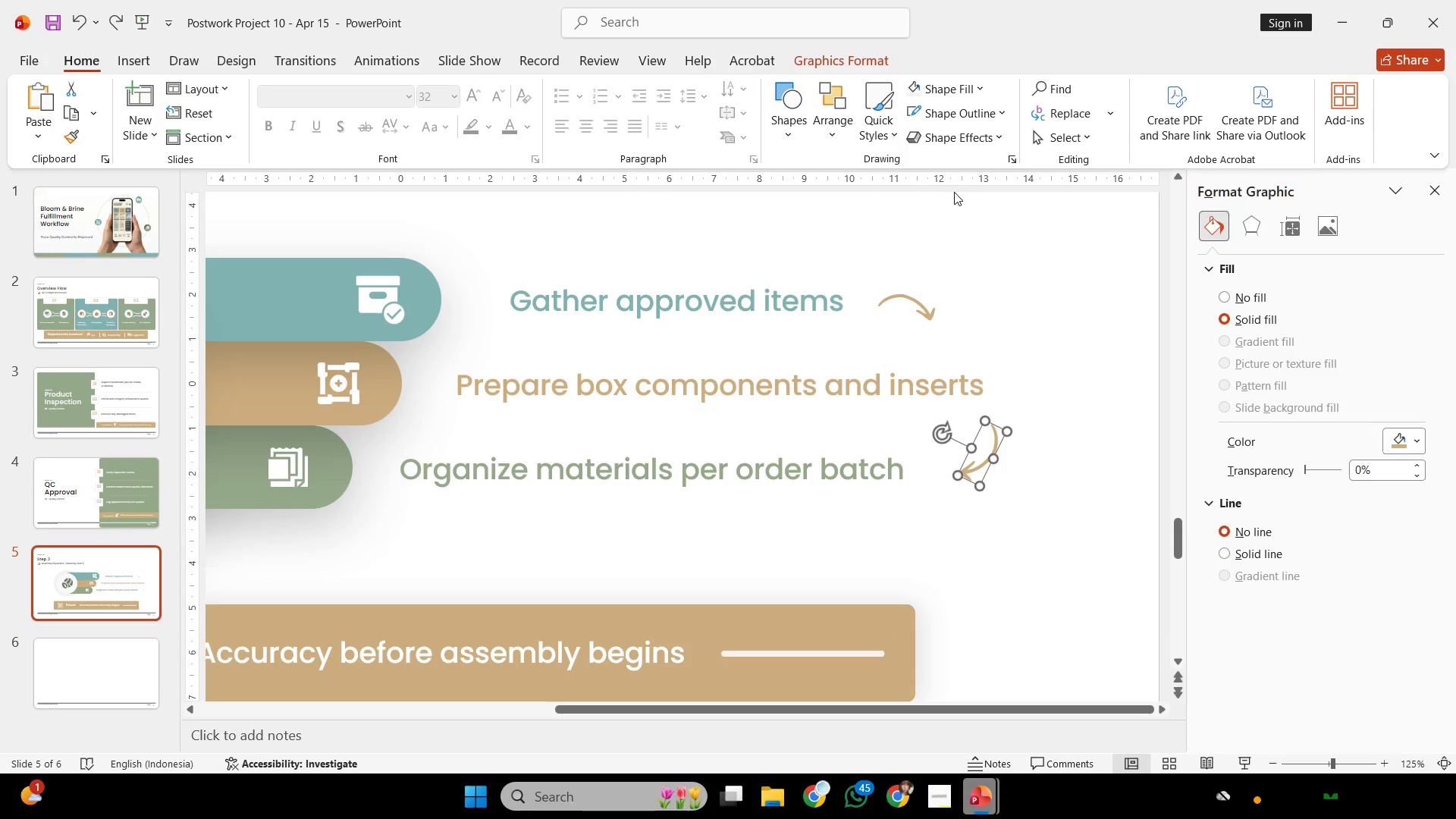 
hold_key(key=ShiftLeft, duration=0.47)
left_click([918, 306])
 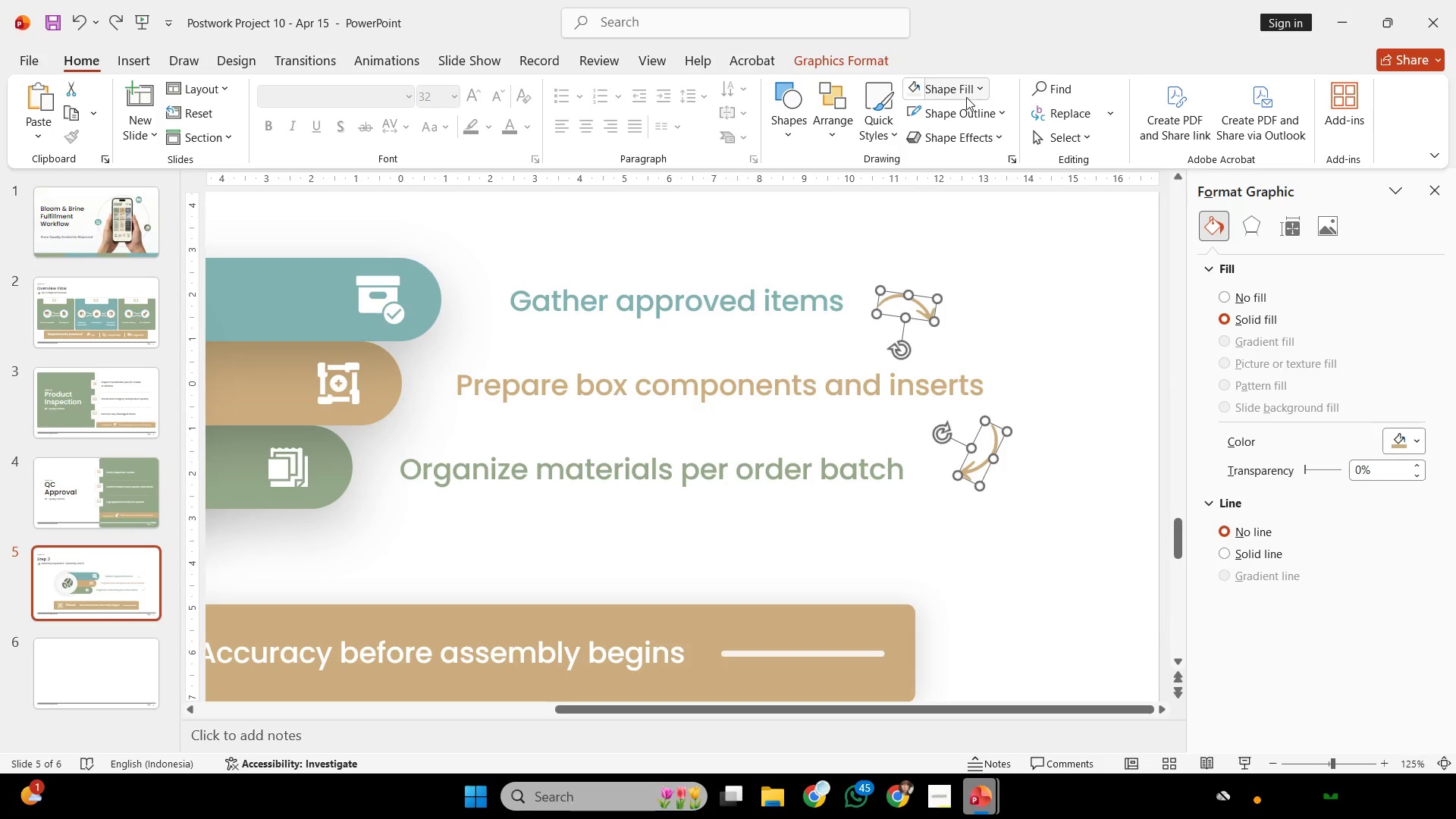 
left_click([966, 95])
 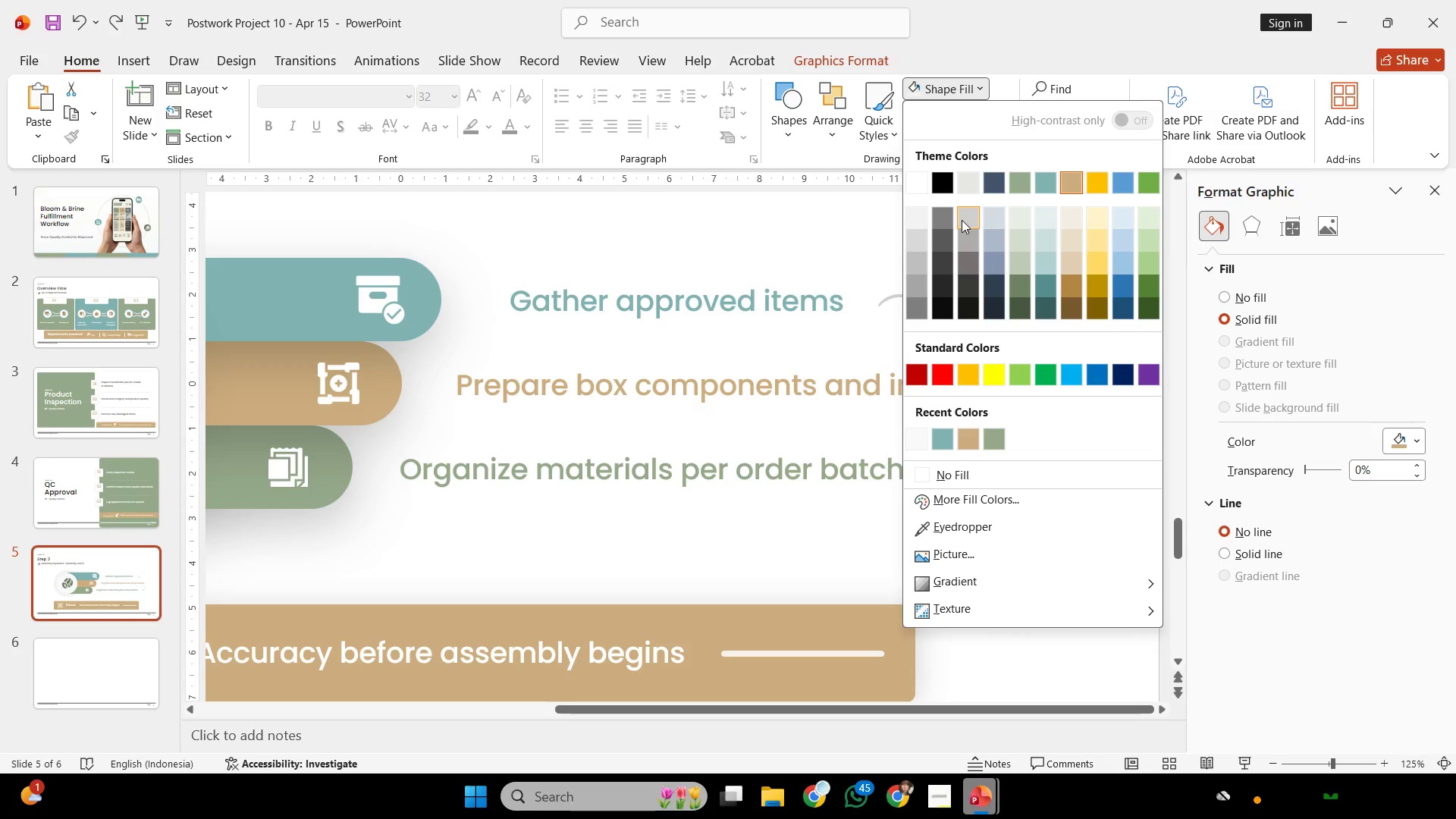 
double_click([1012, 269])
 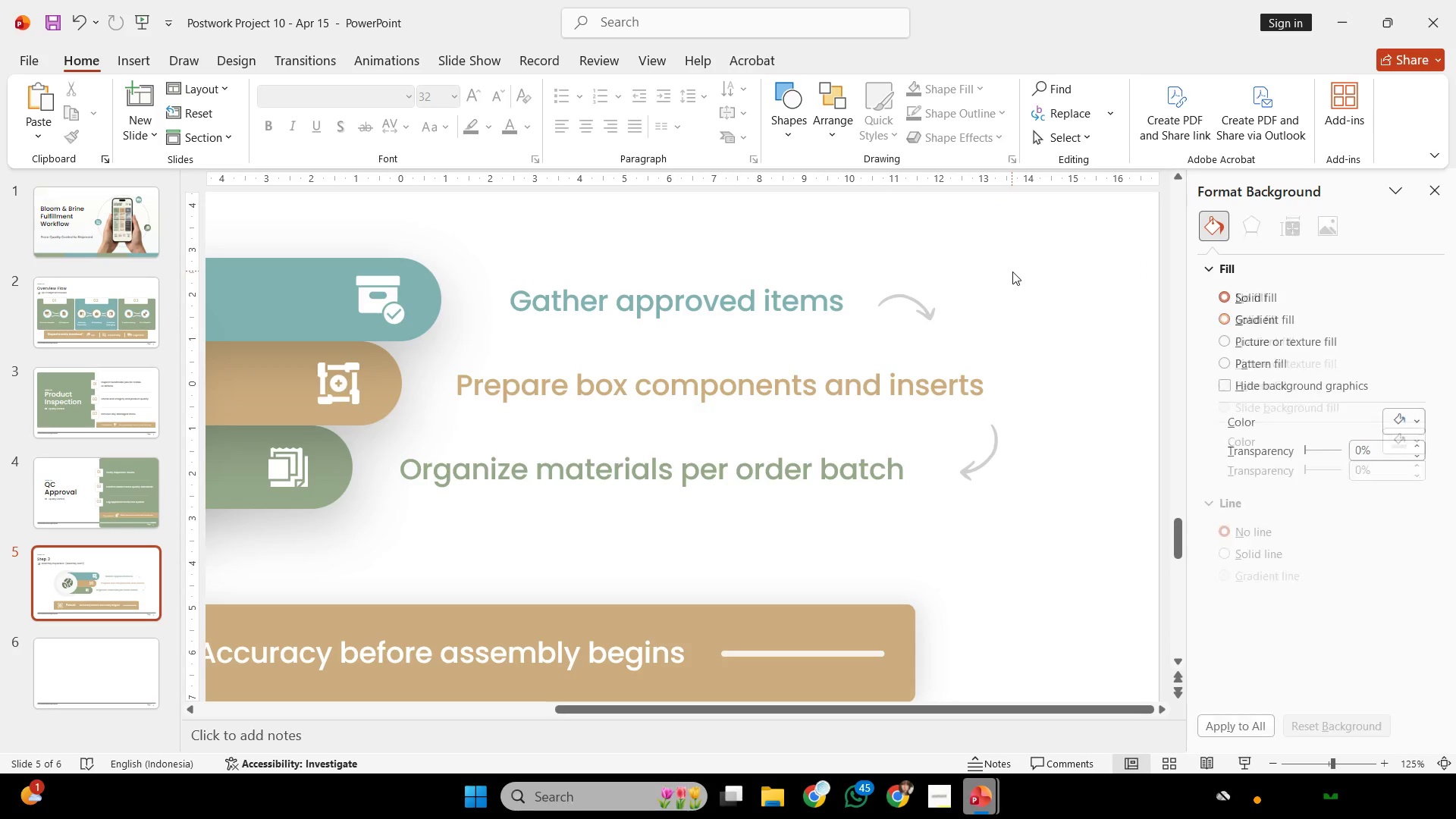 
hold_key(key=ControlLeft, duration=0.78)
scroll: coordinate [1015, 279], scroll_direction: down, amount: 2.0
 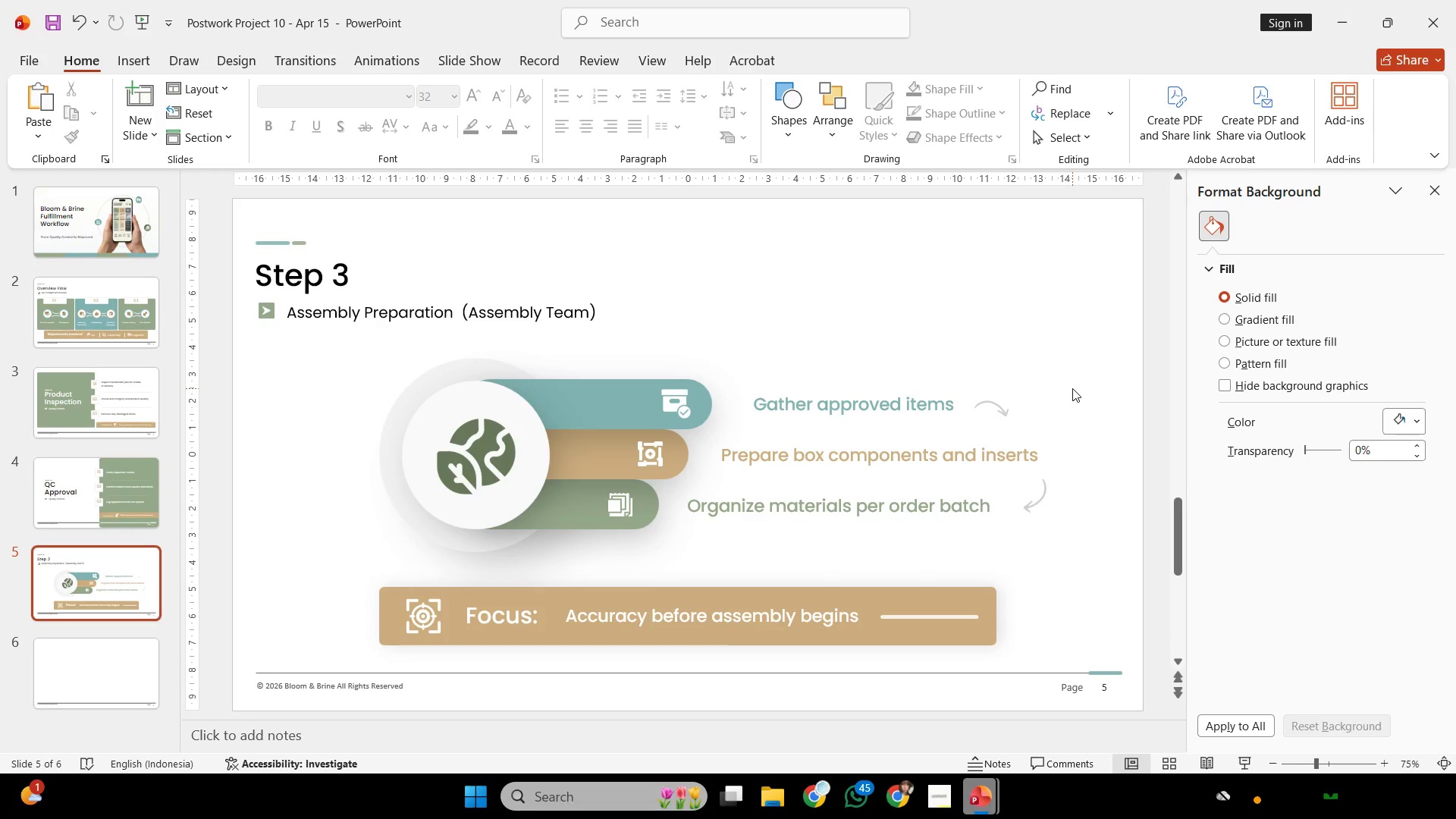 
wait(7.18)
 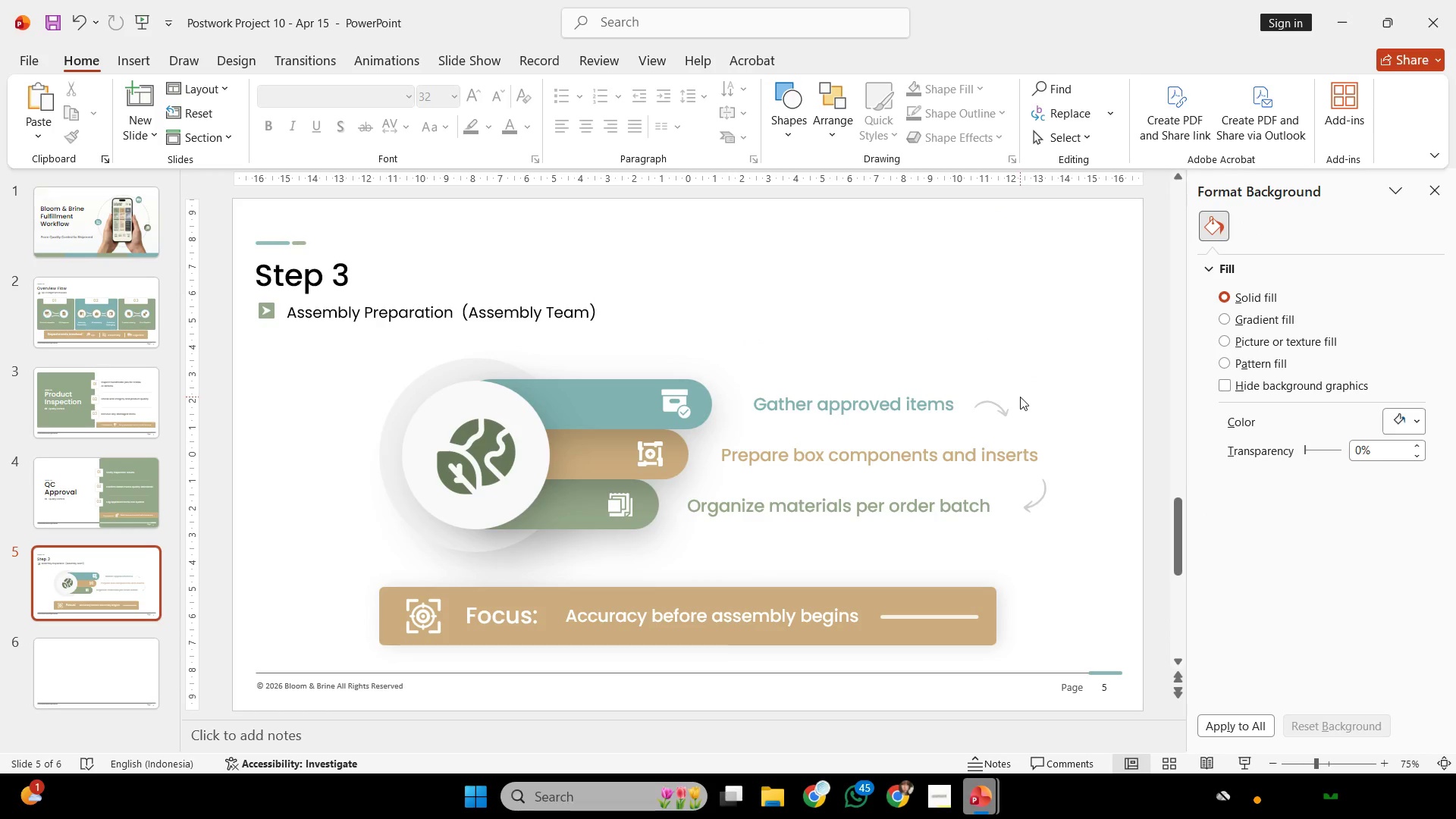 
left_click([1004, 410])
 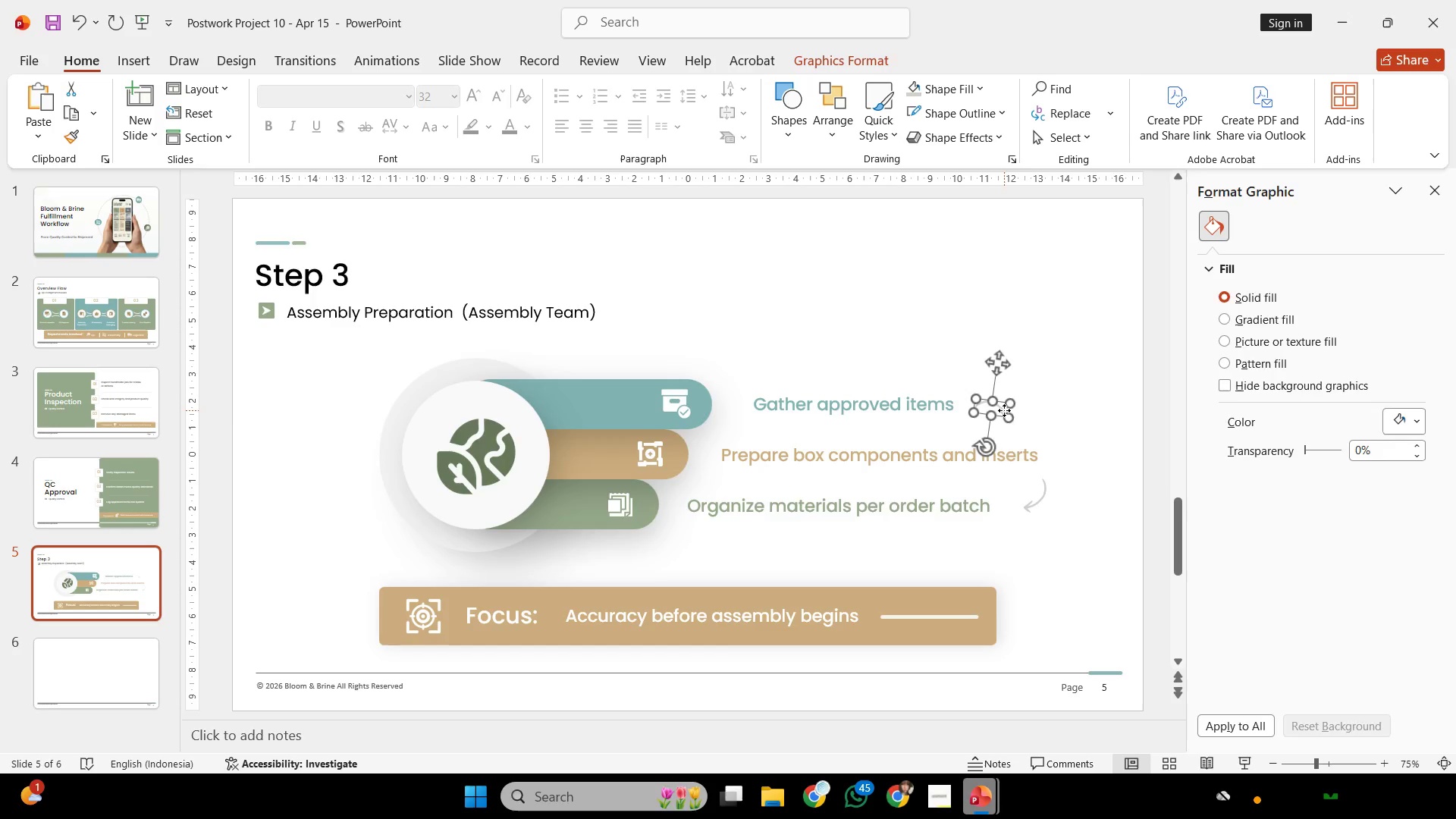 
hold_key(key=ControlLeft, duration=0.55)
scroll: coordinate [1006, 410], scroll_direction: up, amount: 3.0
 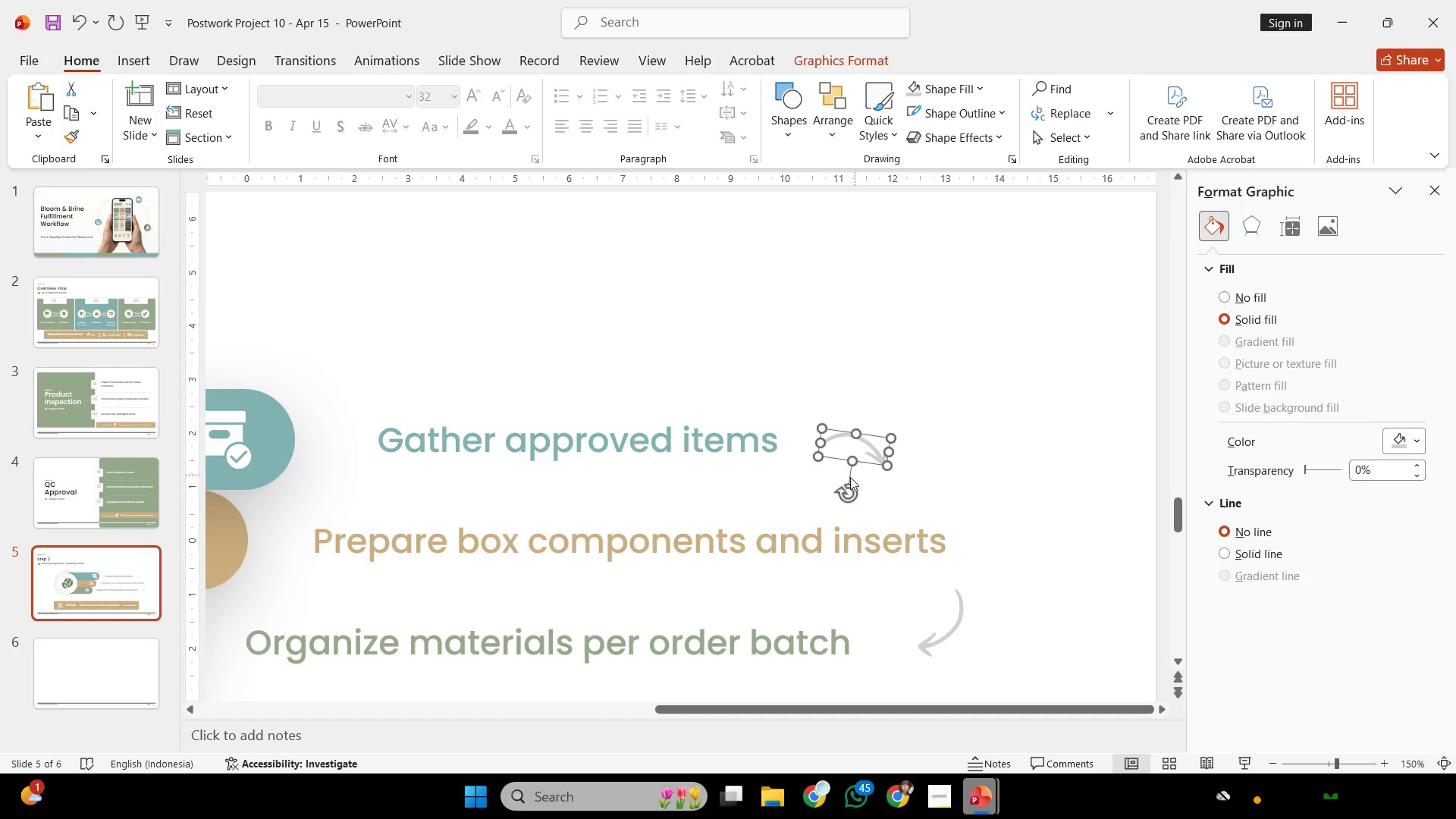 
left_click_drag(start_coordinate=[846, 487], to_coordinate=[781, 485])
 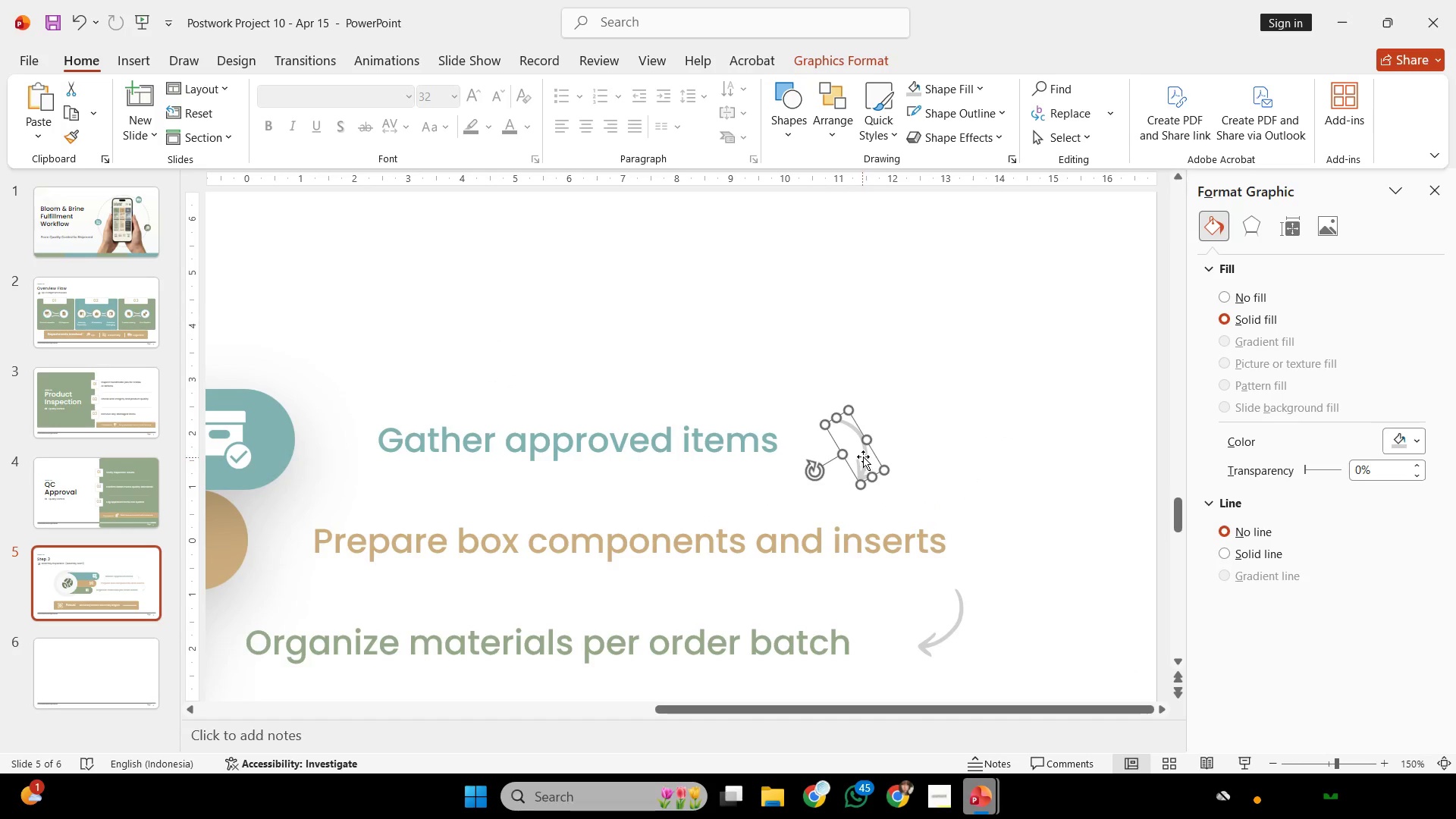 
left_click_drag(start_coordinate=[863, 456], to_coordinate=[835, 475])
 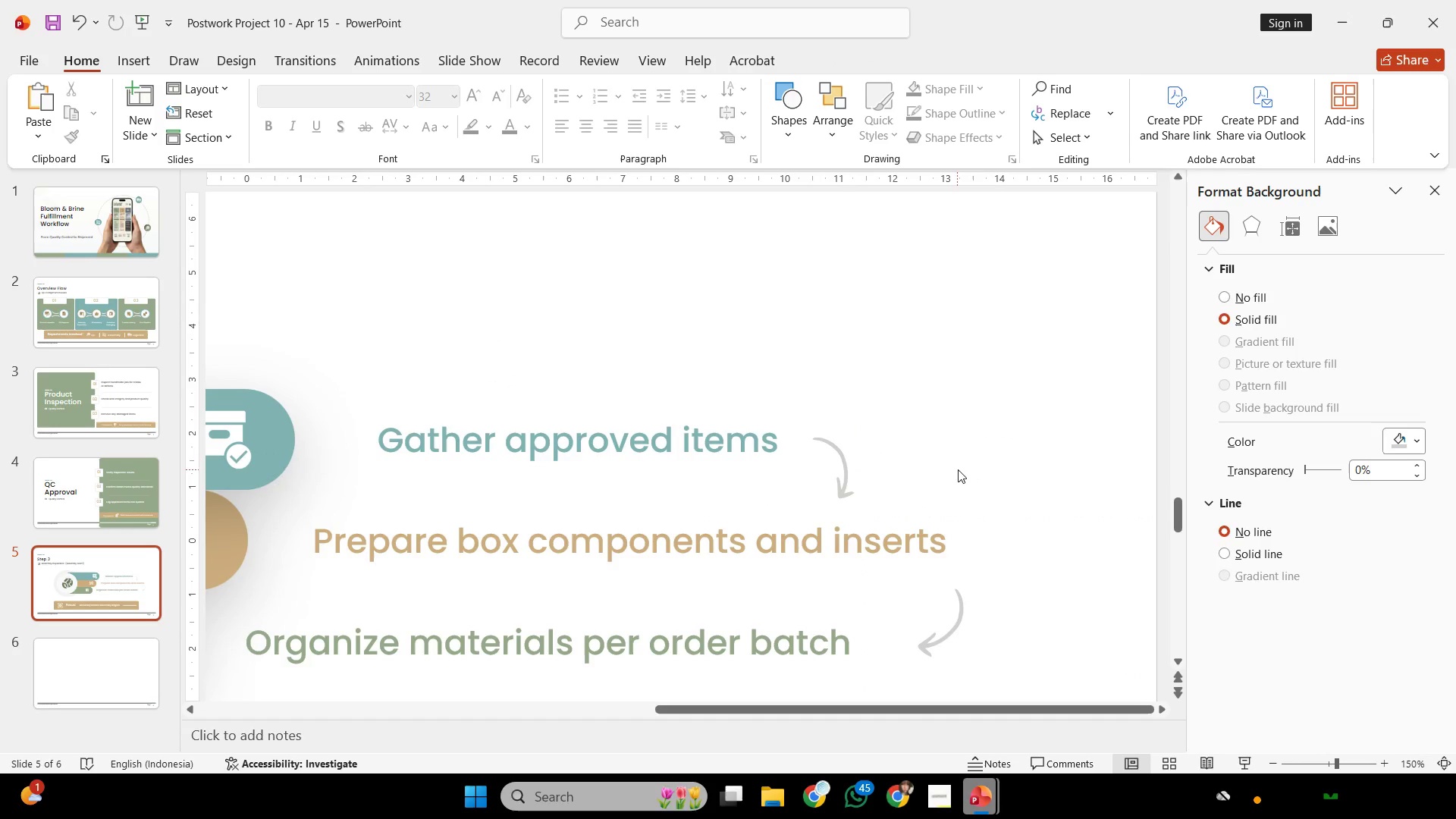 
hold_key(key=ControlLeft, duration=0.34)
scroll: coordinate [1019, 441], scroll_direction: down, amount: 2.0
 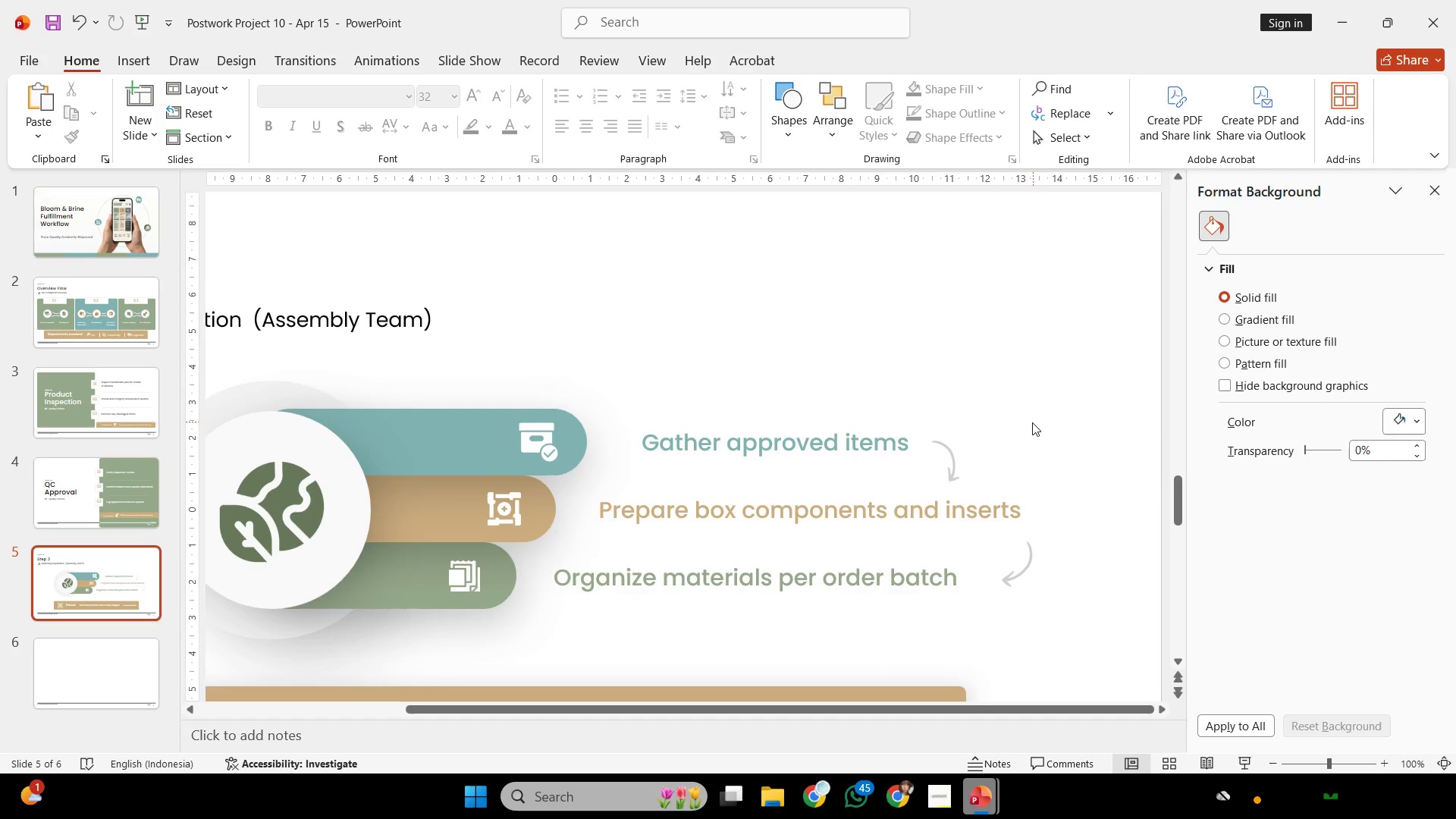 
key(Control+Z)
 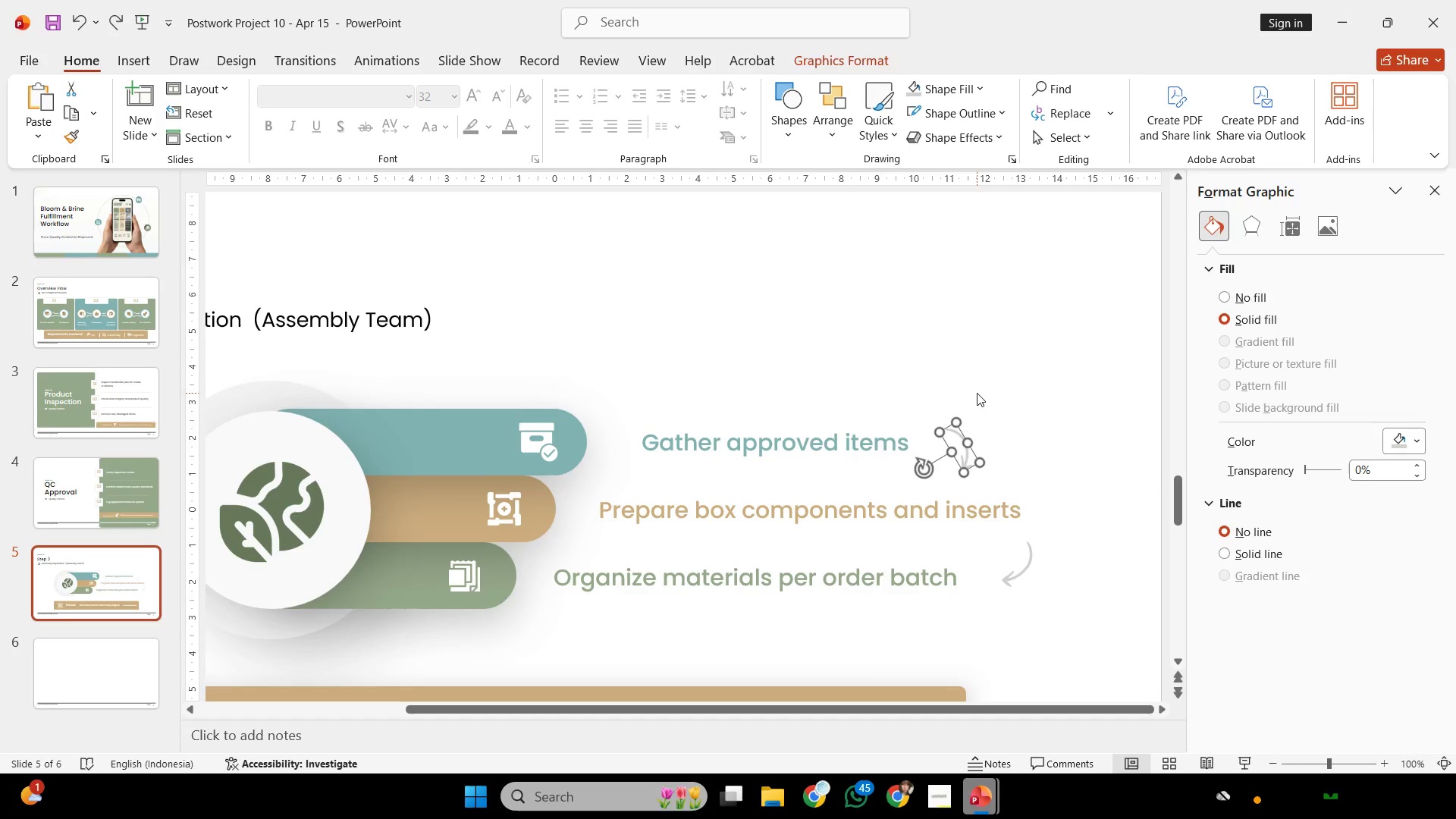 
left_click([977, 393])
 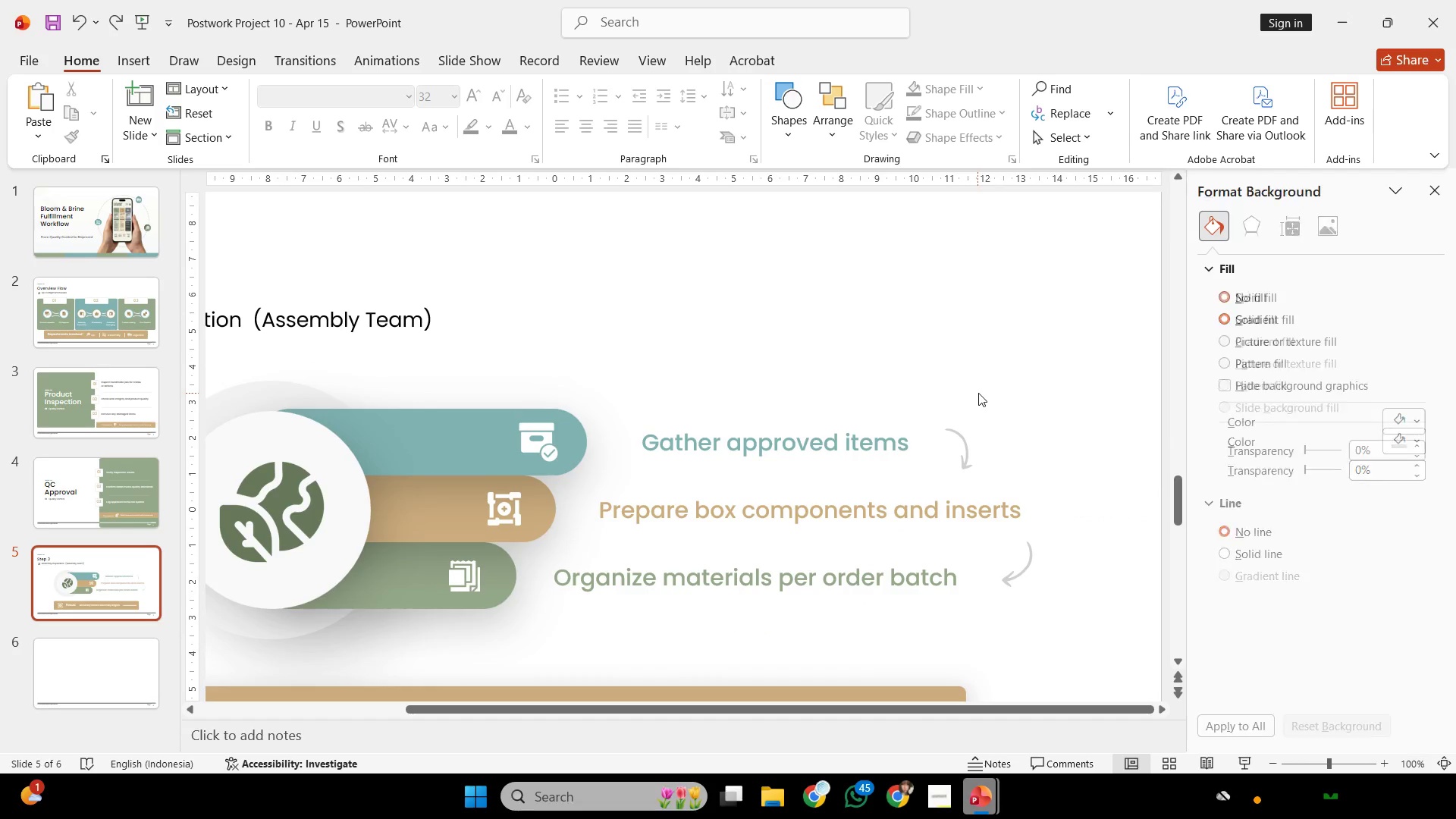 
key(Control+ControlLeft)
 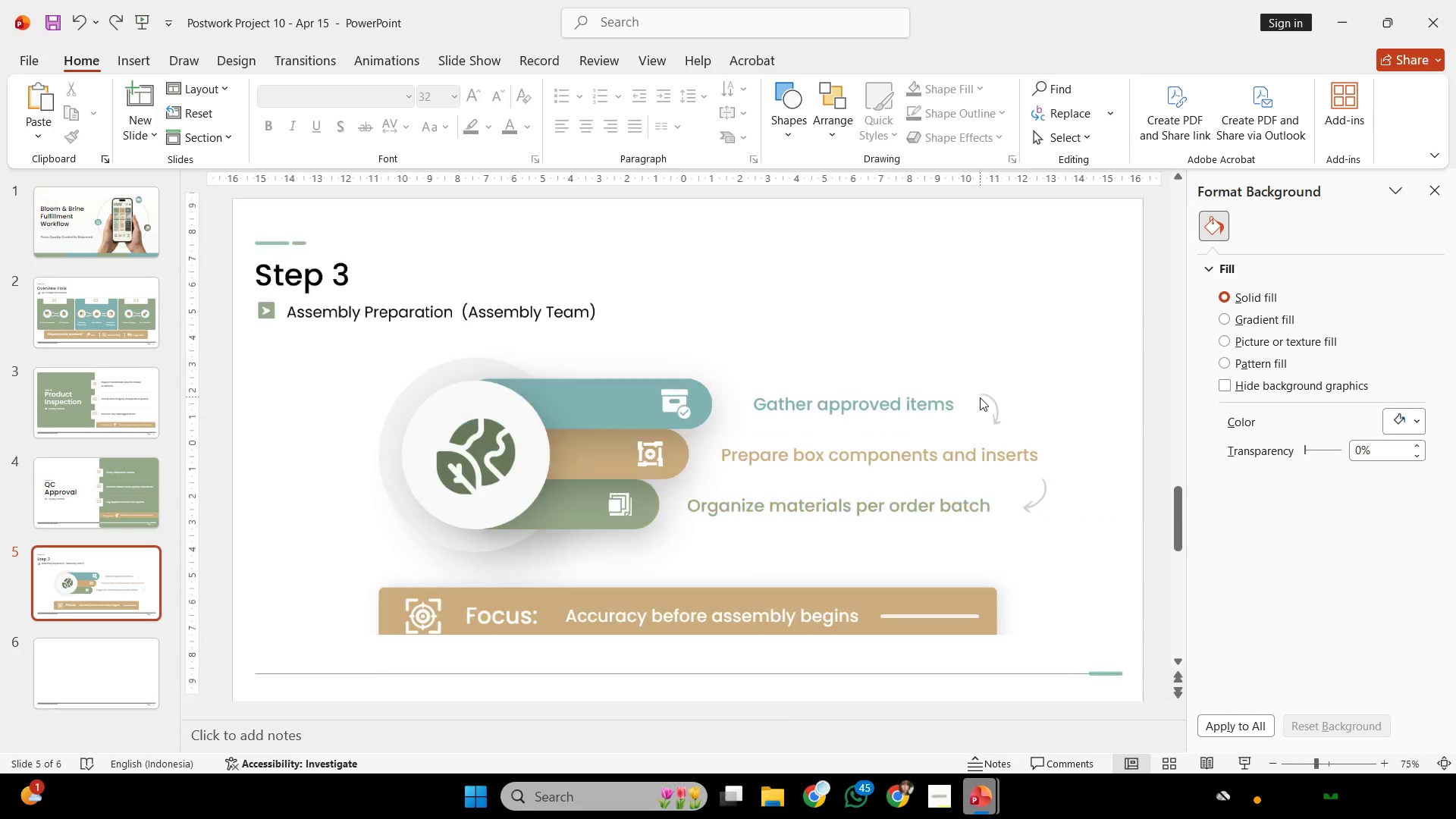 
left_click([999, 412])
 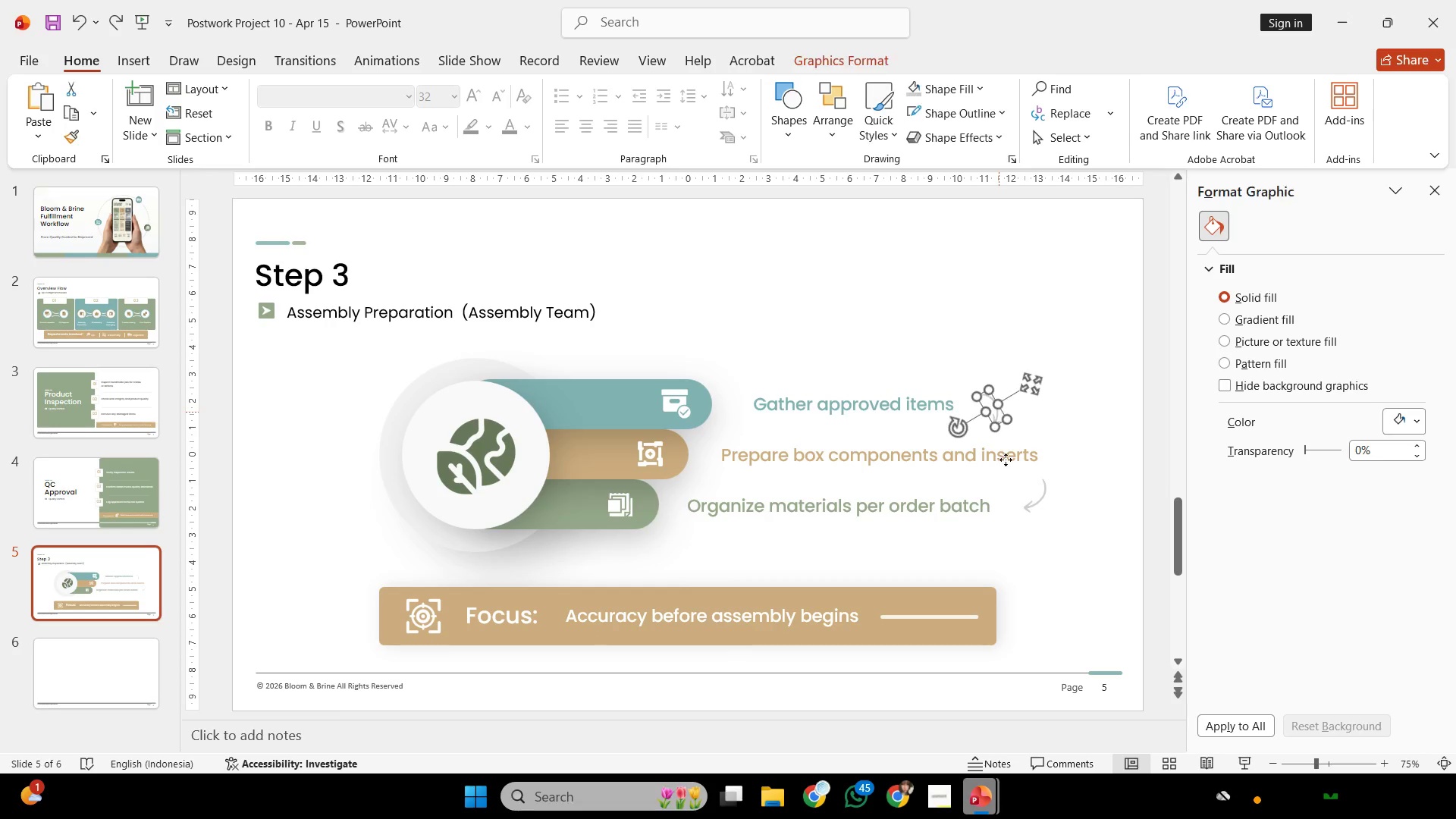 
scroll: coordinate [980, 397], scroll_direction: down, amount: 1.0
 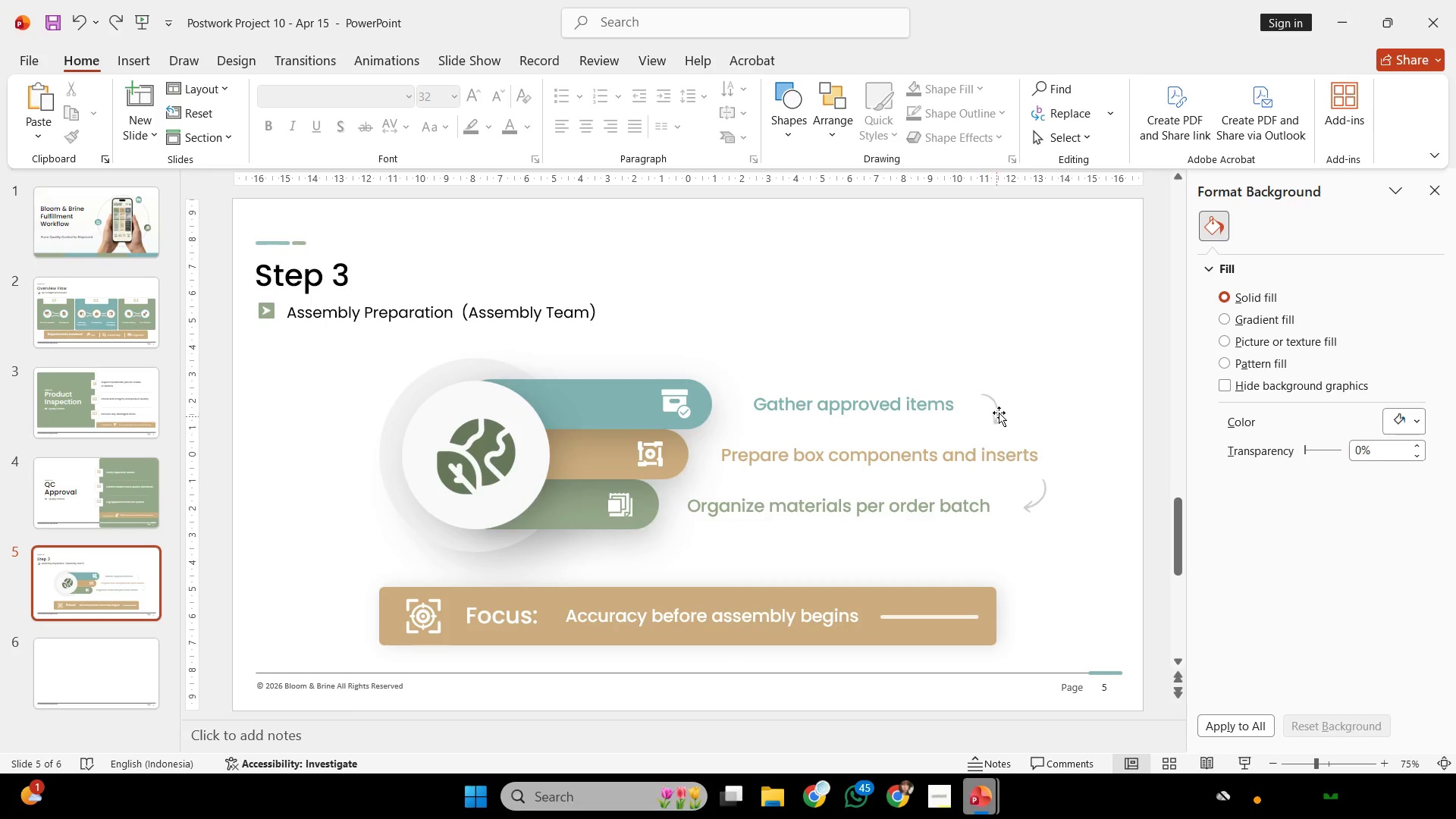 
hold_key(key=ShiftLeft, duration=0.41)
double_click([1043, 508])
 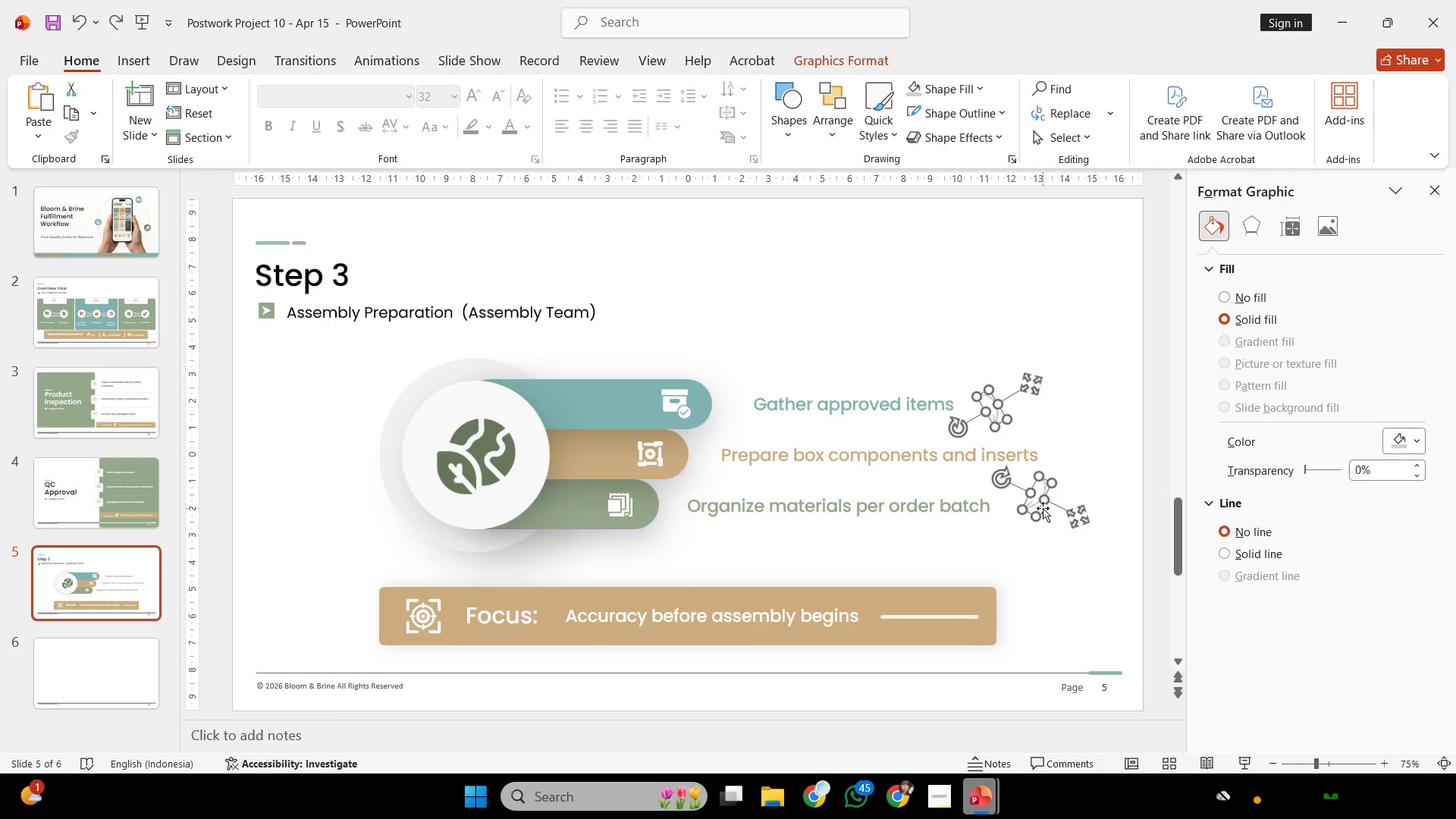 
key(Backspace)
 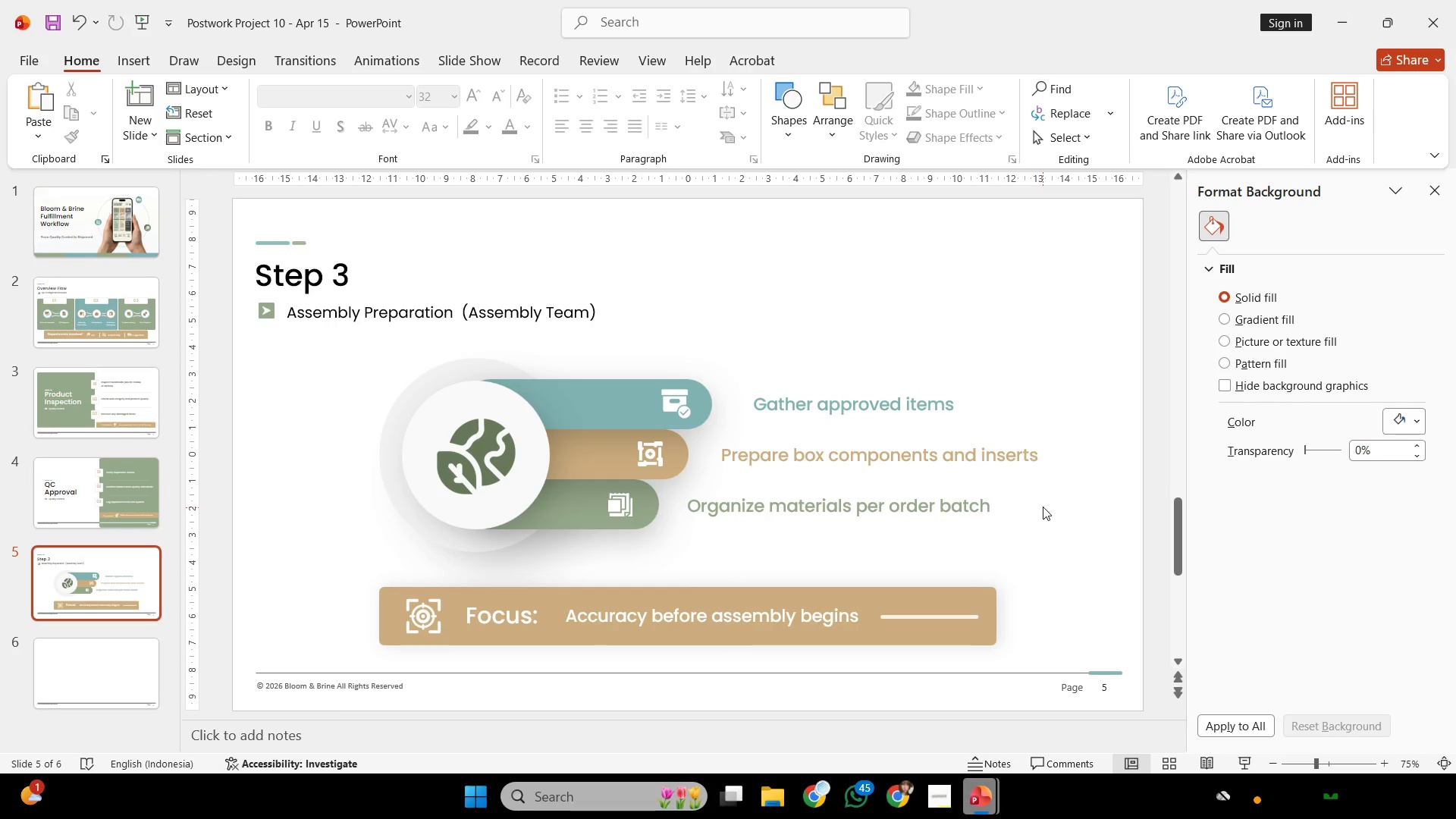 
wait(6.53)
 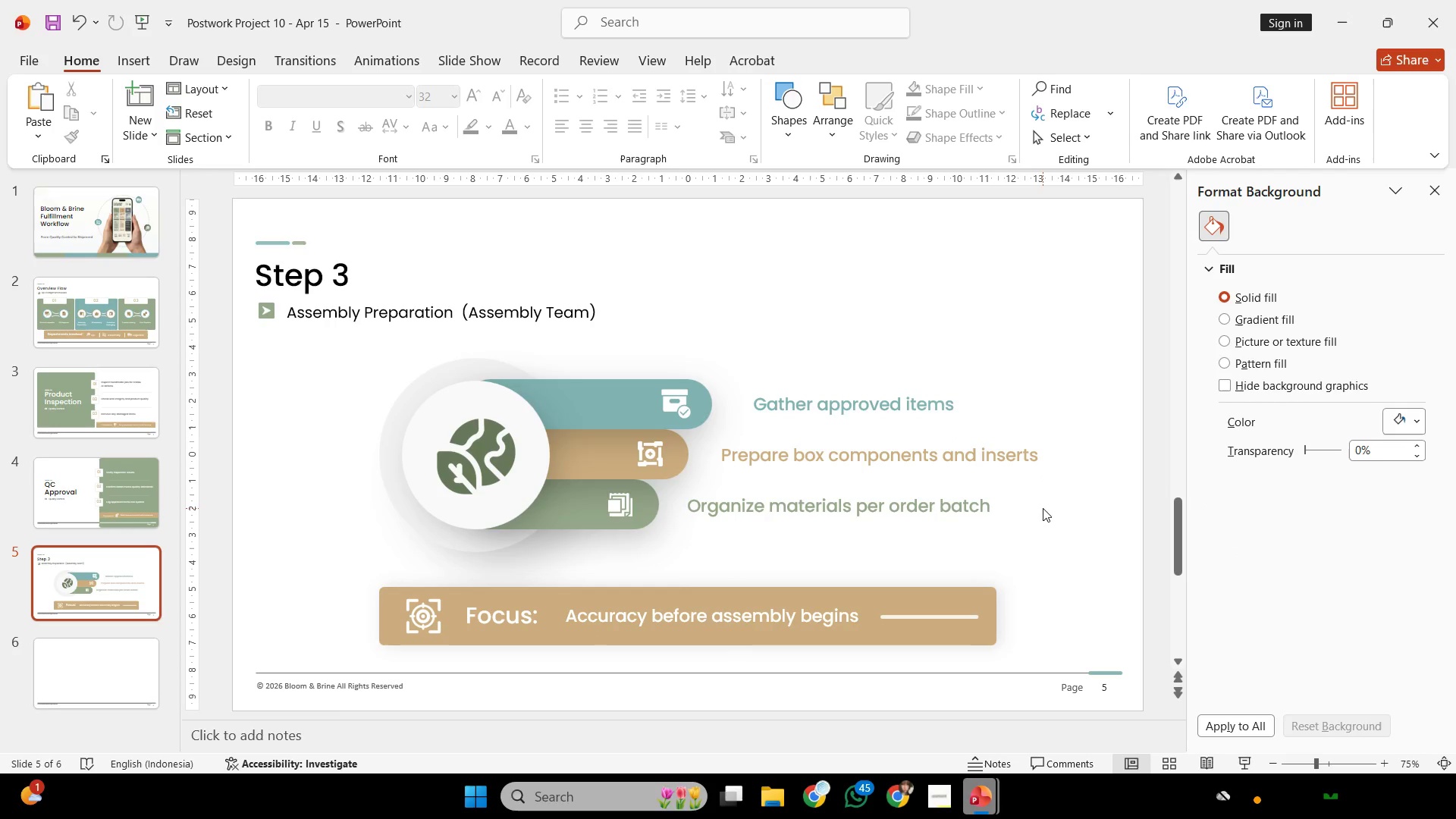 
left_click_drag(start_coordinate=[336, 345], to_coordinate=[780, 585])
 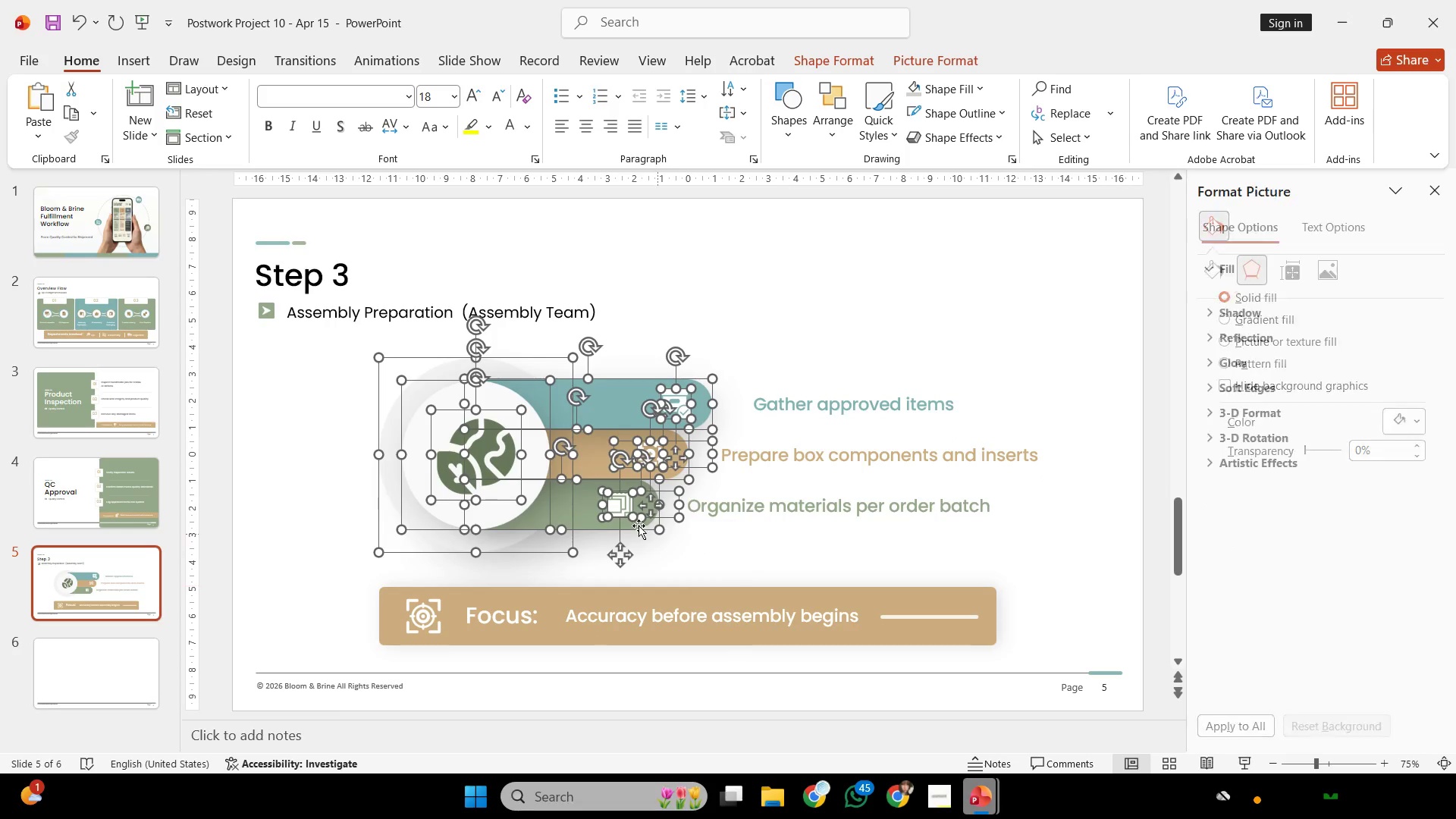 
hold_key(key=ShiftLeft, duration=0.48)
 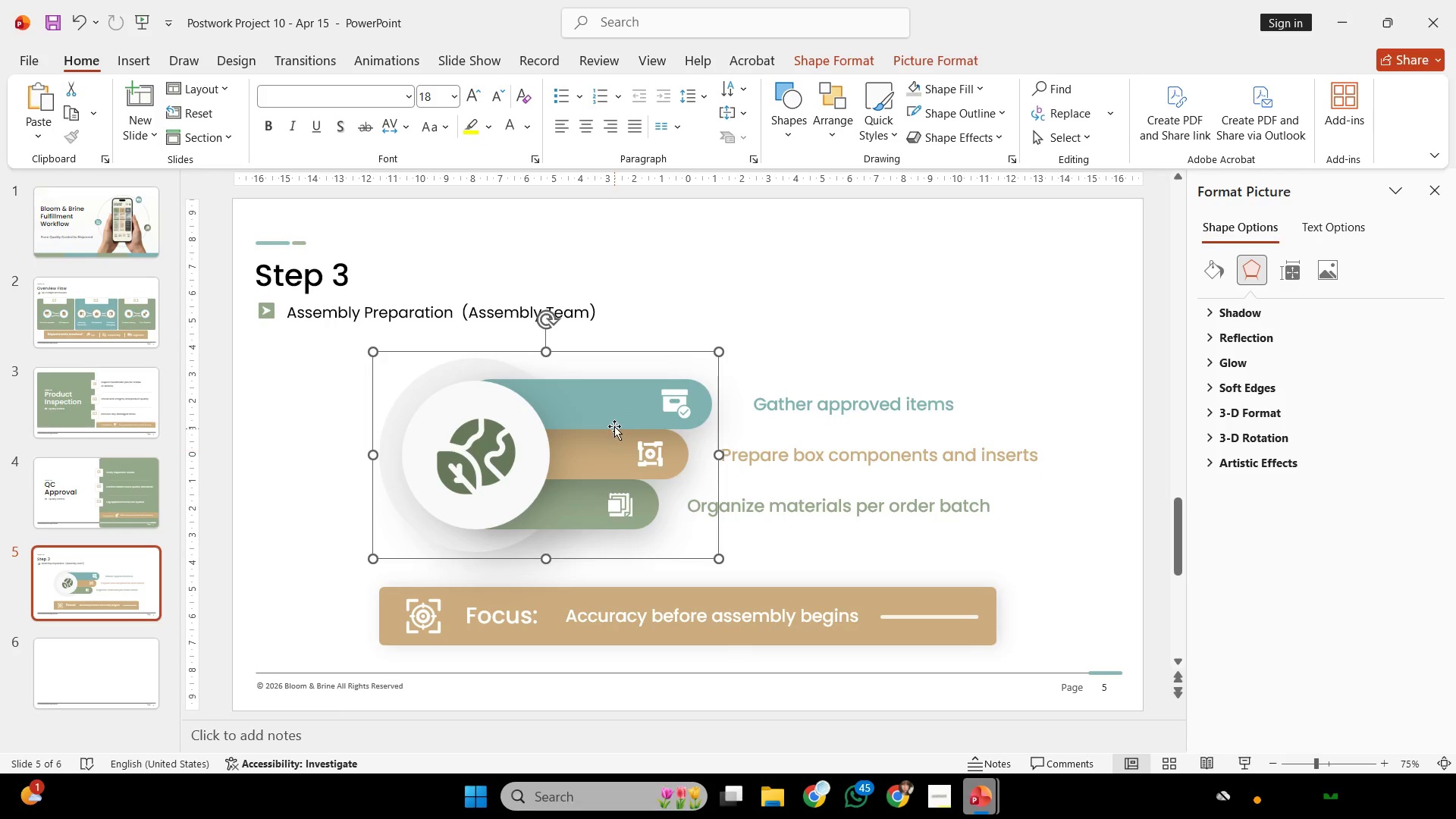 
key(Control+G)
 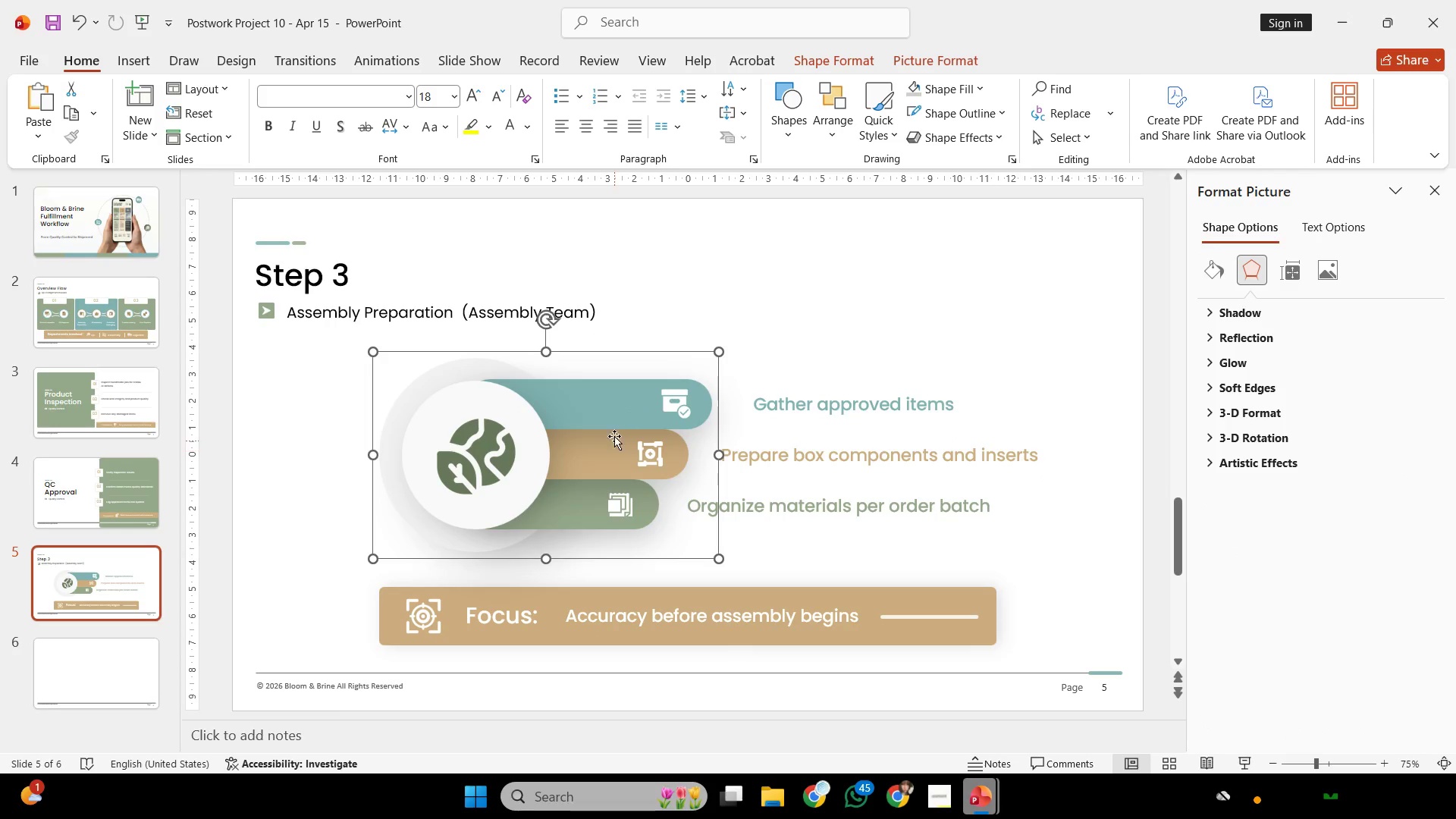 
hold_key(key=ShiftLeft, duration=4.33)
left_click_drag(start_coordinate=[615, 413], to_coordinate=[544, 404])
 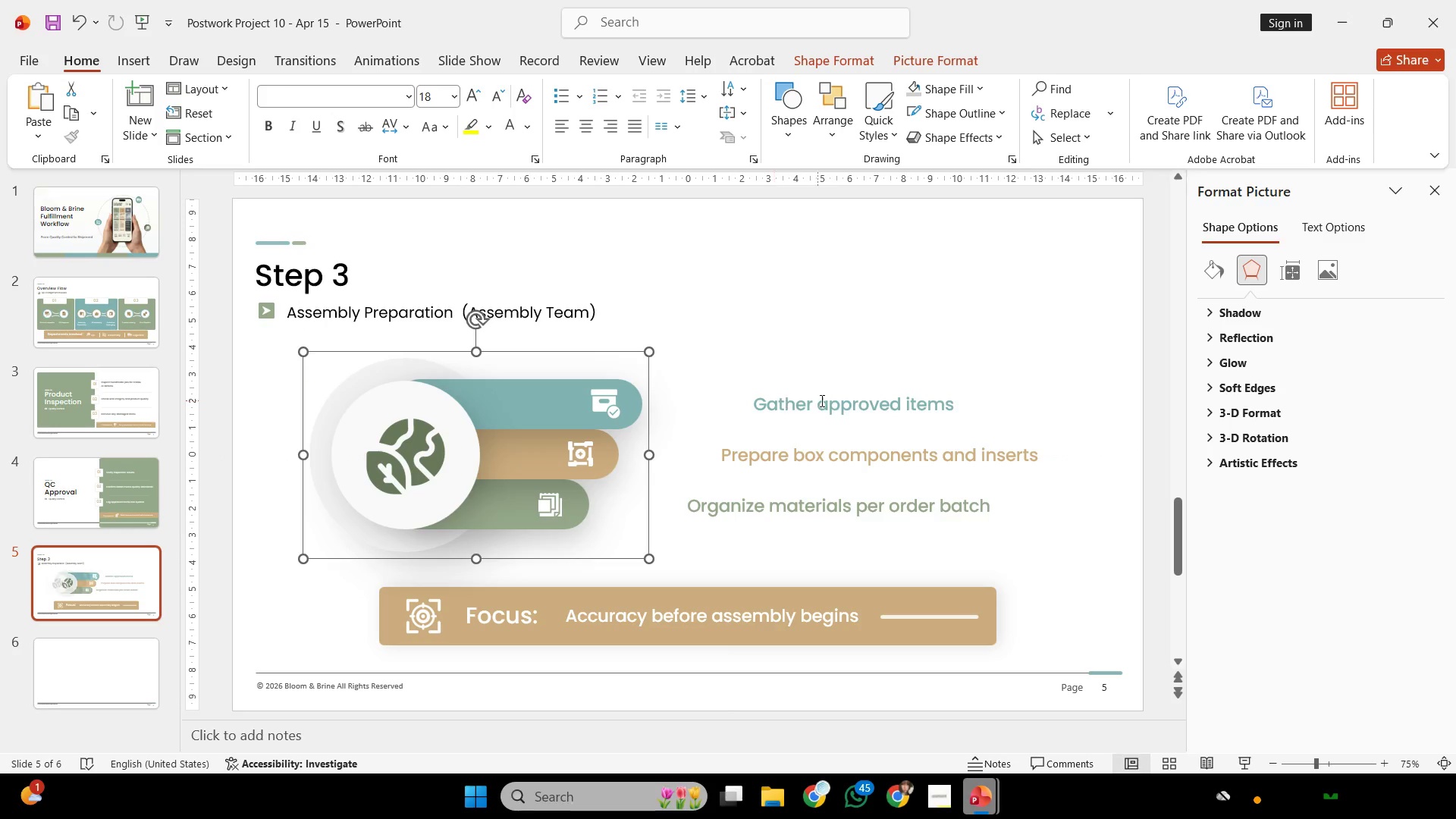 
left_click([826, 400])
 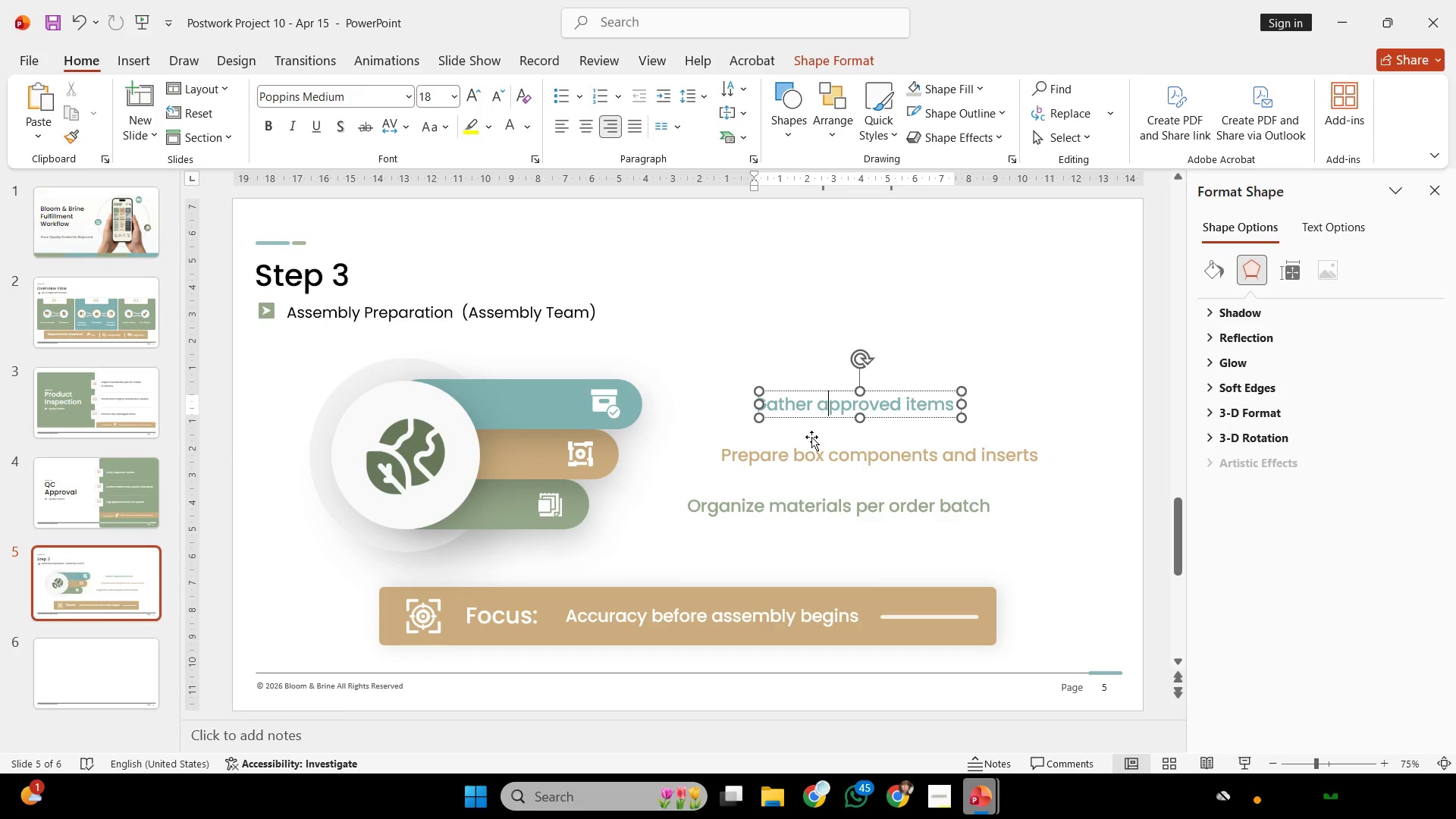 
hold_key(key=ShiftLeft, duration=1.95)
double_click([807, 453])
 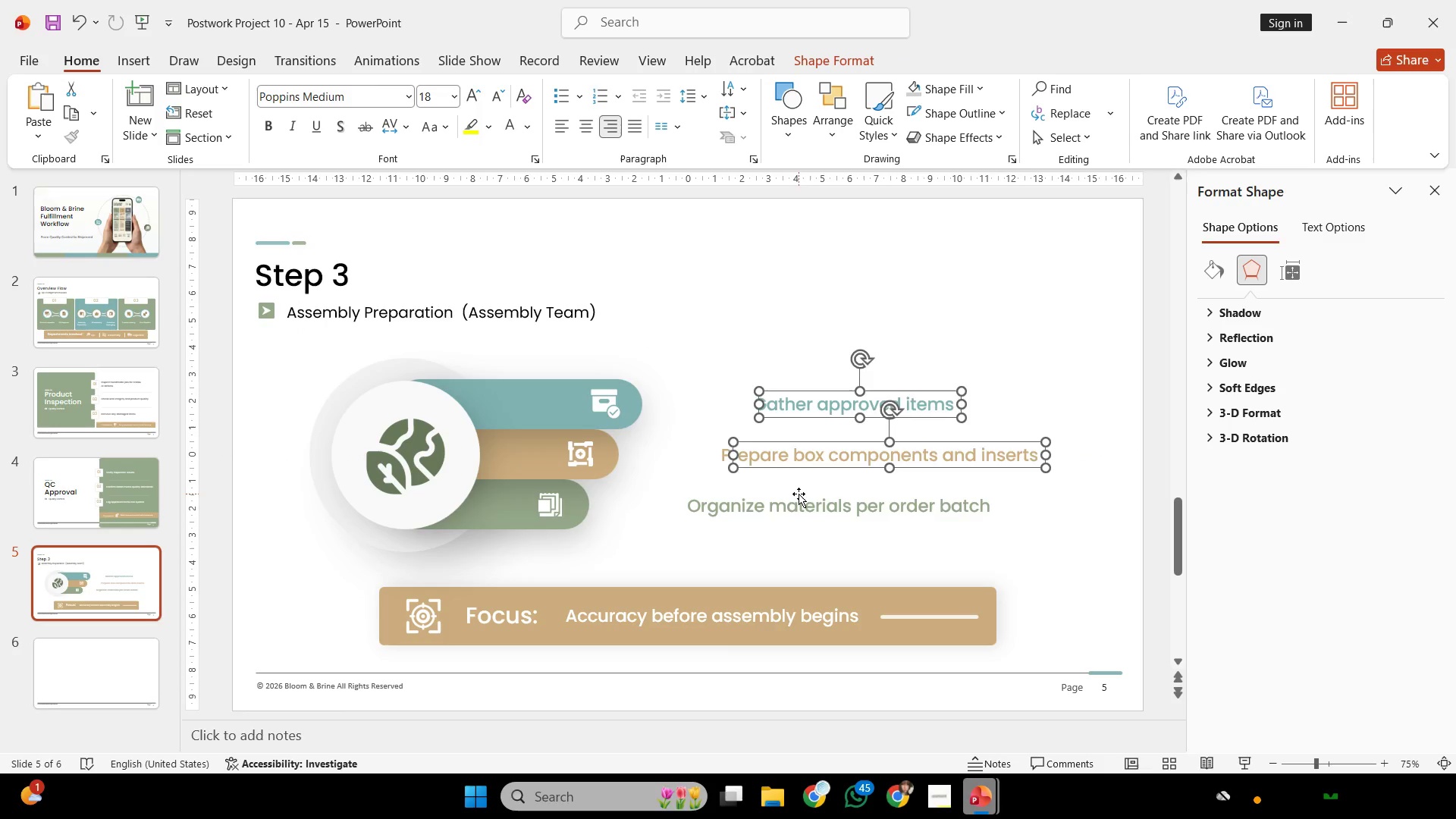 
left_click_drag(start_coordinate=[799, 494], to_coordinate=[748, 488])
 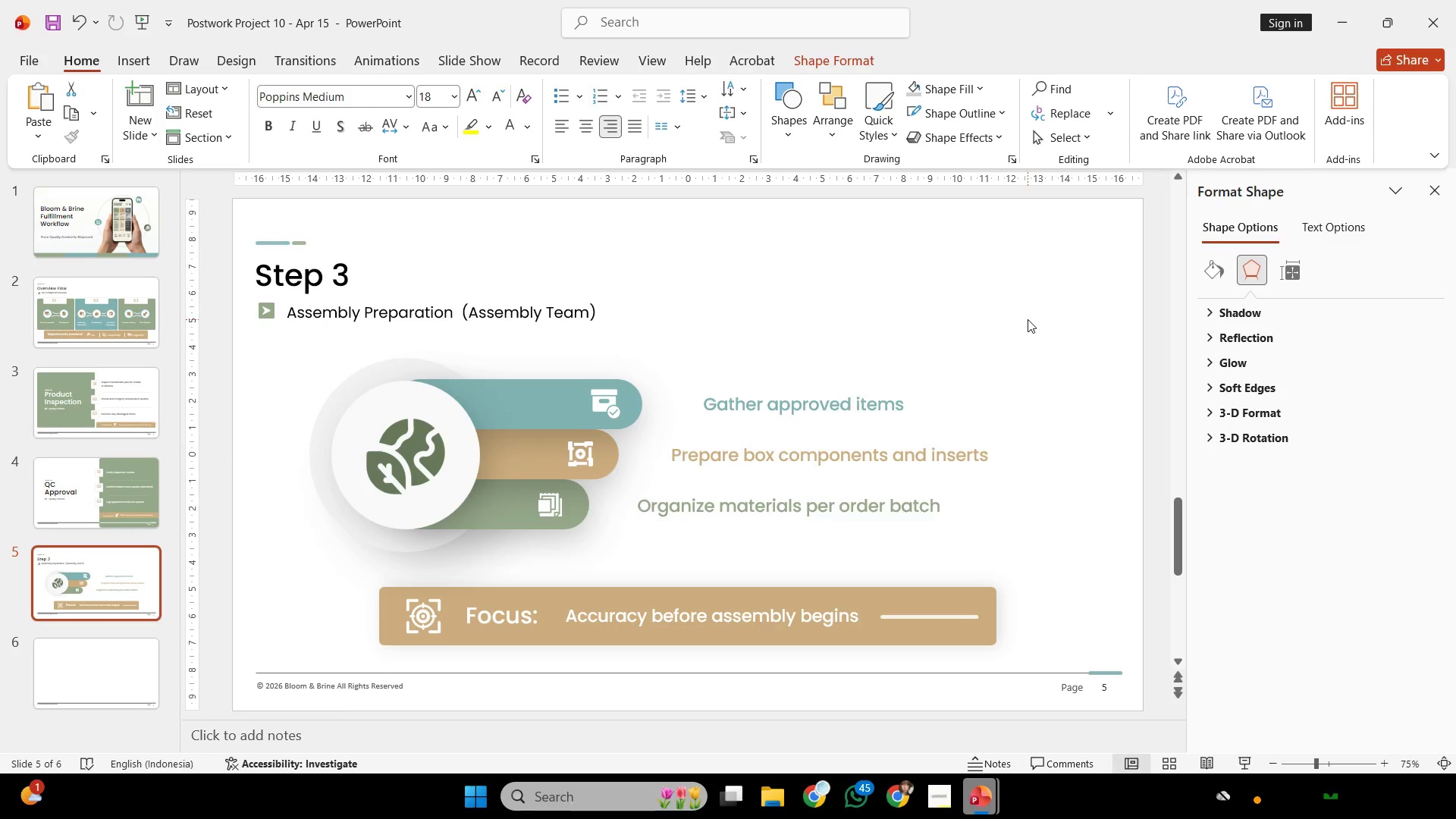 
left_click([1028, 319])
 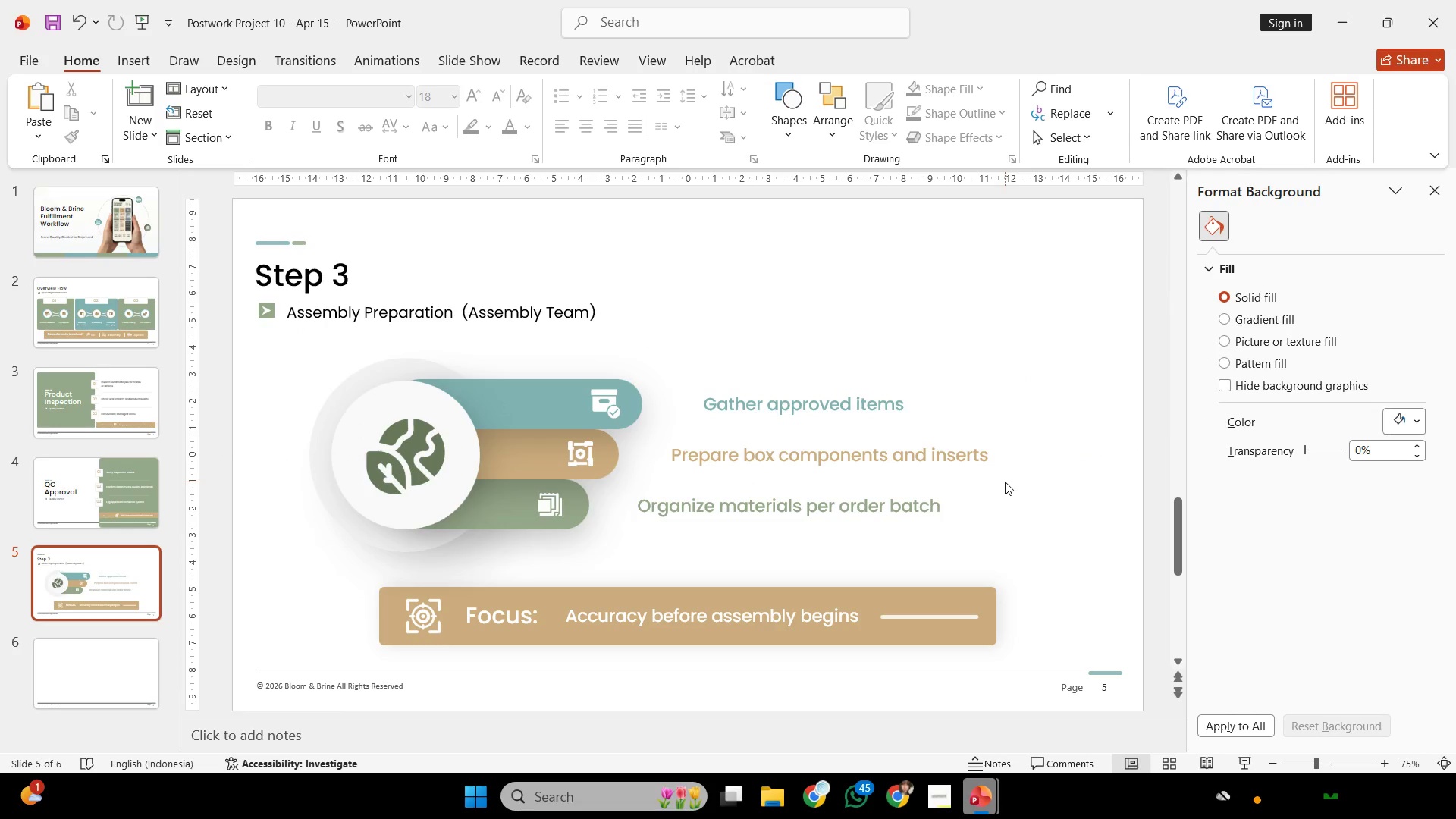 
scroll: coordinate [1002, 467], scroll_direction: down, amount: 1.0
 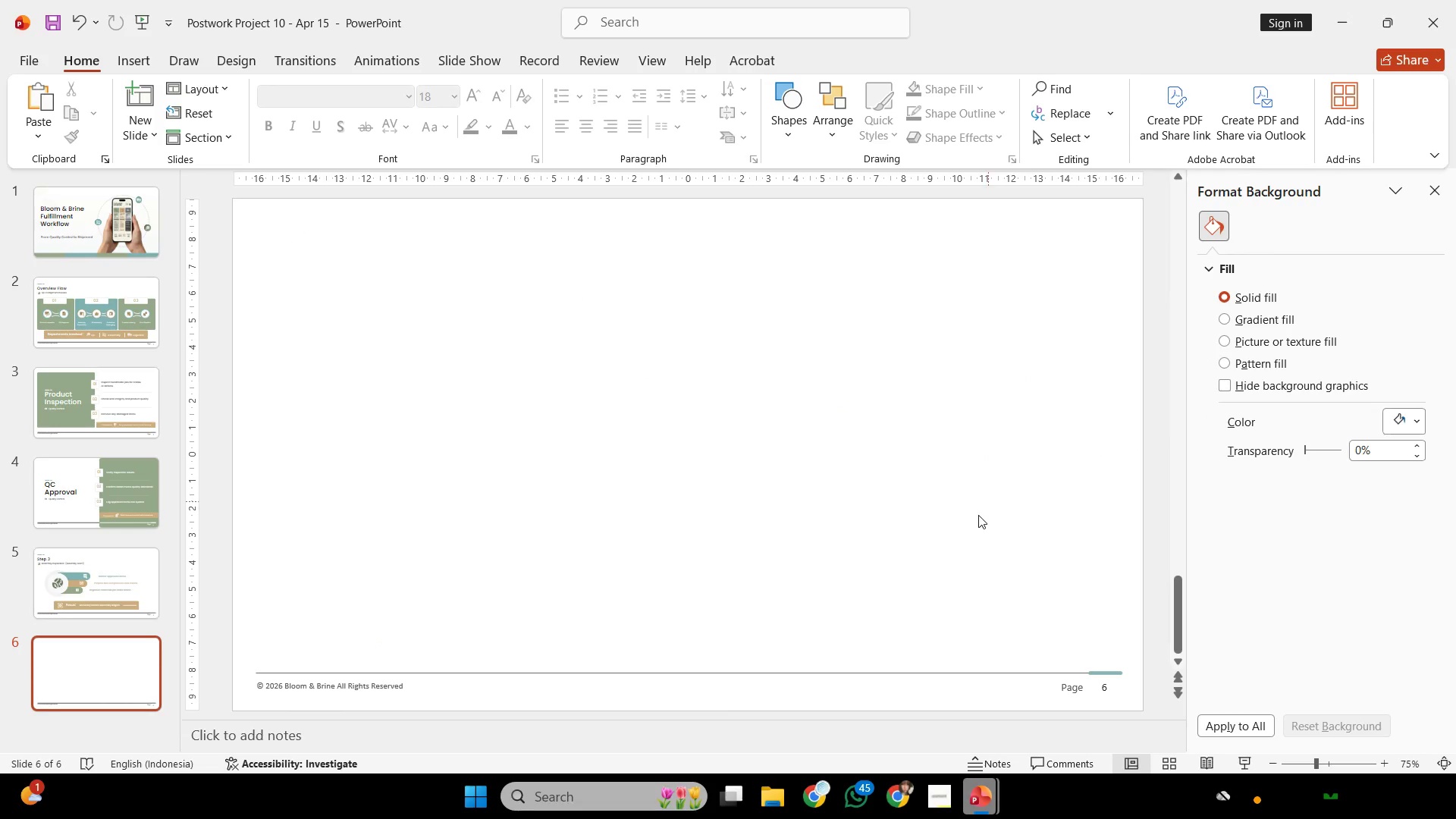 
left_click([821, 799])
 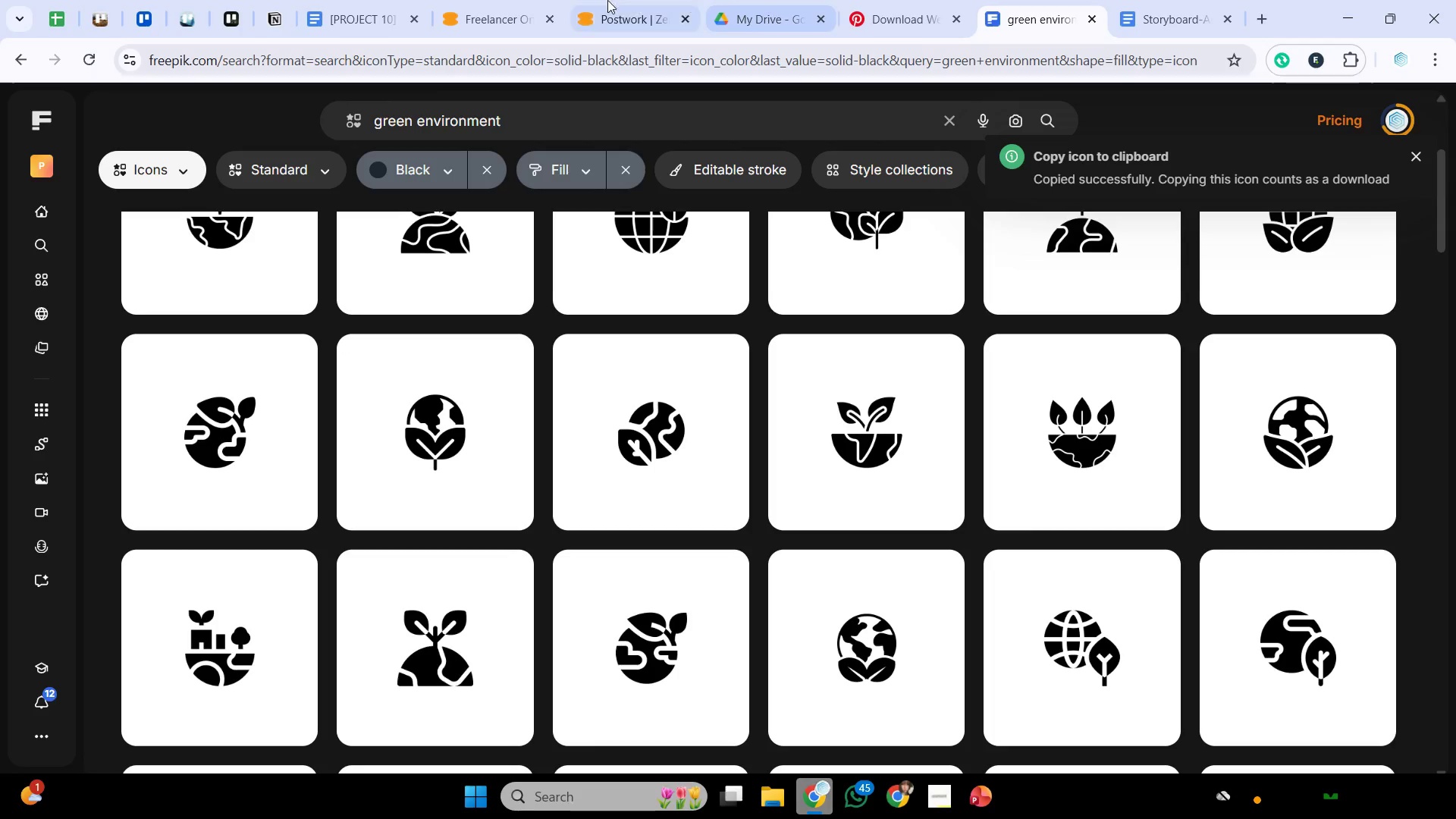 
left_click([373, 0])
 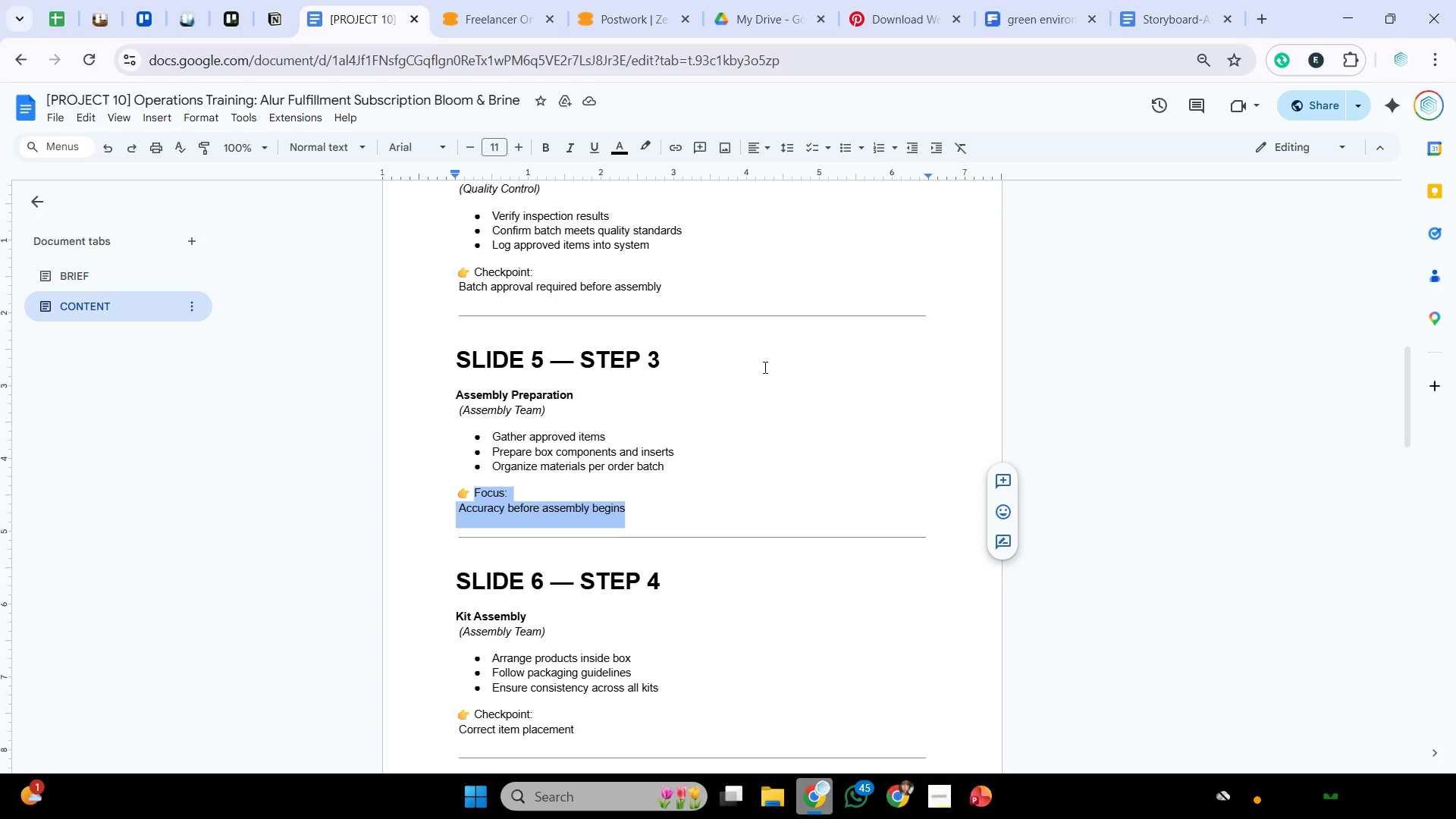 
scroll: coordinate [764, 367], scroll_direction: down, amount: 3.0
 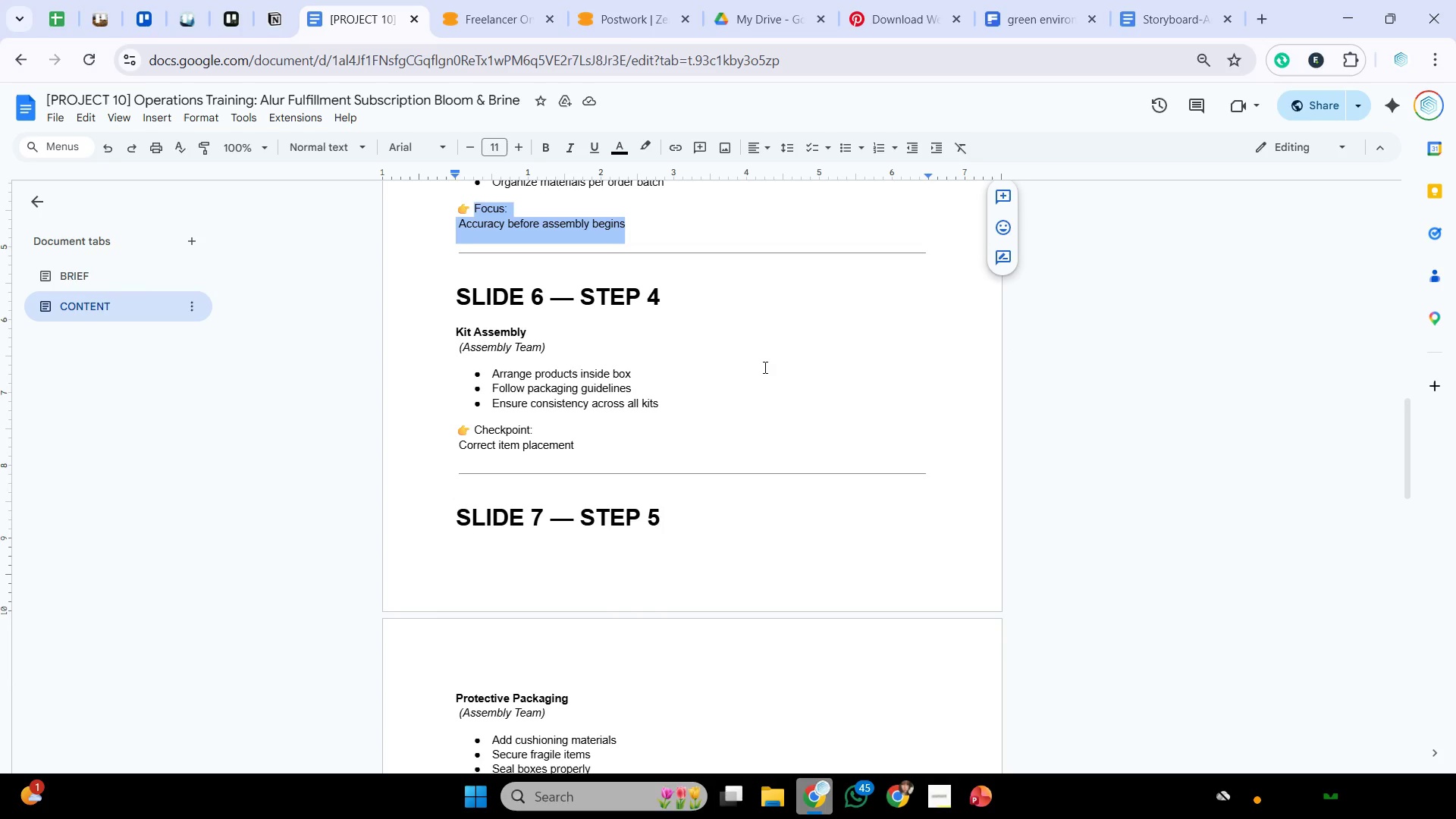 
wait(18.98)
 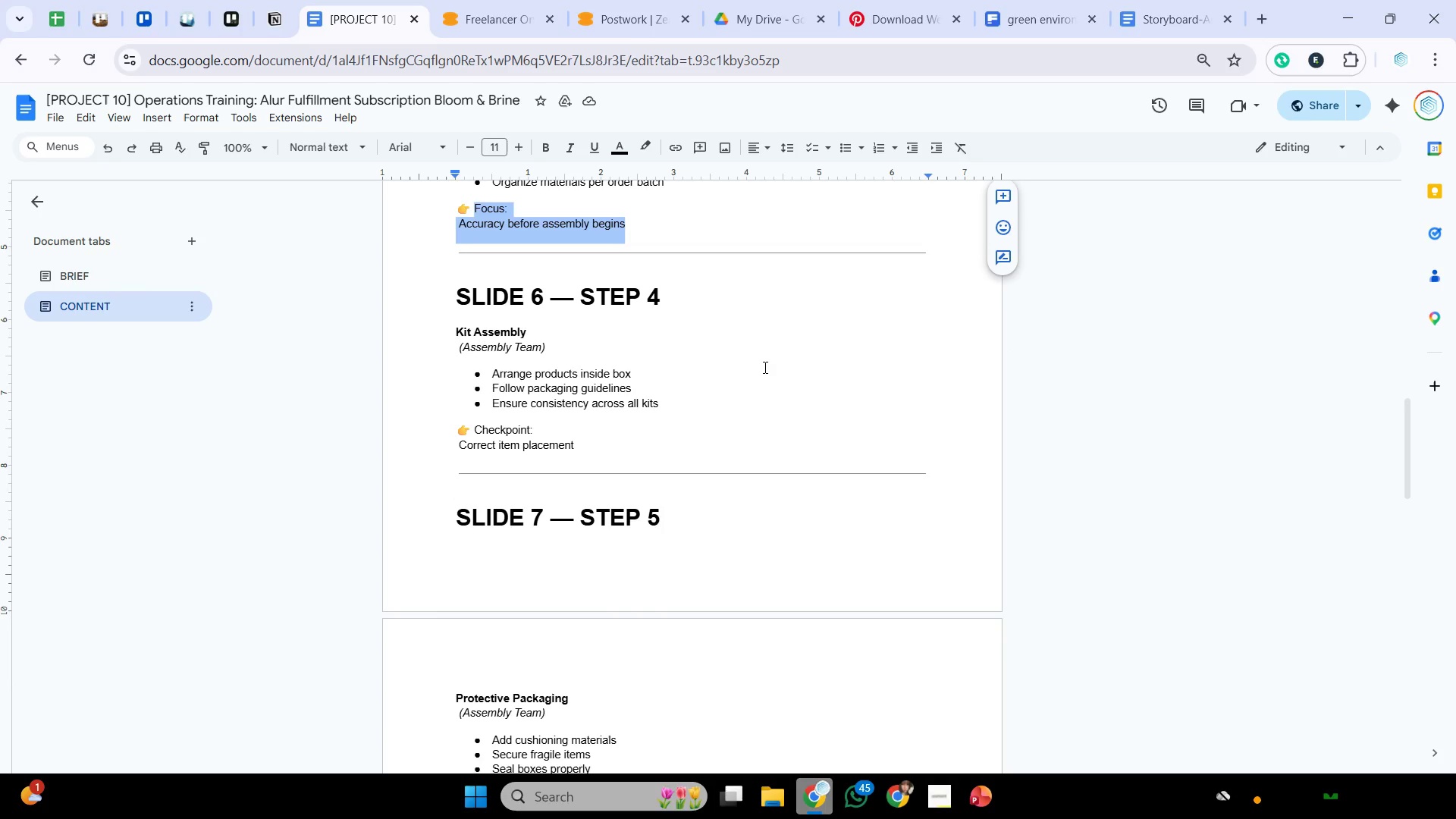 
left_click([1034, 11])
 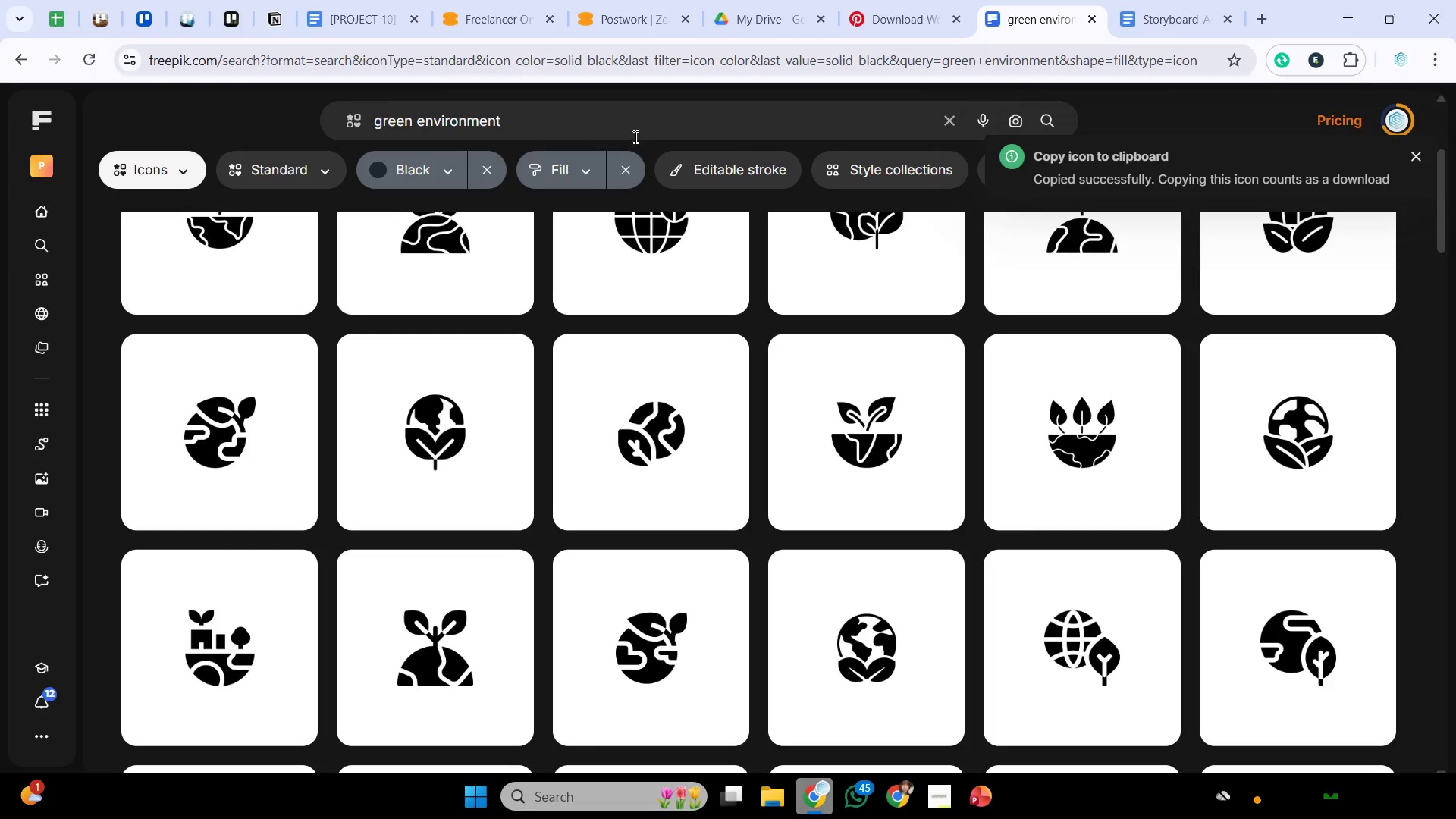 
left_click_drag(start_coordinate=[645, 111], to_coordinate=[0, 142])
 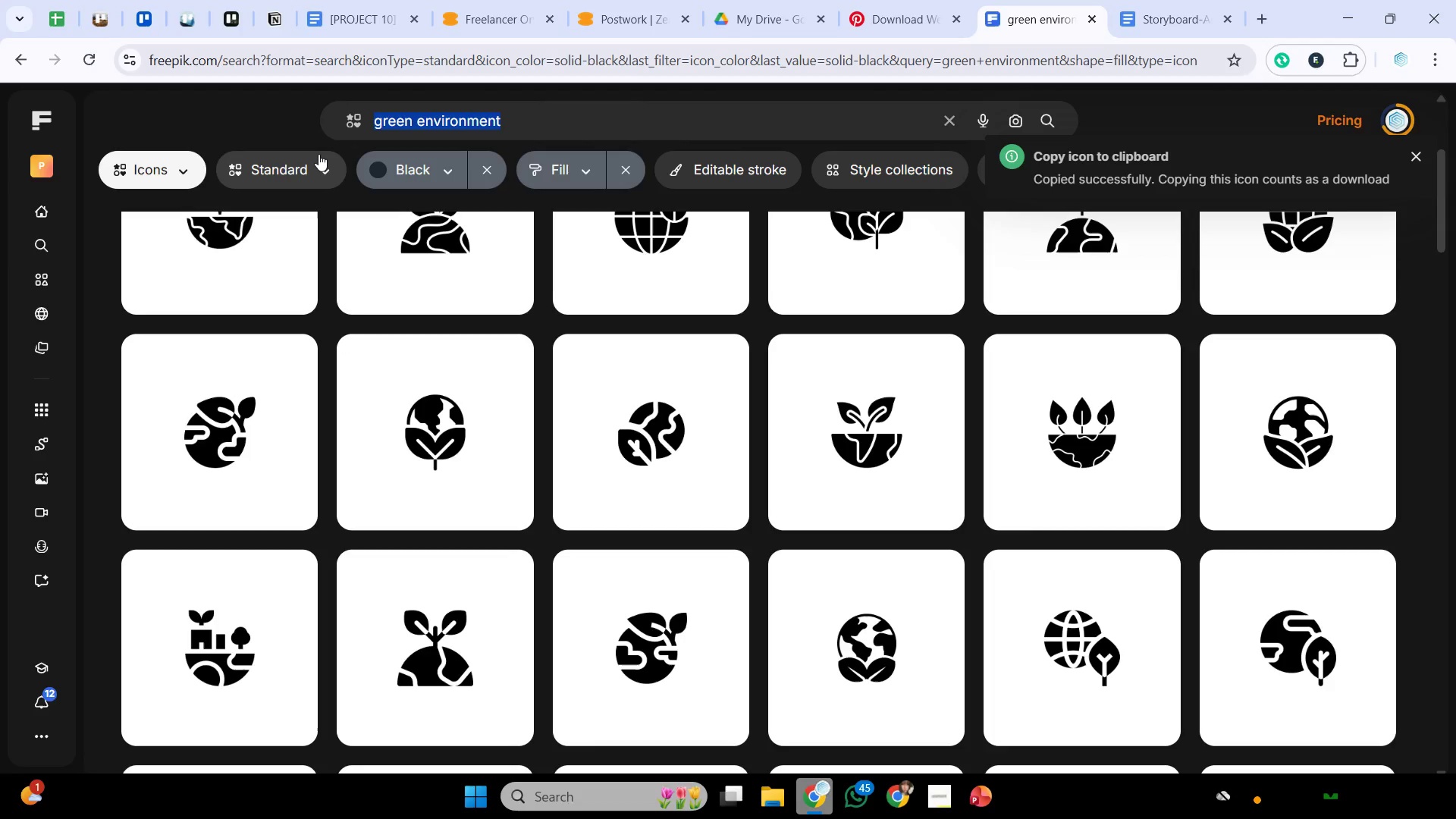 
type(ba)
key(Backspace)
type(oard diy)
 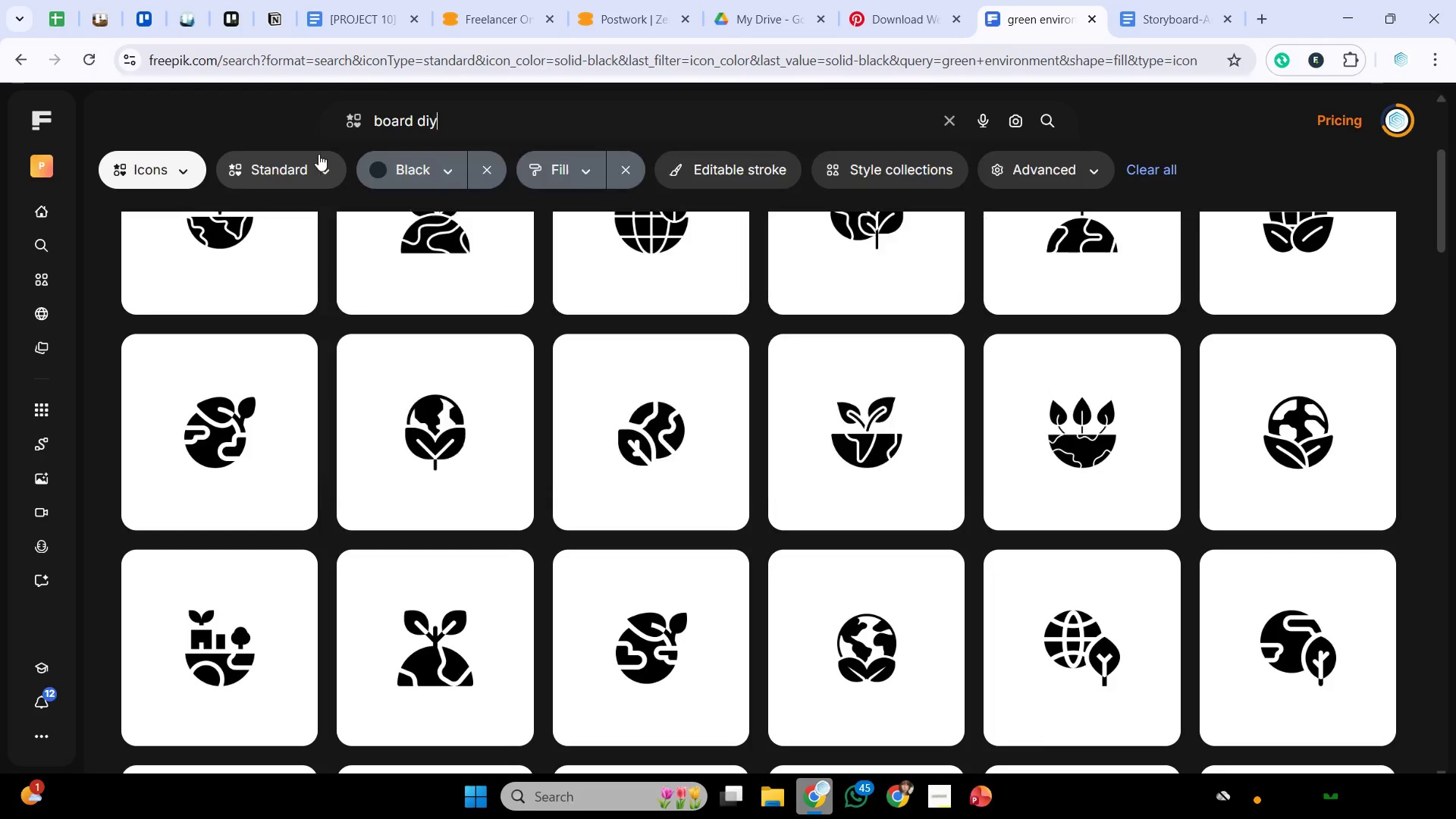 
key(Enter)
 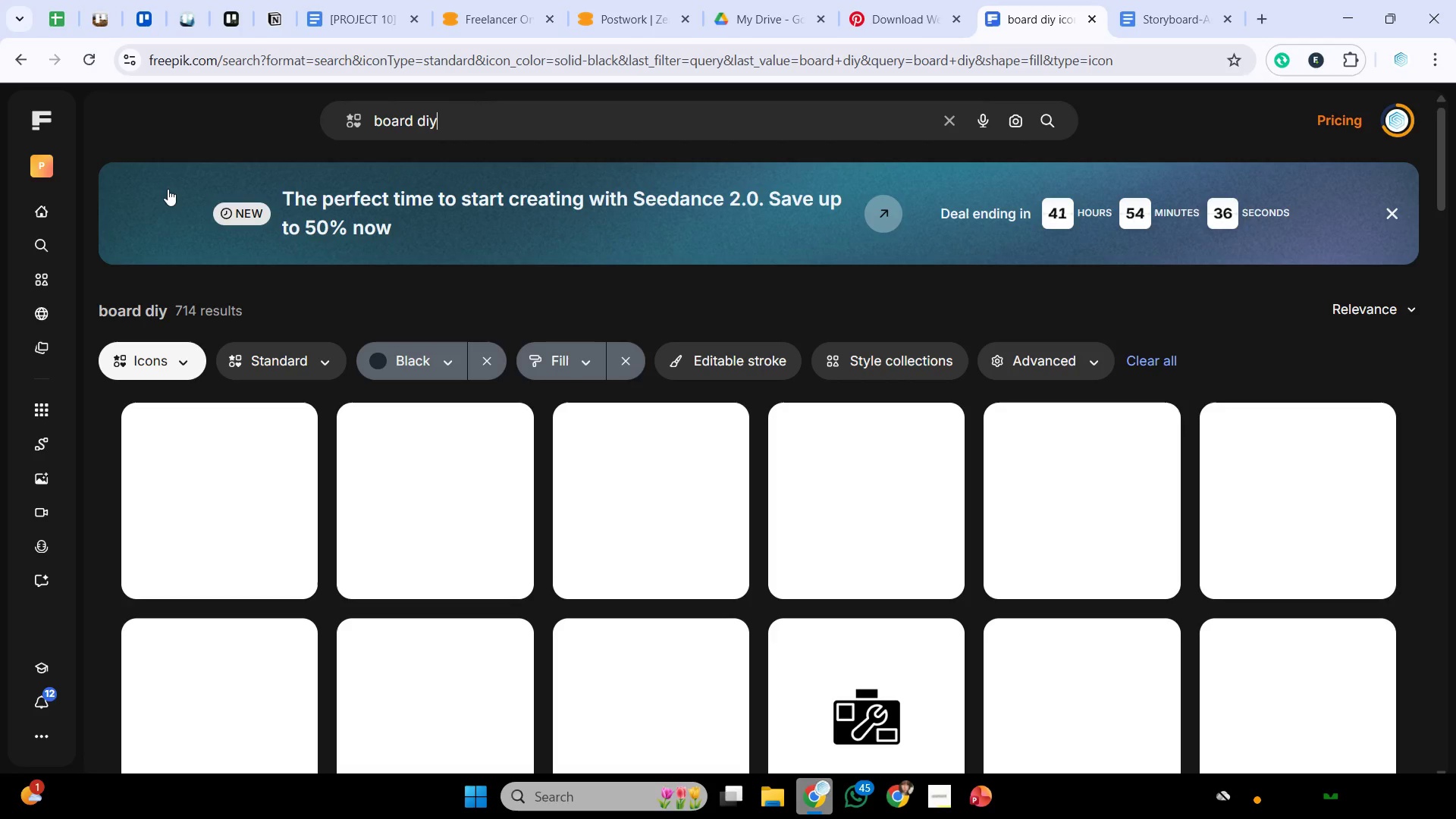 
left_click([144, 354])
 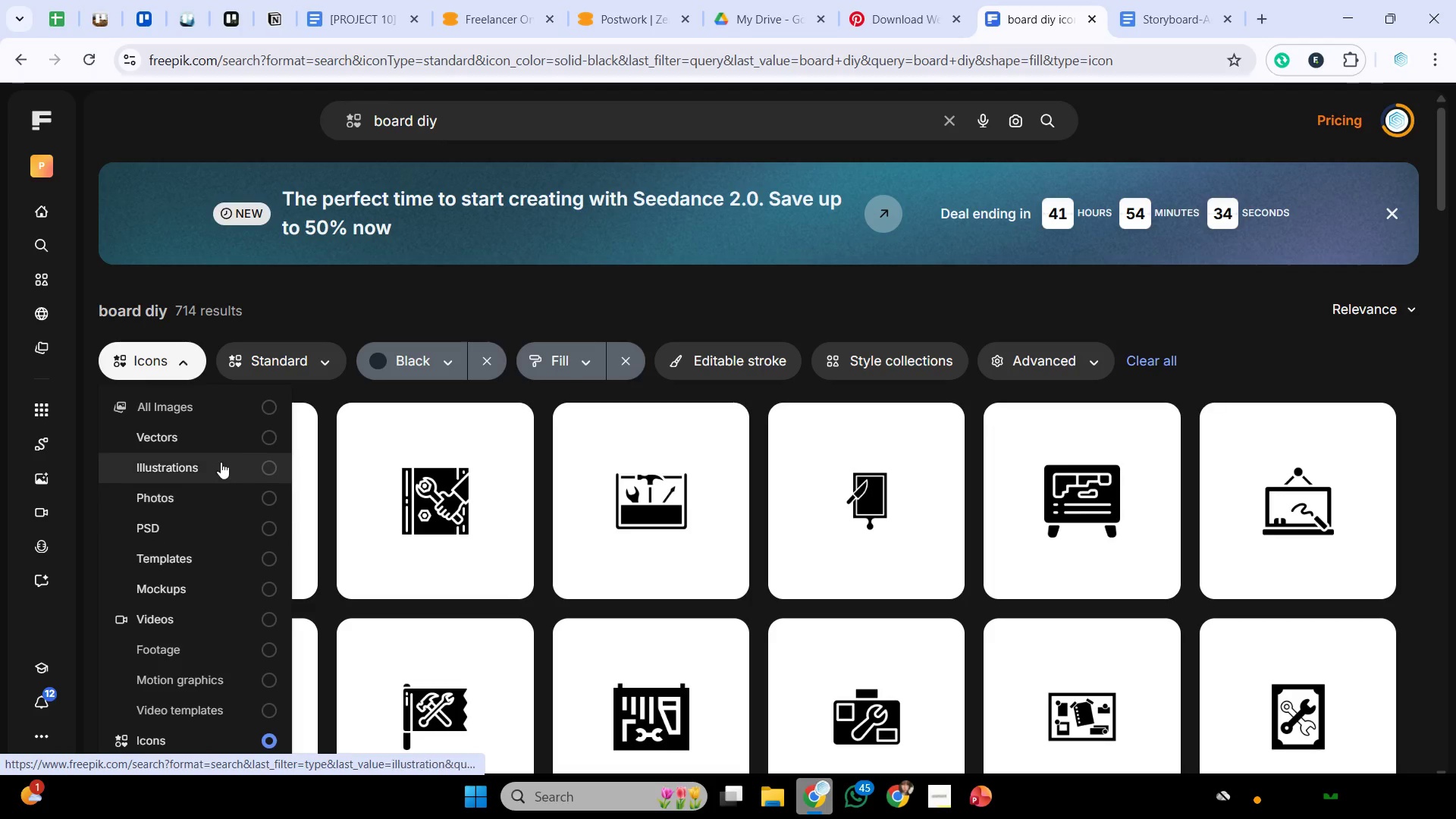 
left_click([220, 447])
 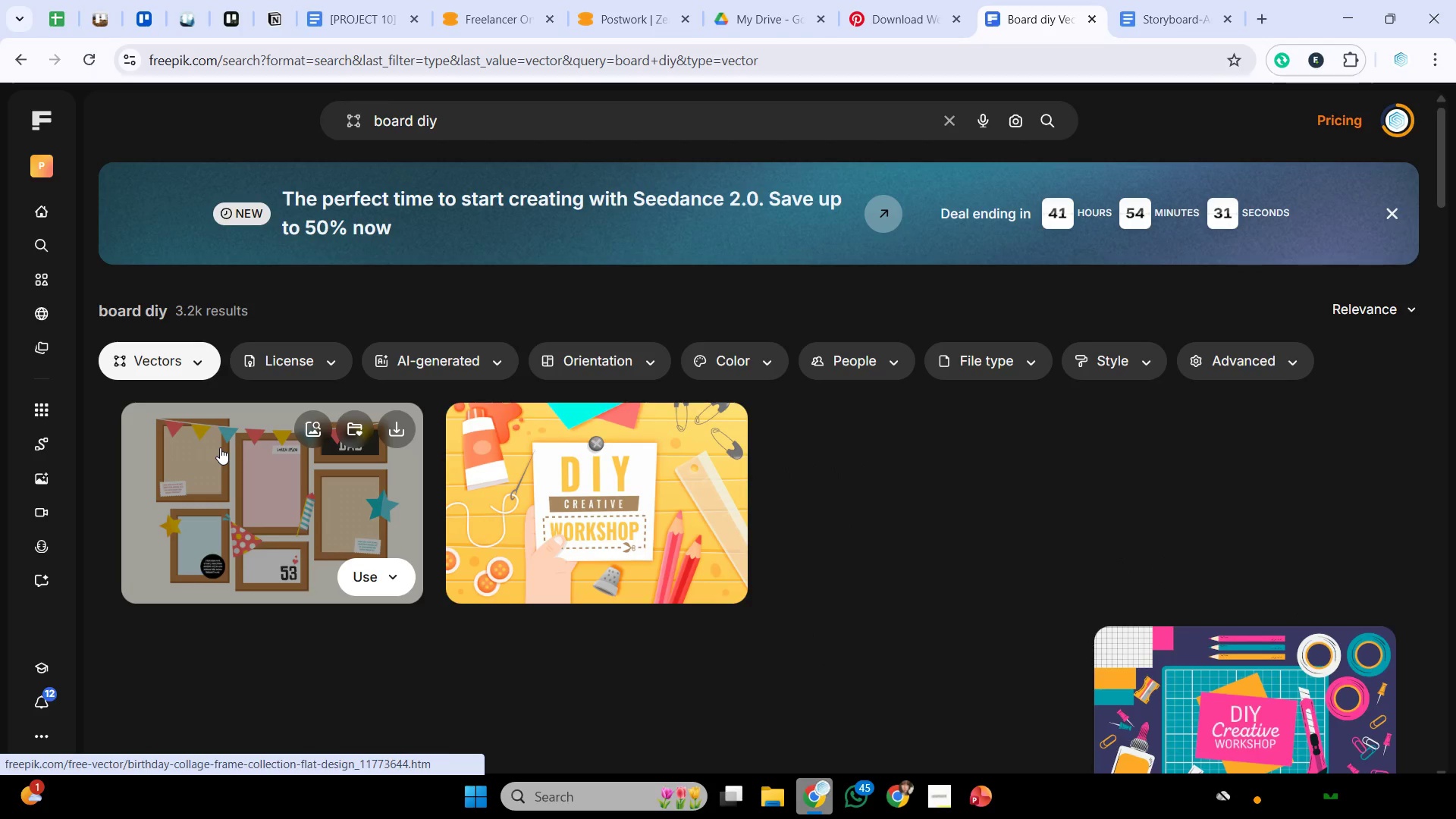 
scroll: coordinate [766, 460], scroll_direction: down, amount: 1.0
 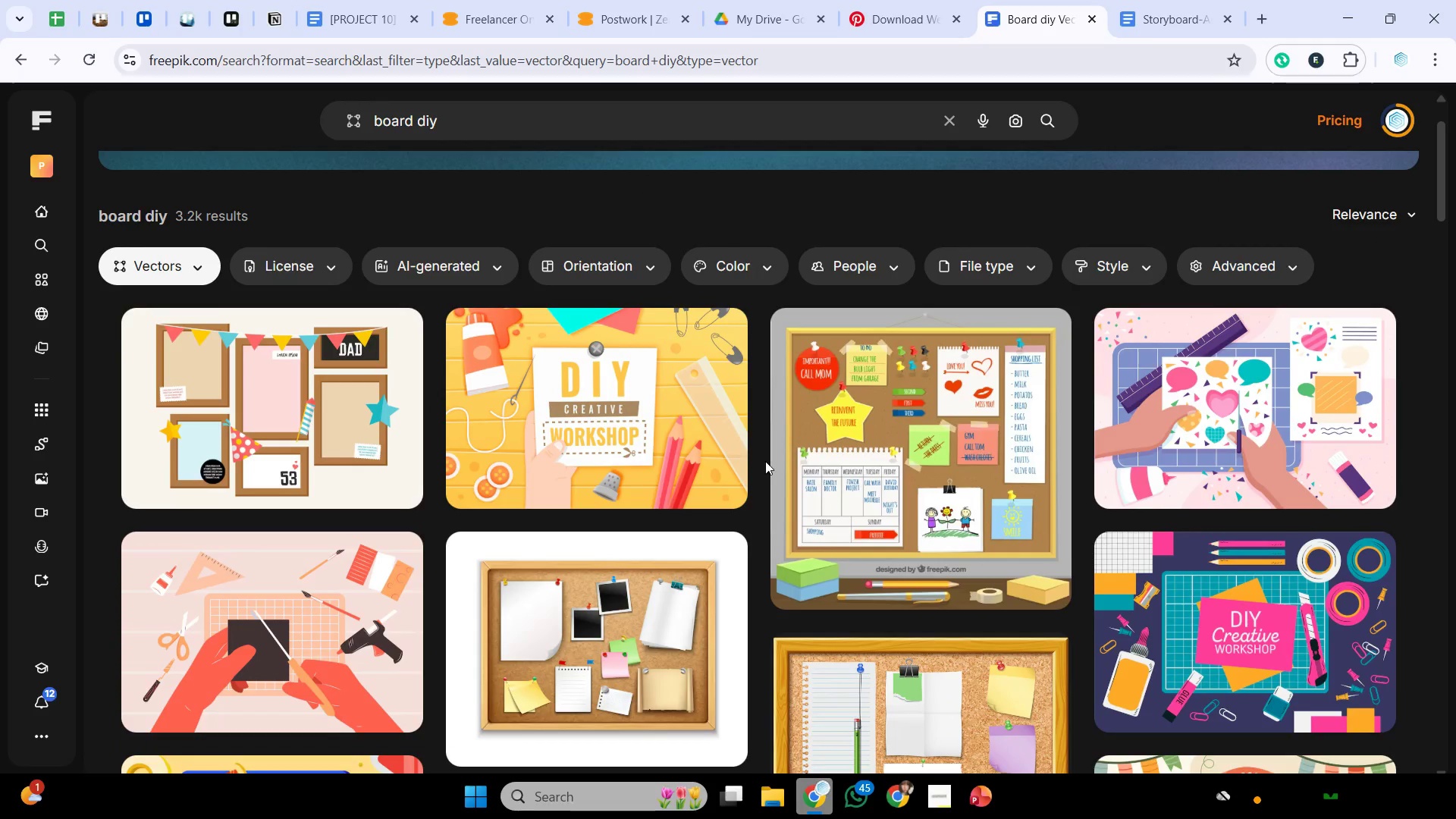 
scroll: coordinate [764, 461], scroll_direction: up, amount: 2.0
 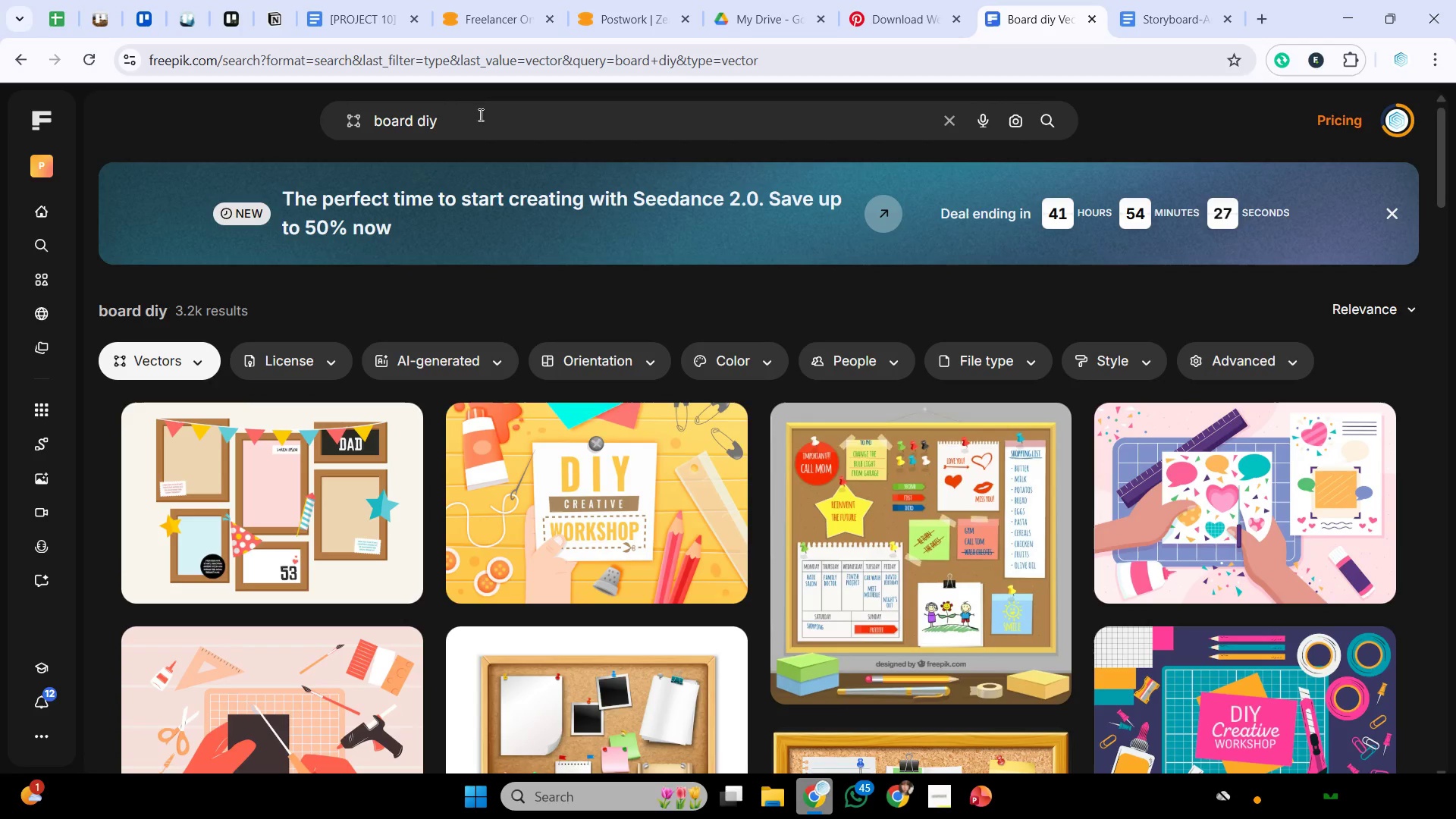 
left_click([408, 123])
 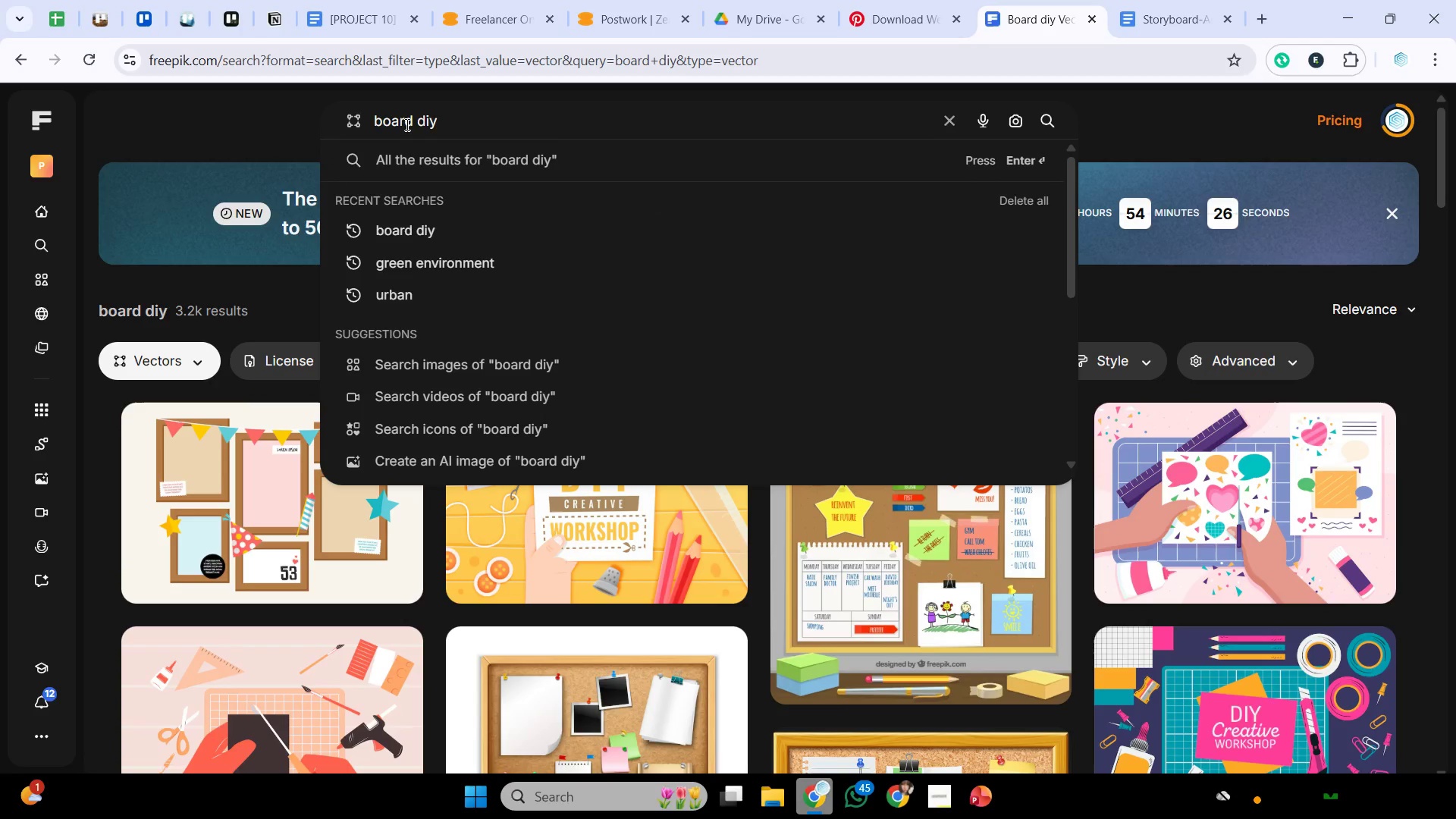 
left_click([416, 122])
 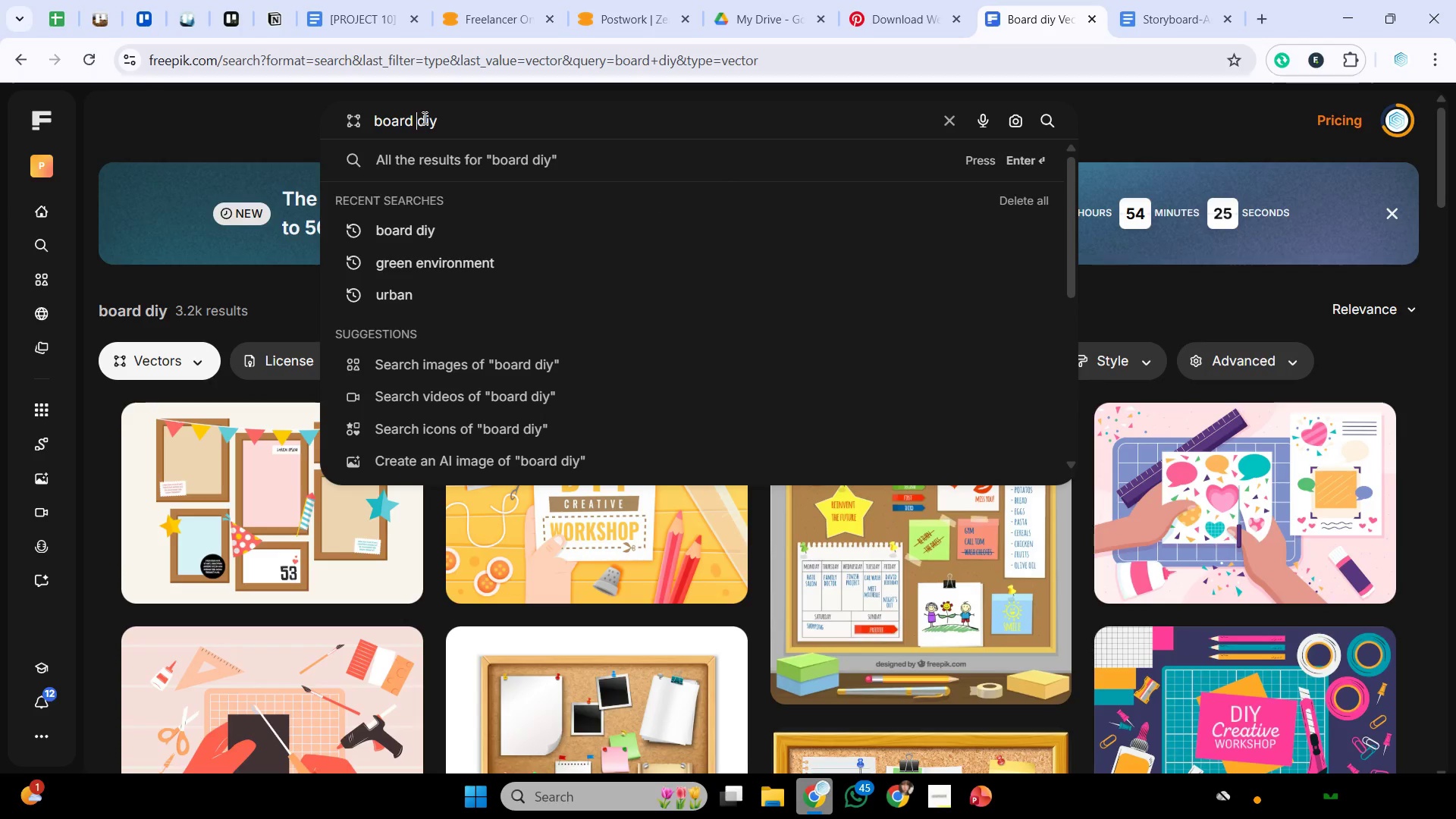 
type(packageing)
key(Backspace)
key(Backspace)
key(Backspace)
key(Backspace)
type(ing )
 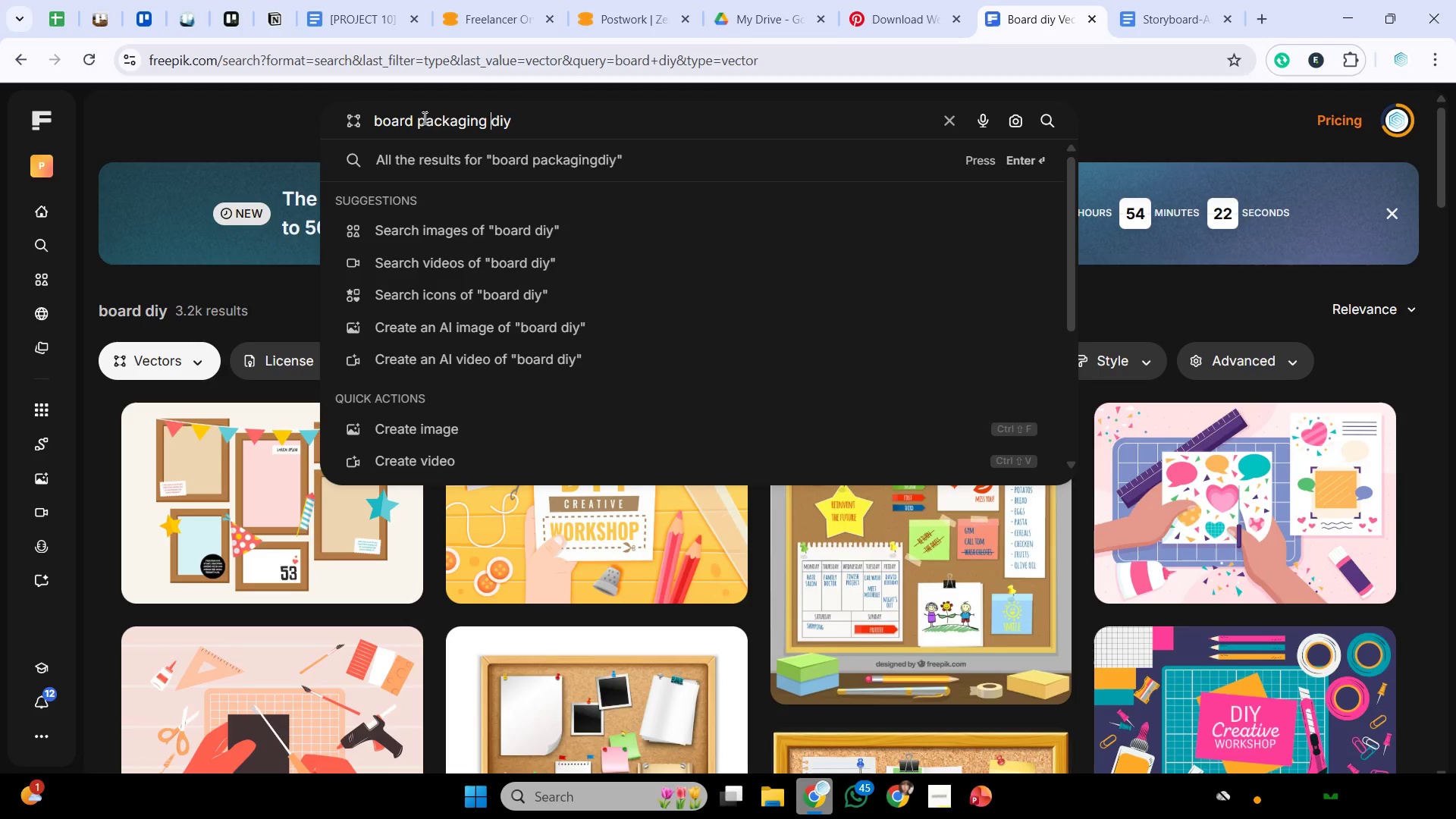 
key(Enter)
 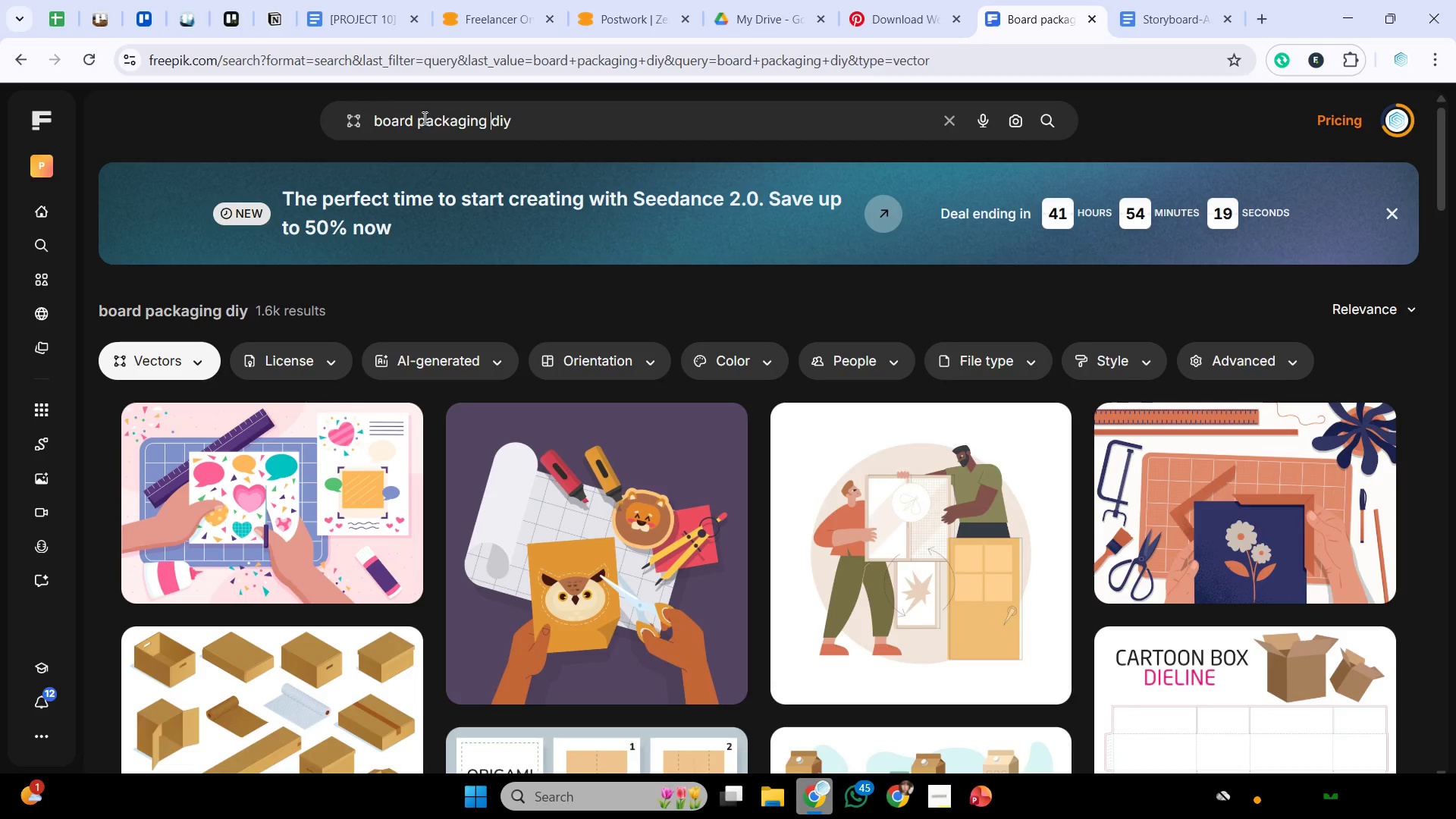 
scroll: coordinate [635, 313], scroll_direction: down, amount: 12.0
 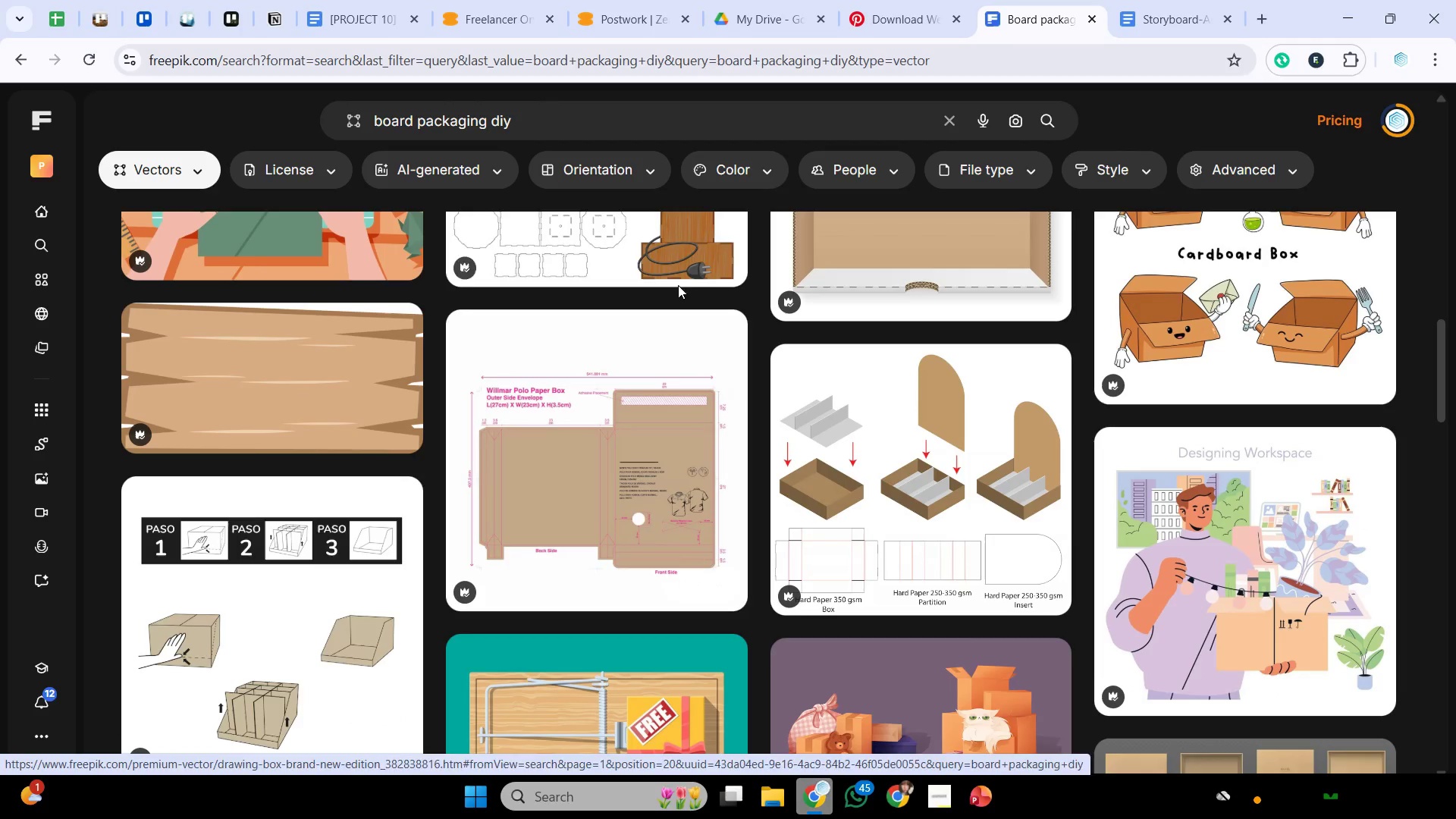 
scroll: coordinate [717, 311], scroll_direction: down, amount: 10.0
 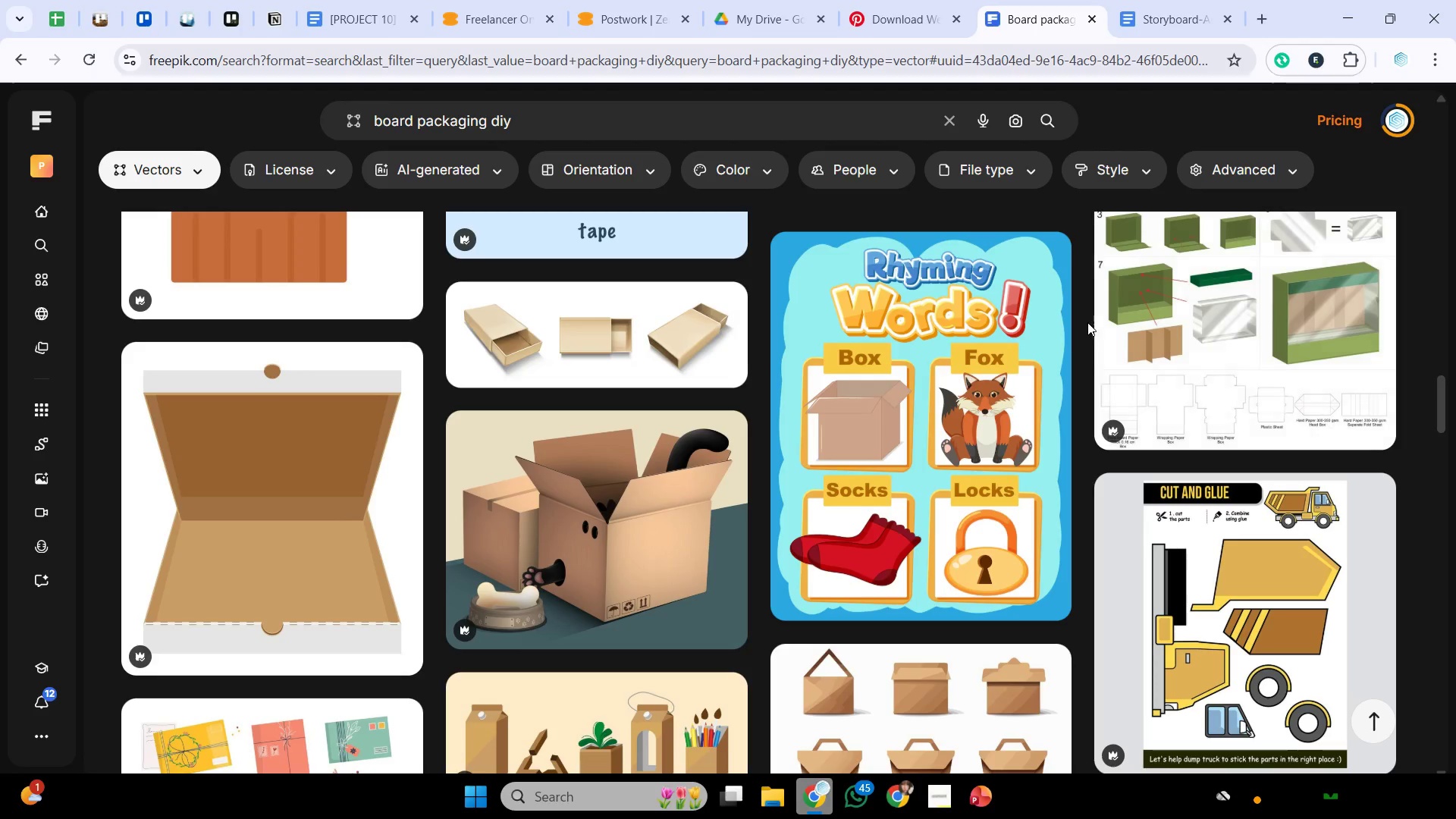 
left_click([583, 340])
 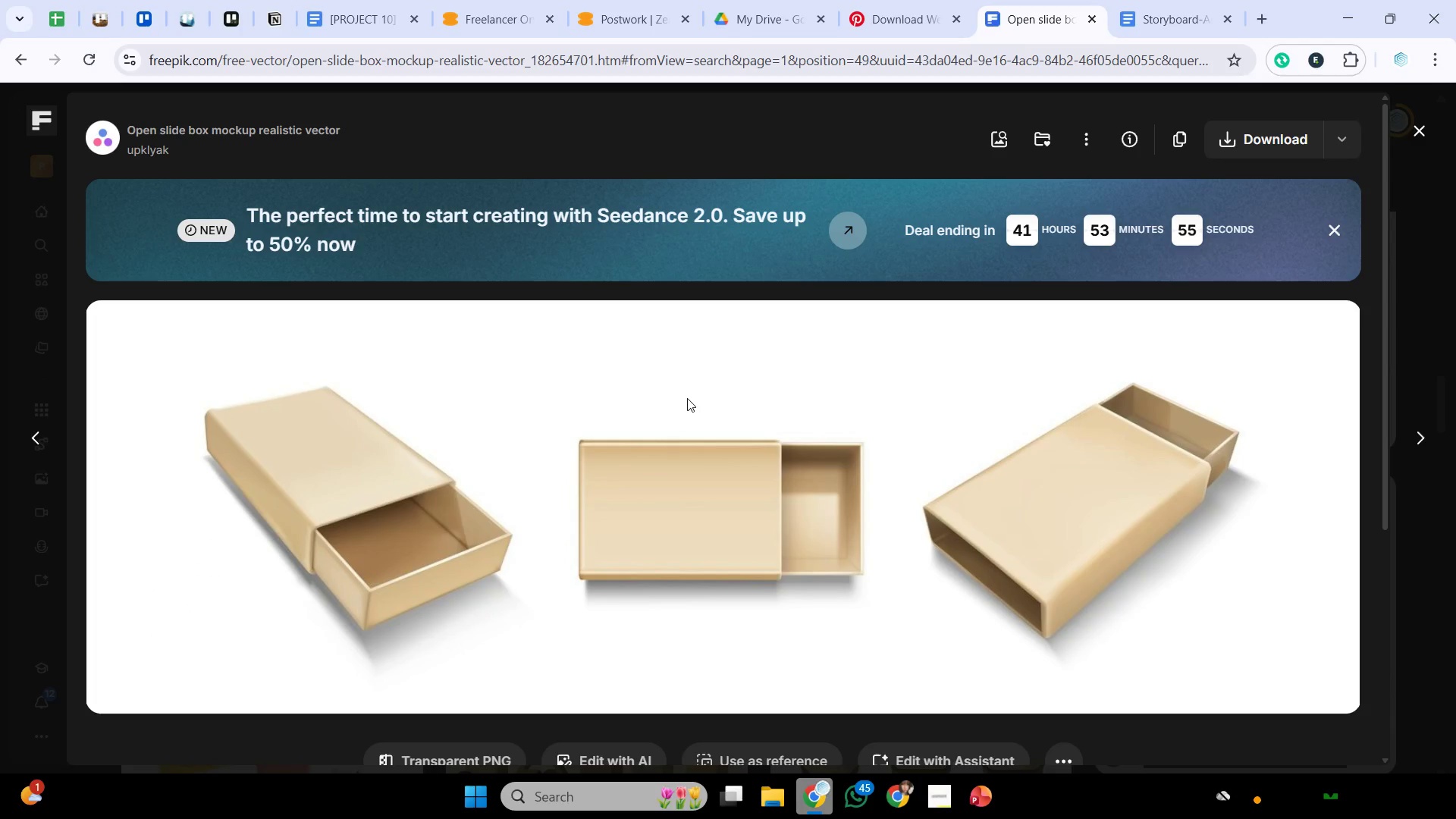 
wait(11.66)
 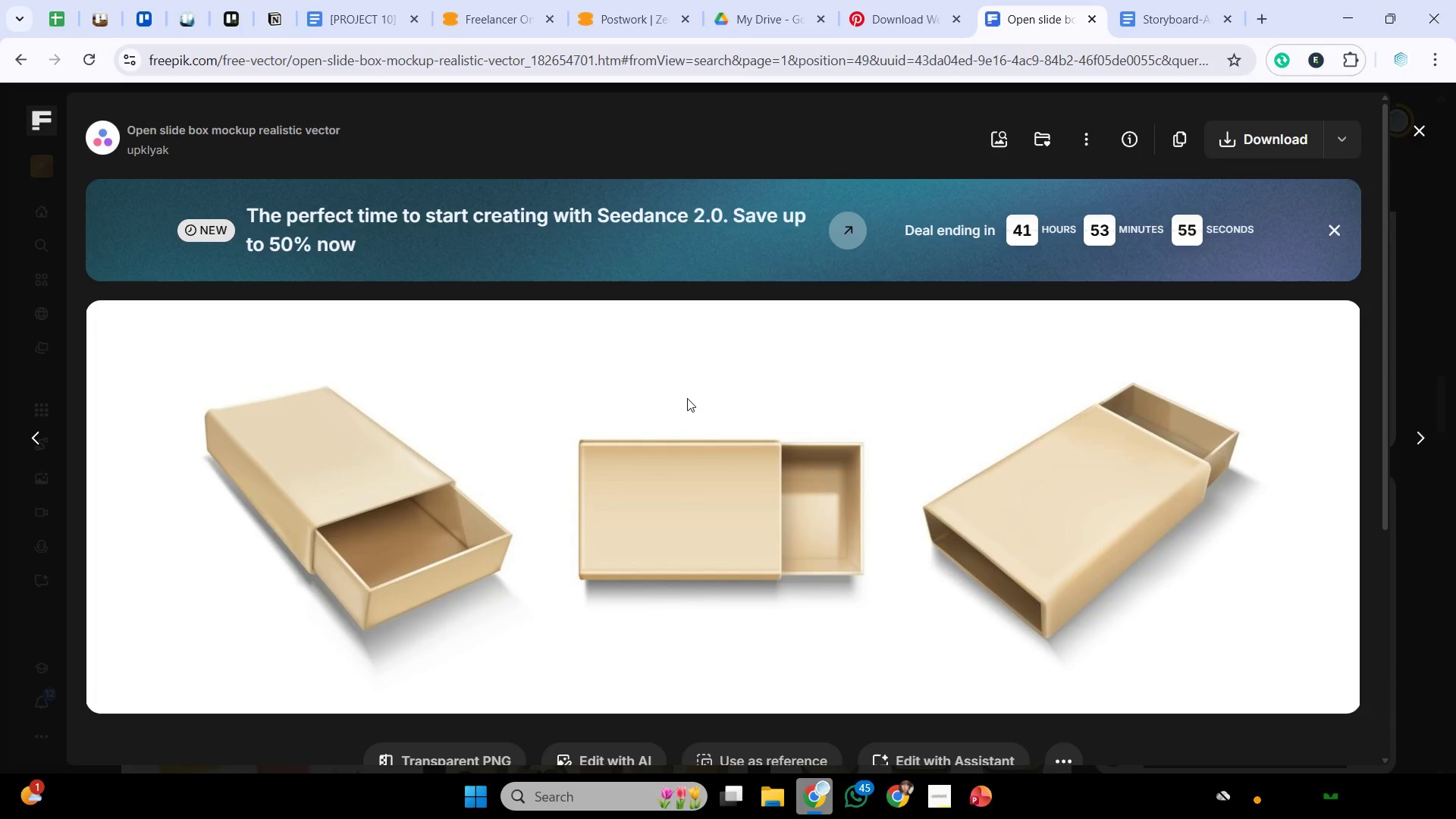 
scroll: coordinate [889, 554], scroll_direction: down, amount: 10.0
 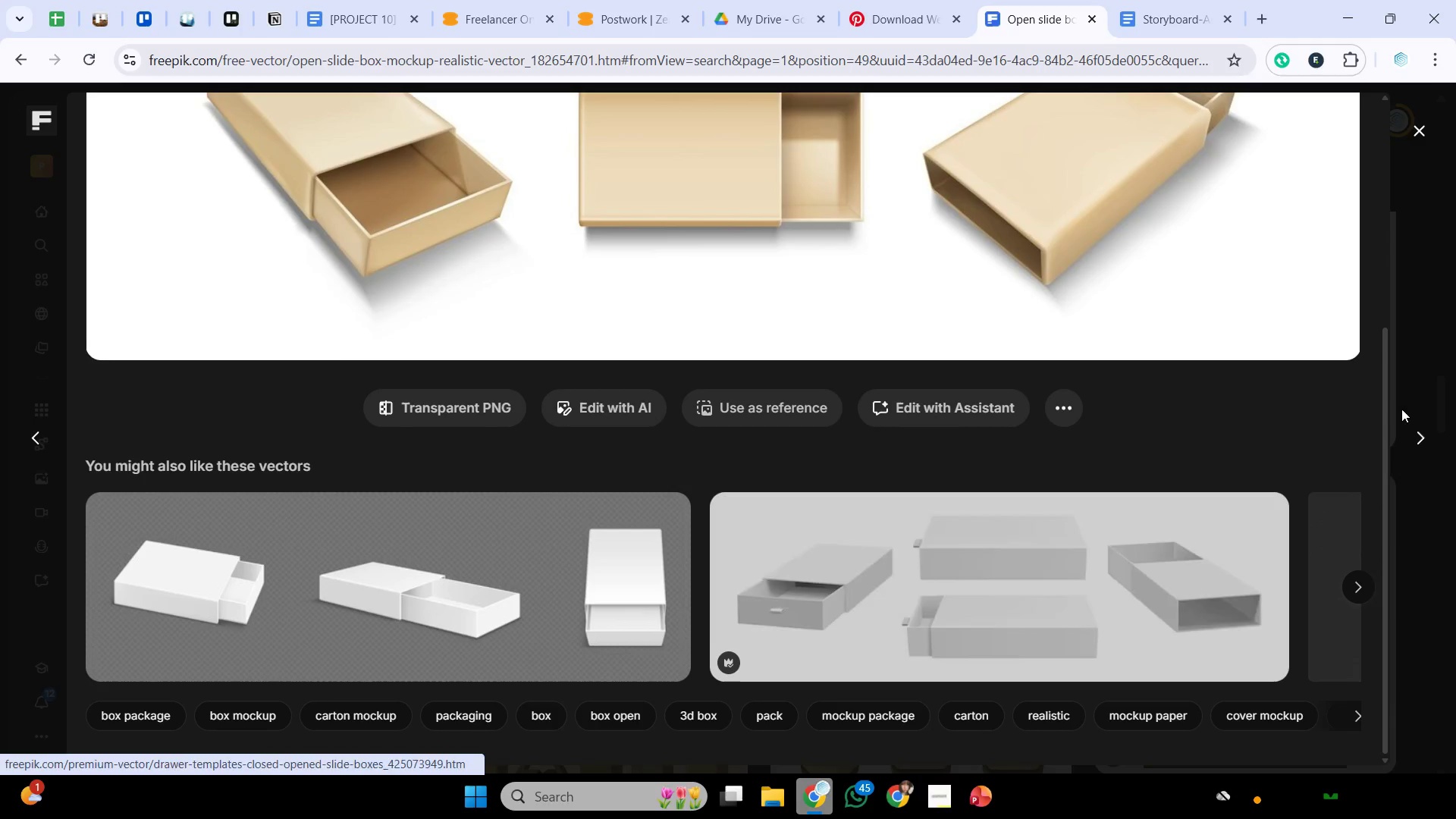 
left_click([1439, 520])
 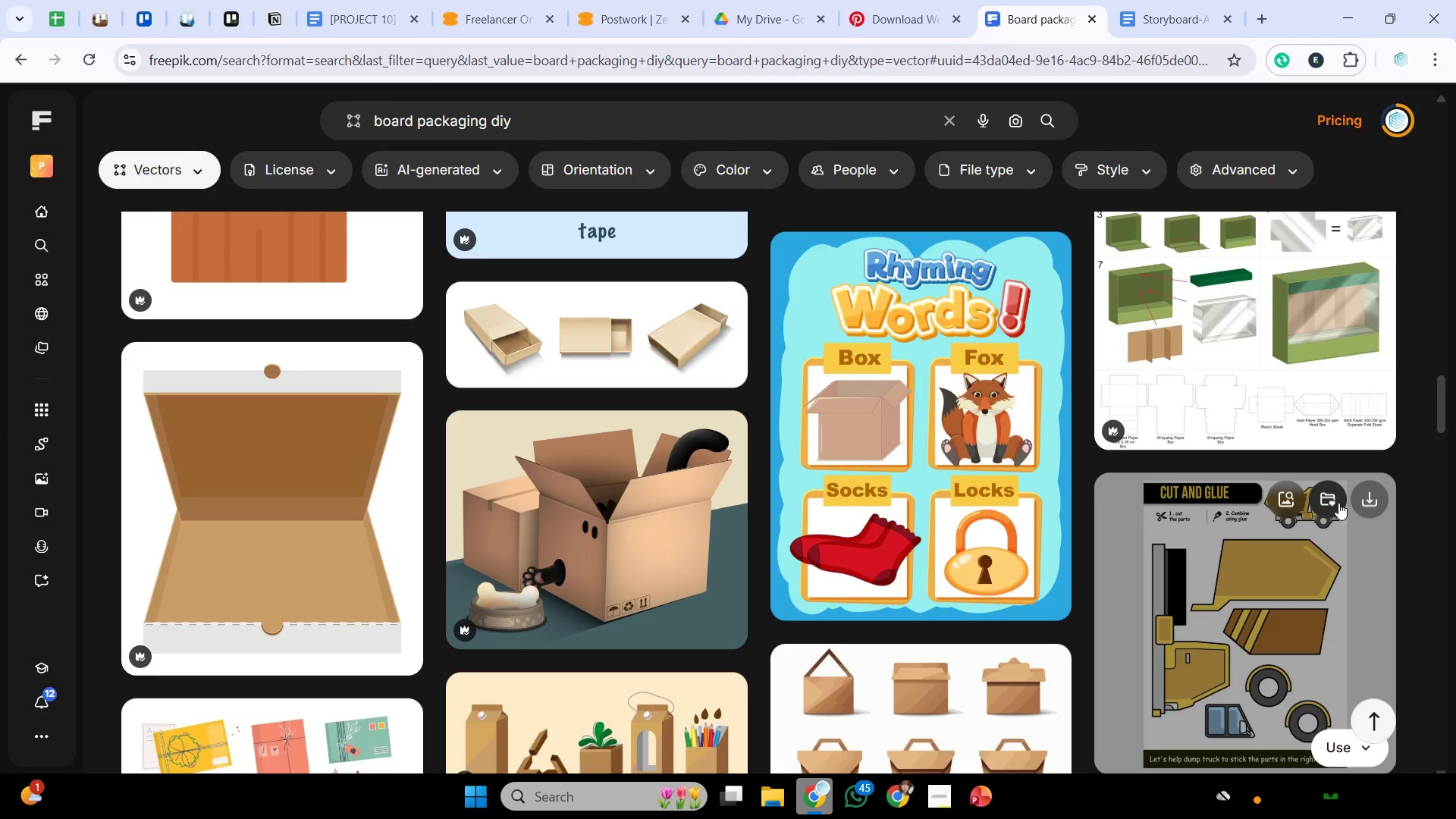 
scroll: coordinate [1209, 478], scroll_direction: down, amount: 13.0
 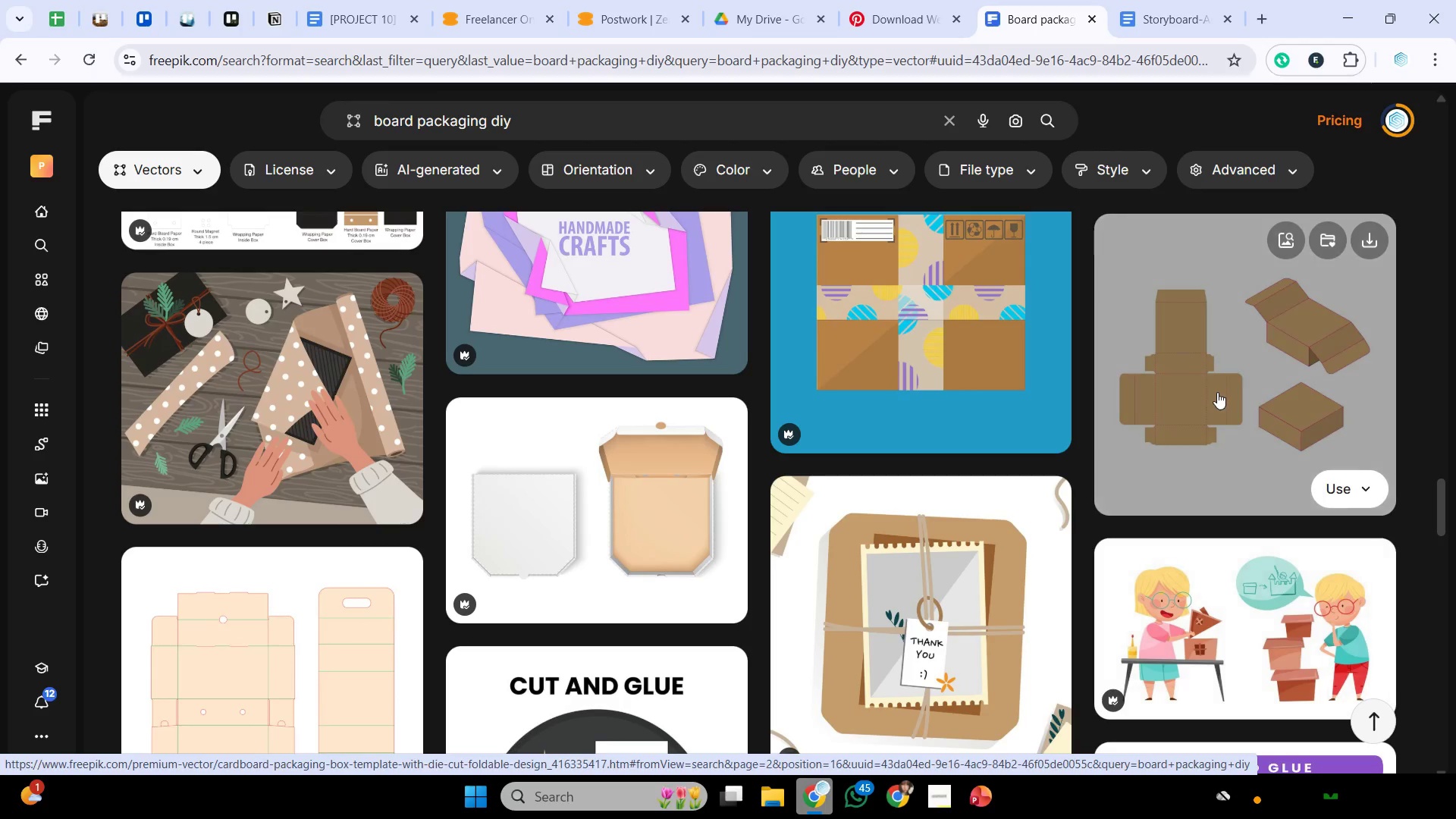 
left_click([1217, 392])
 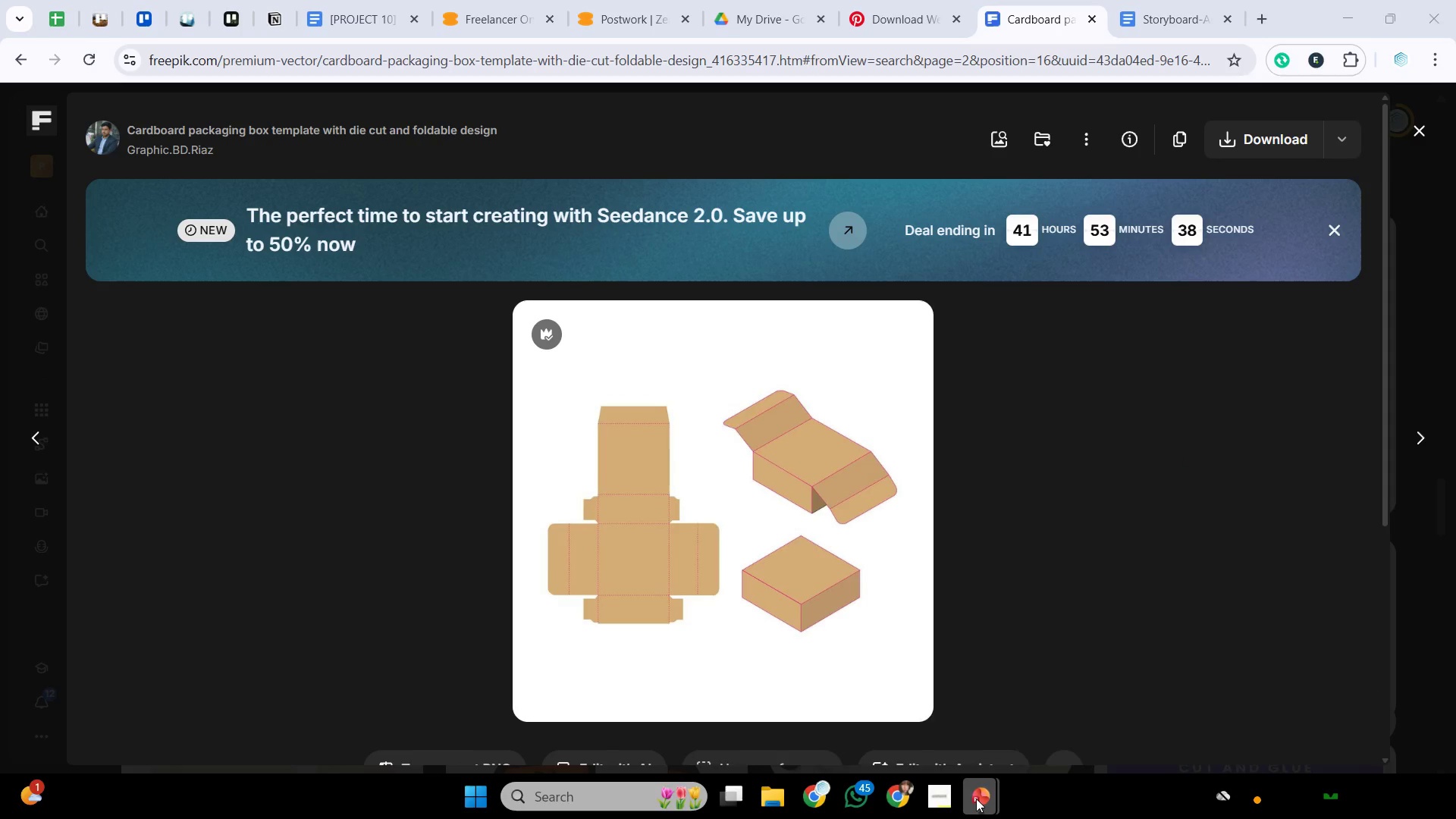 
left_click([814, 730])
 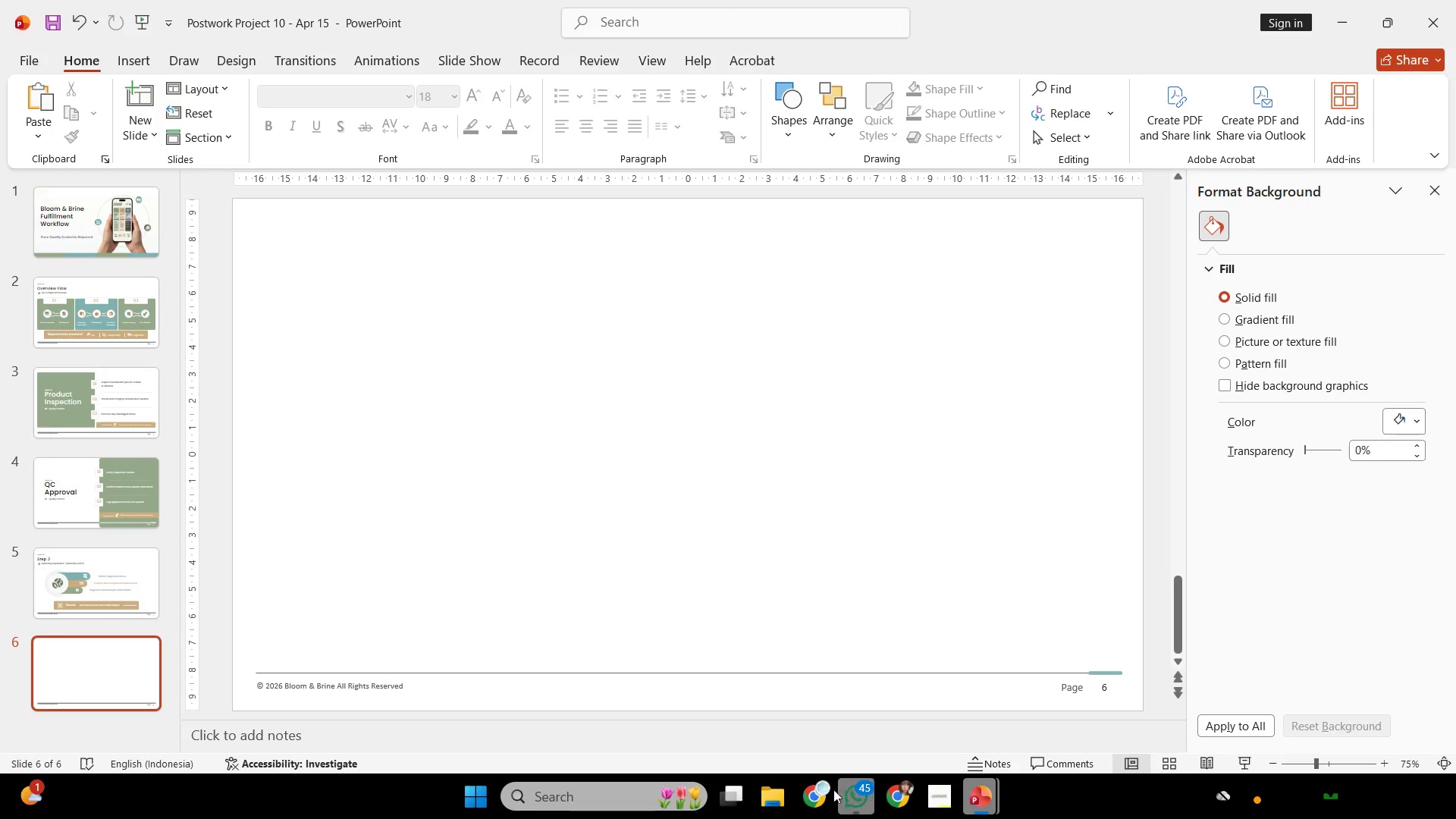 
left_click([824, 794])
 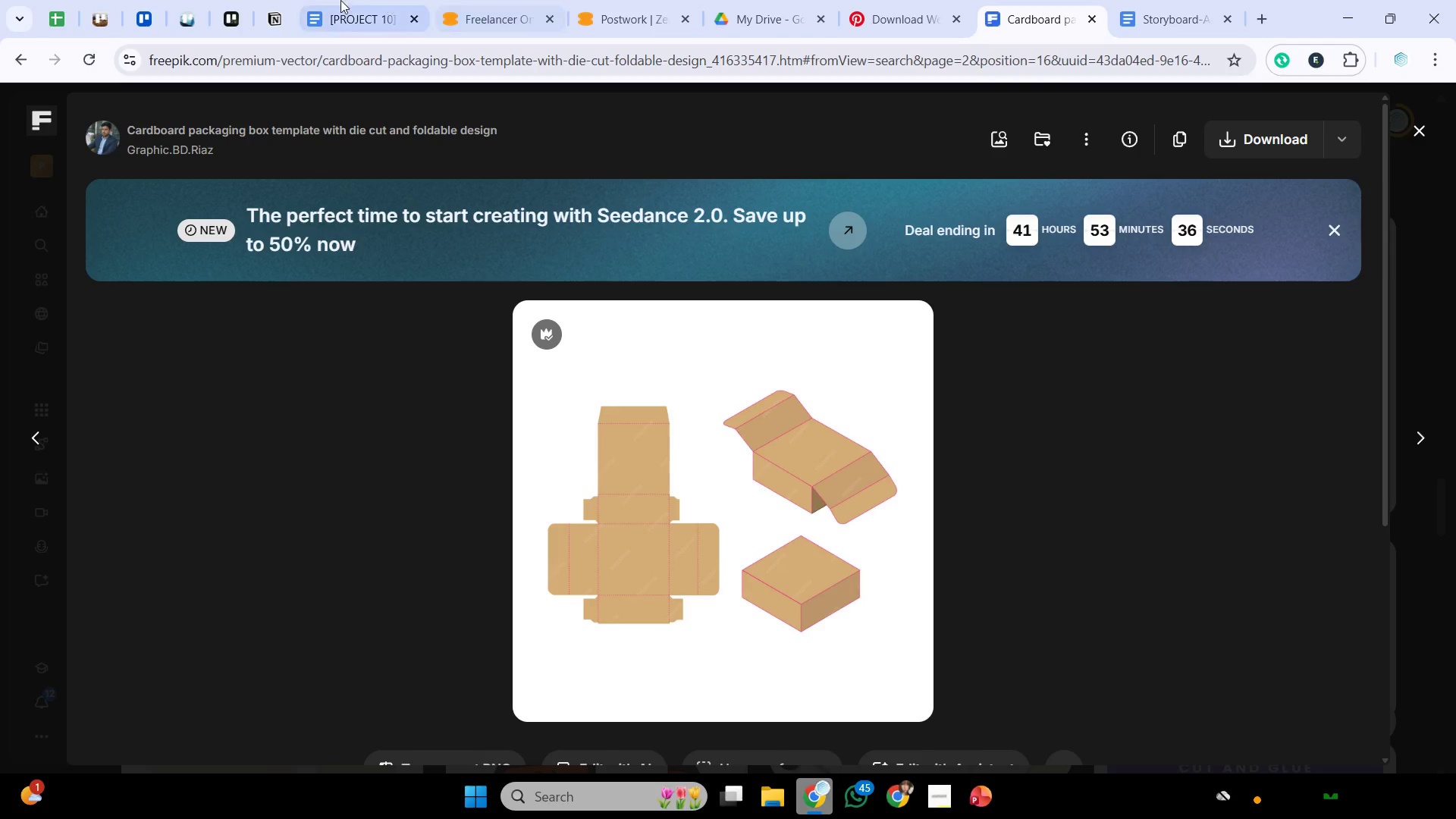 
left_click([331, 0])
 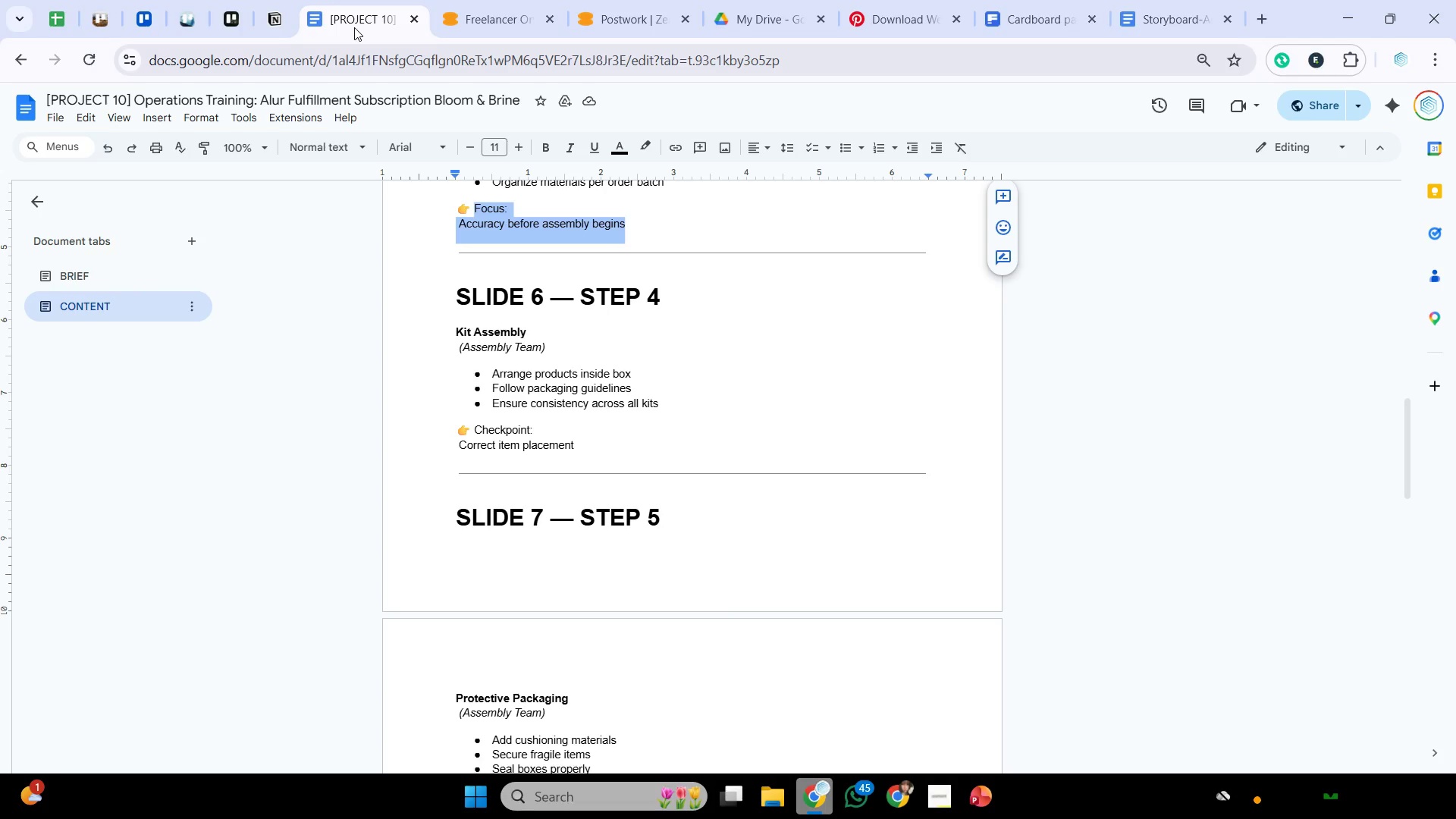 
wait(9.09)
 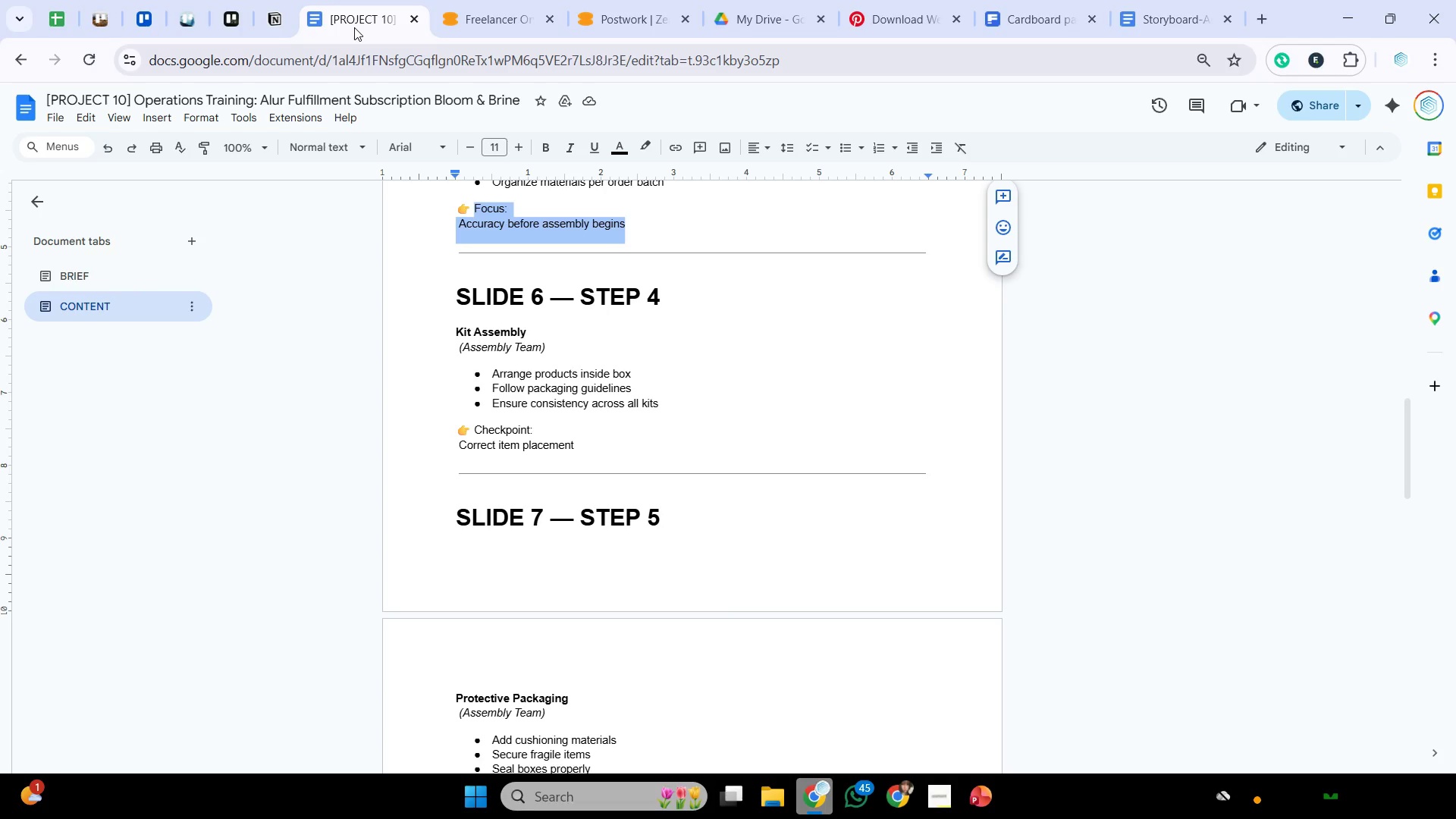 
left_click([821, 802])
 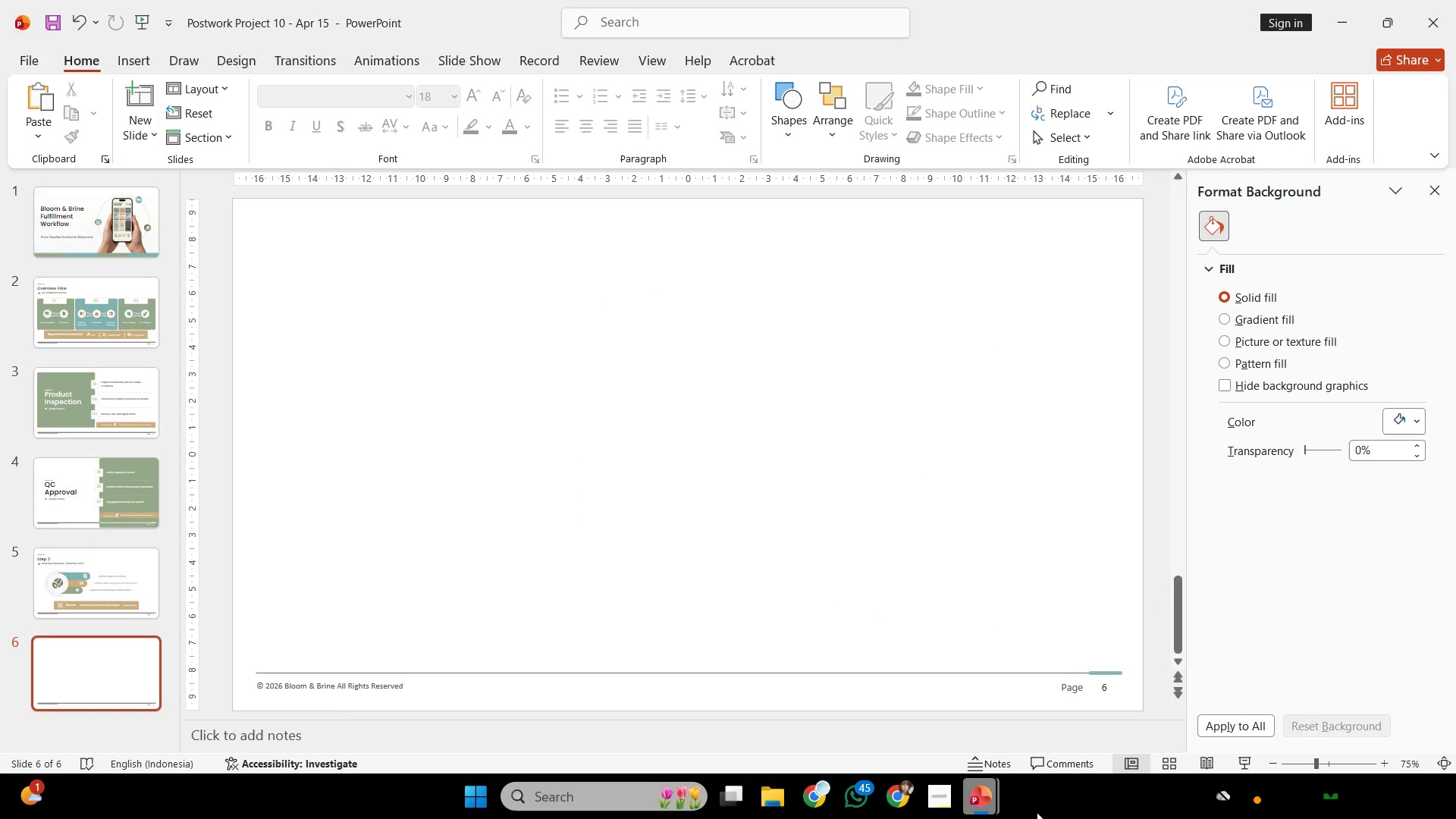 
left_click([968, 808])
 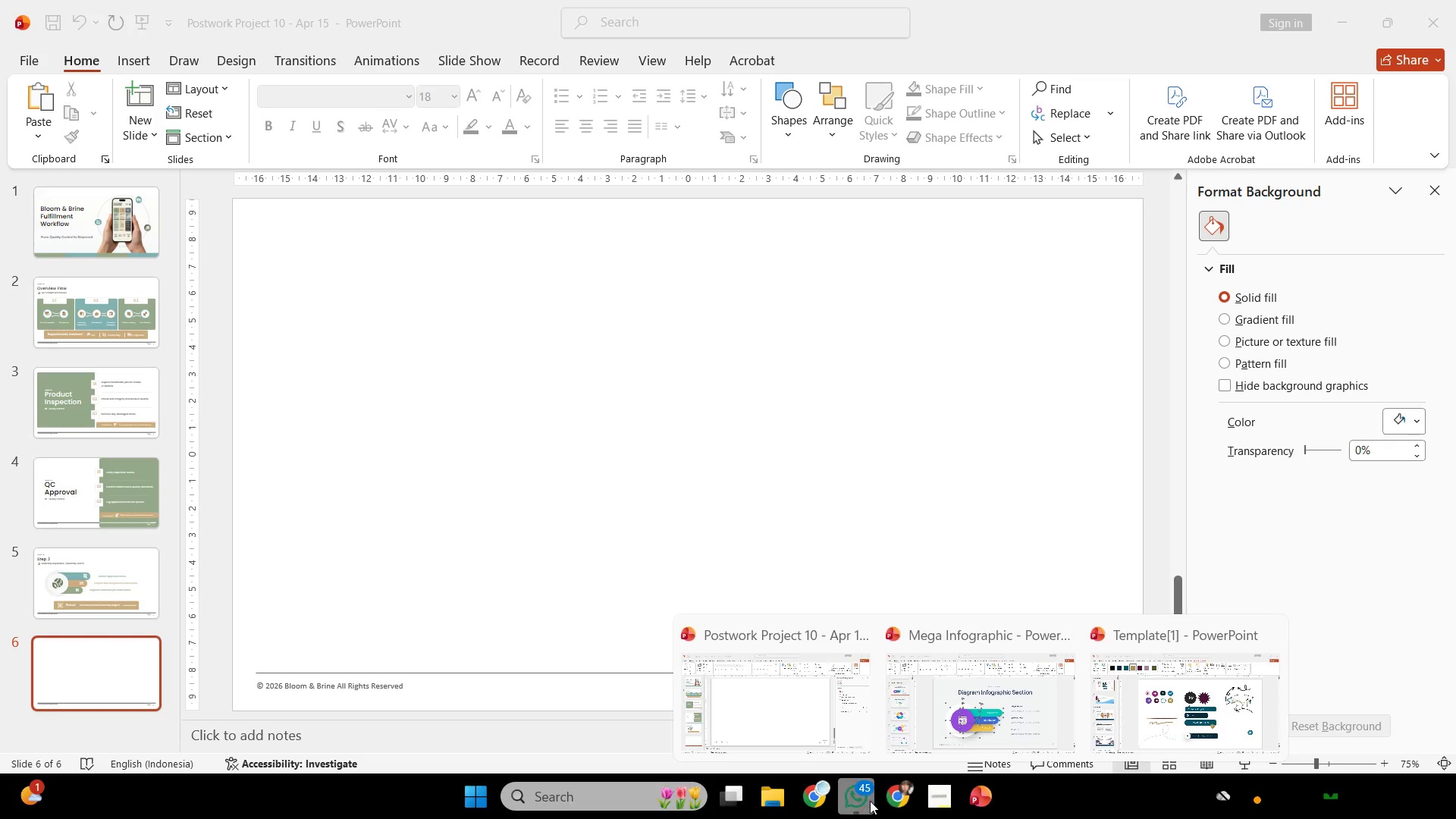 
left_click([804, 801])
 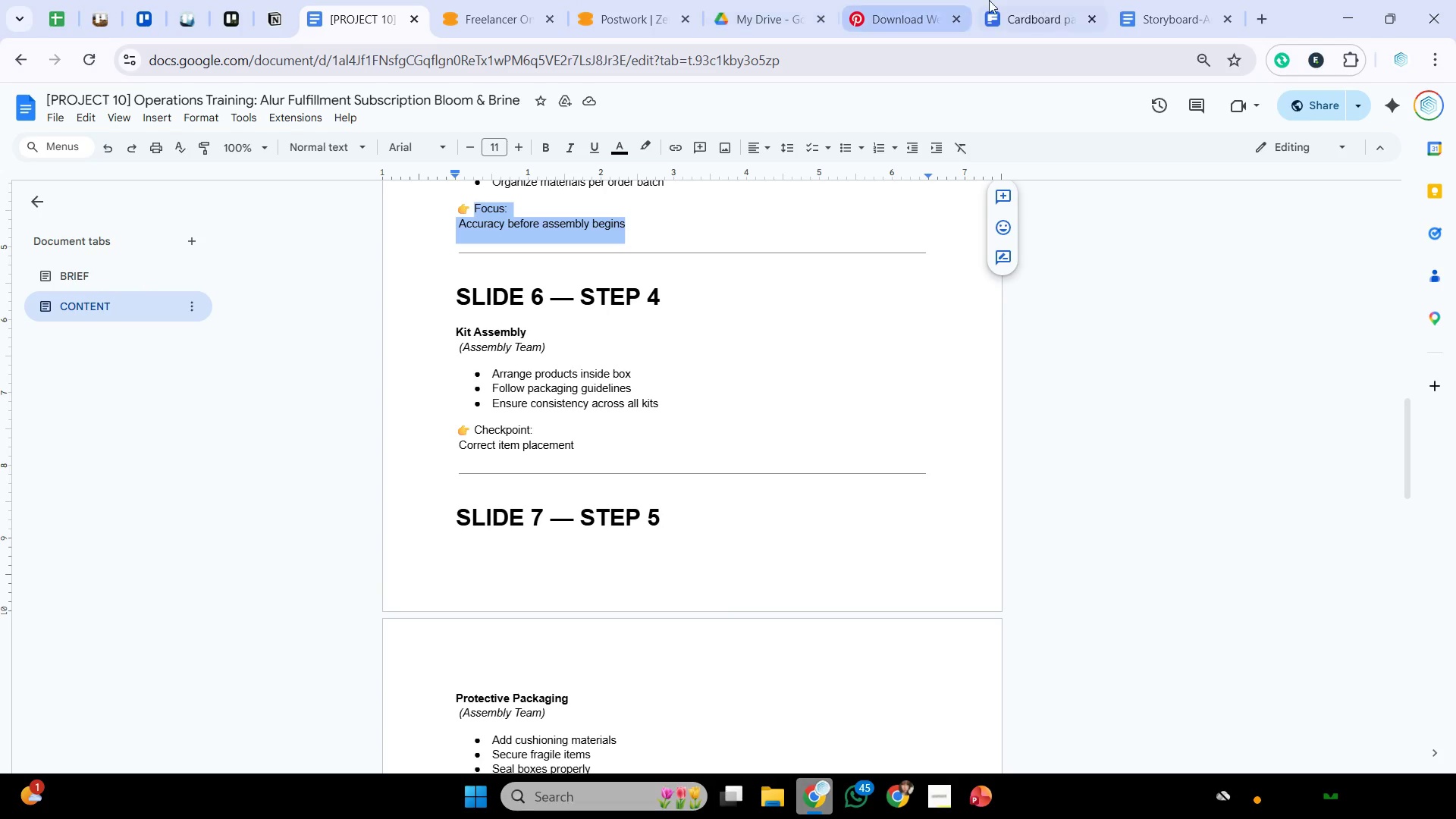 
left_click([1141, 0])
 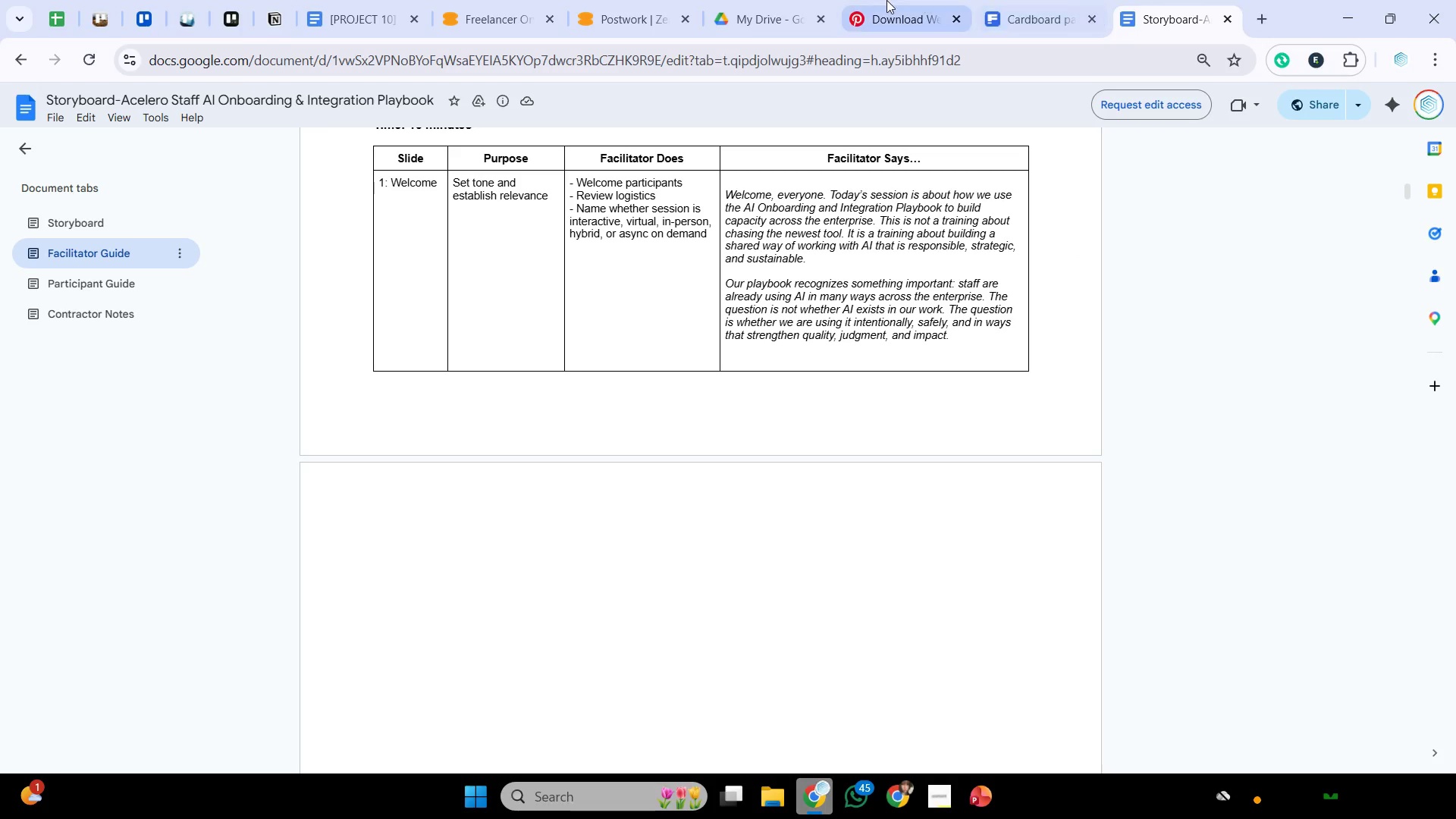 
left_click([1012, 0])
 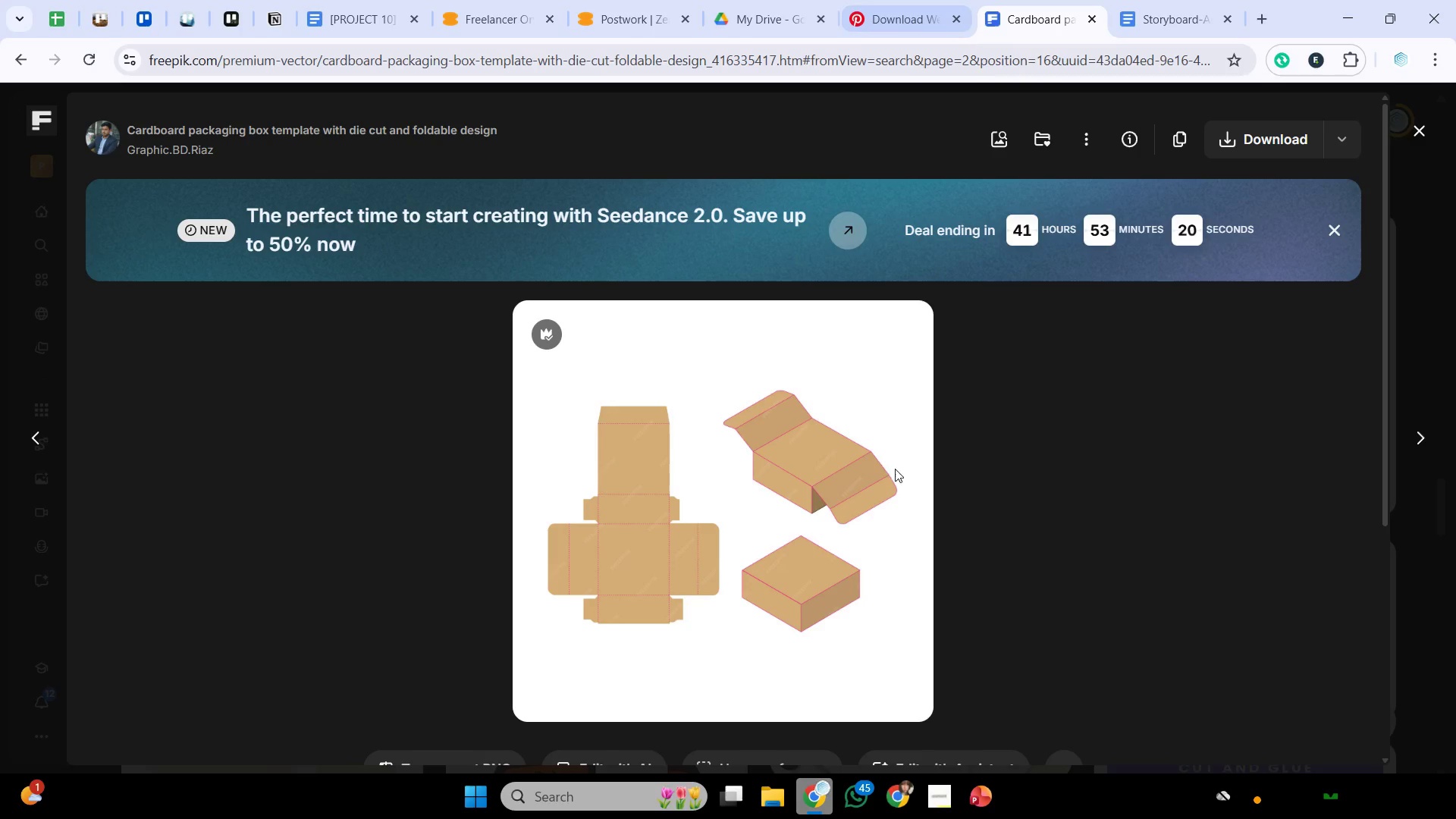 
scroll: coordinate [902, 481], scroll_direction: down, amount: 7.0
 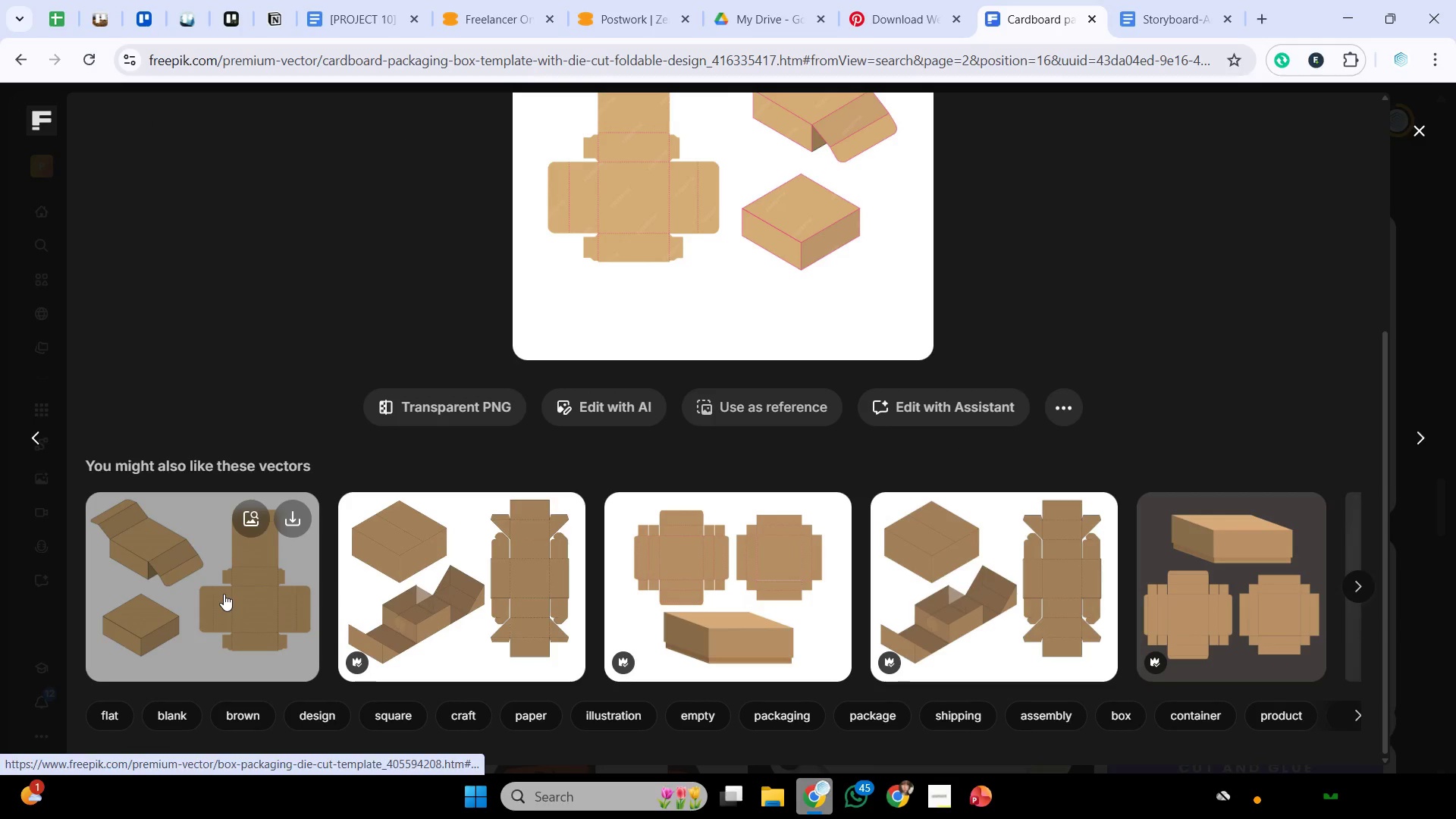 
left_click([271, 566])
 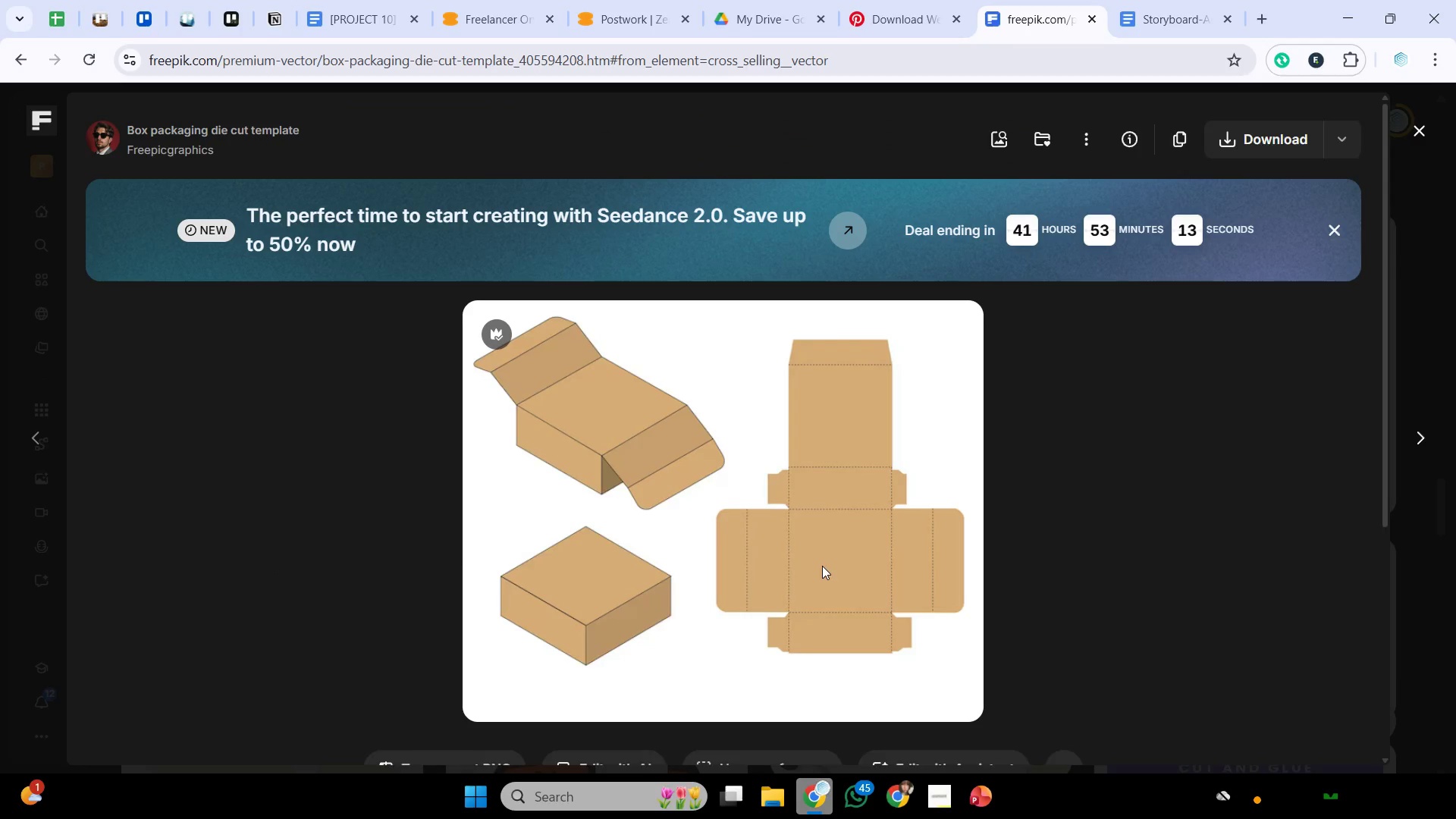 
scroll: coordinate [822, 566], scroll_direction: down, amount: 3.0
 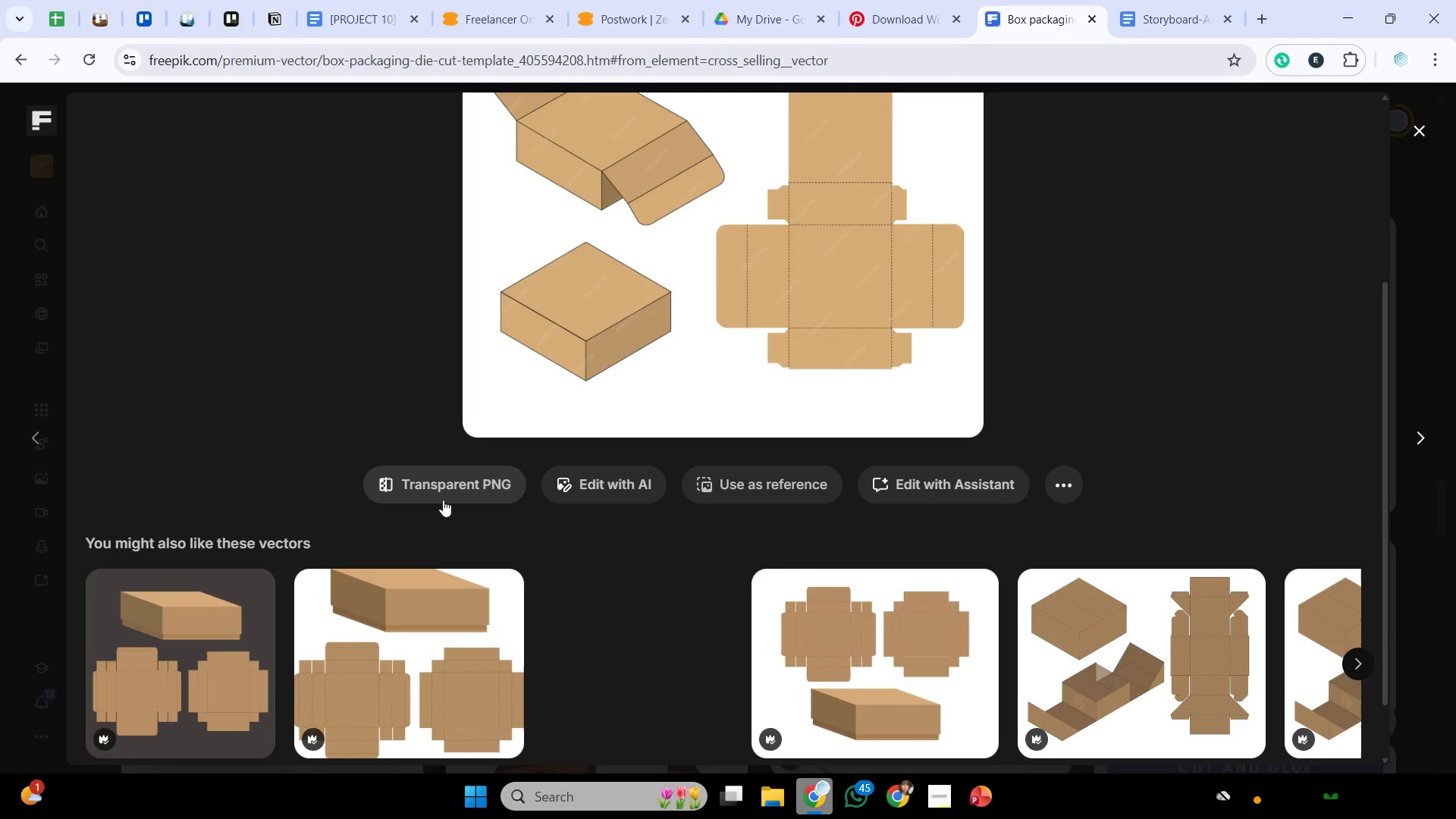 
left_click([441, 491])
 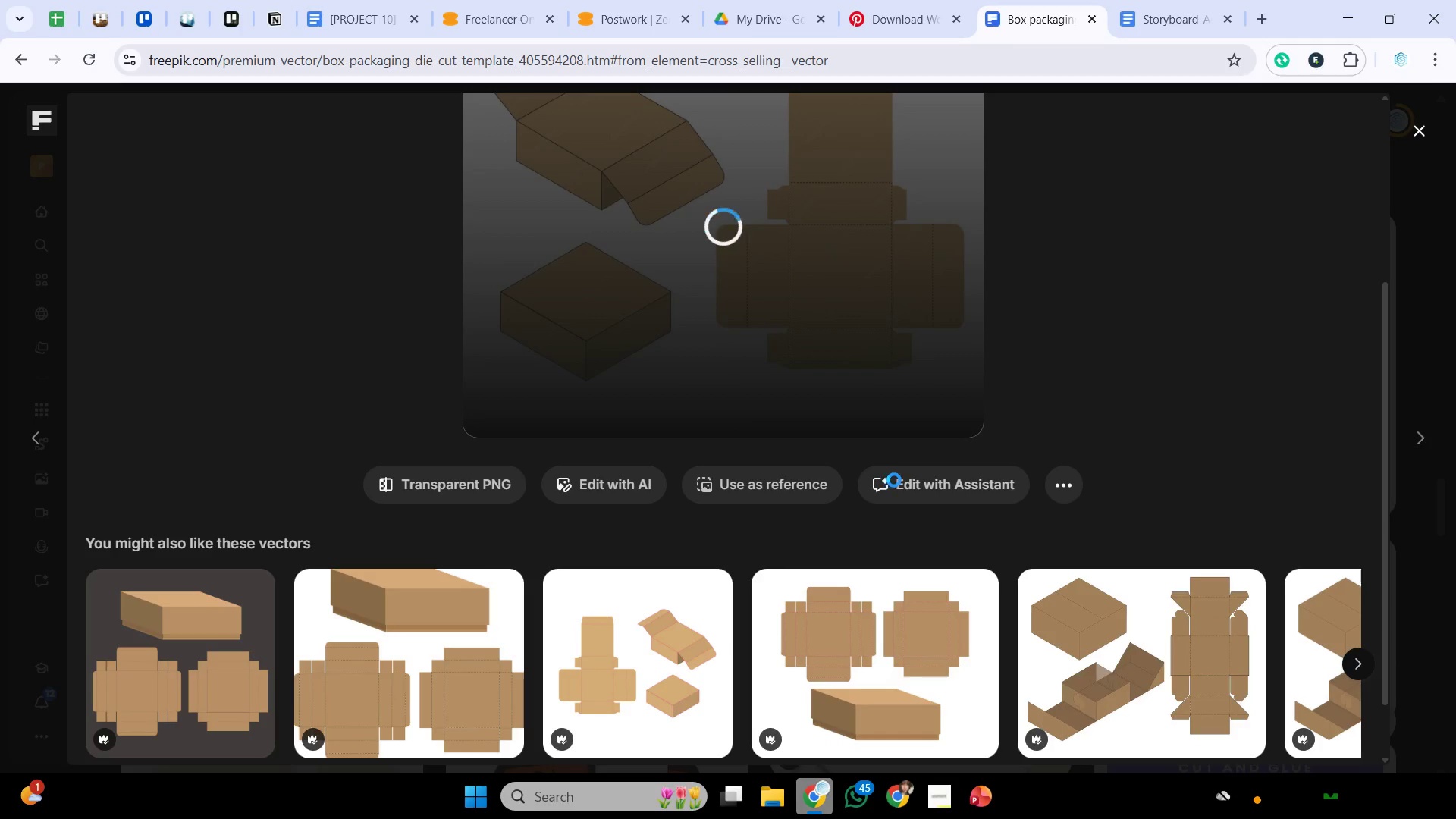 
scroll: coordinate [894, 480], scroll_direction: up, amount: 2.0
 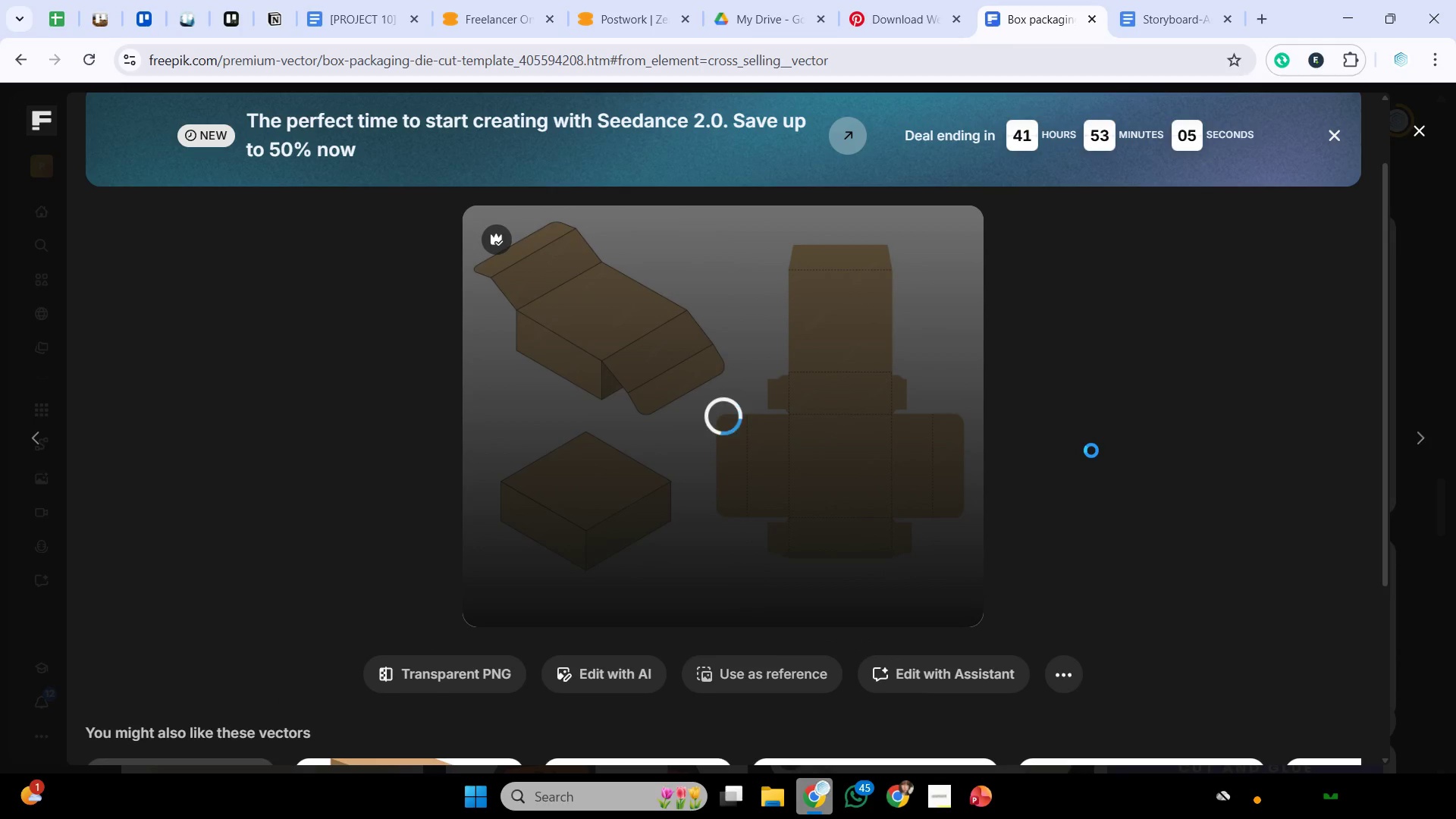 
wait(5.82)
 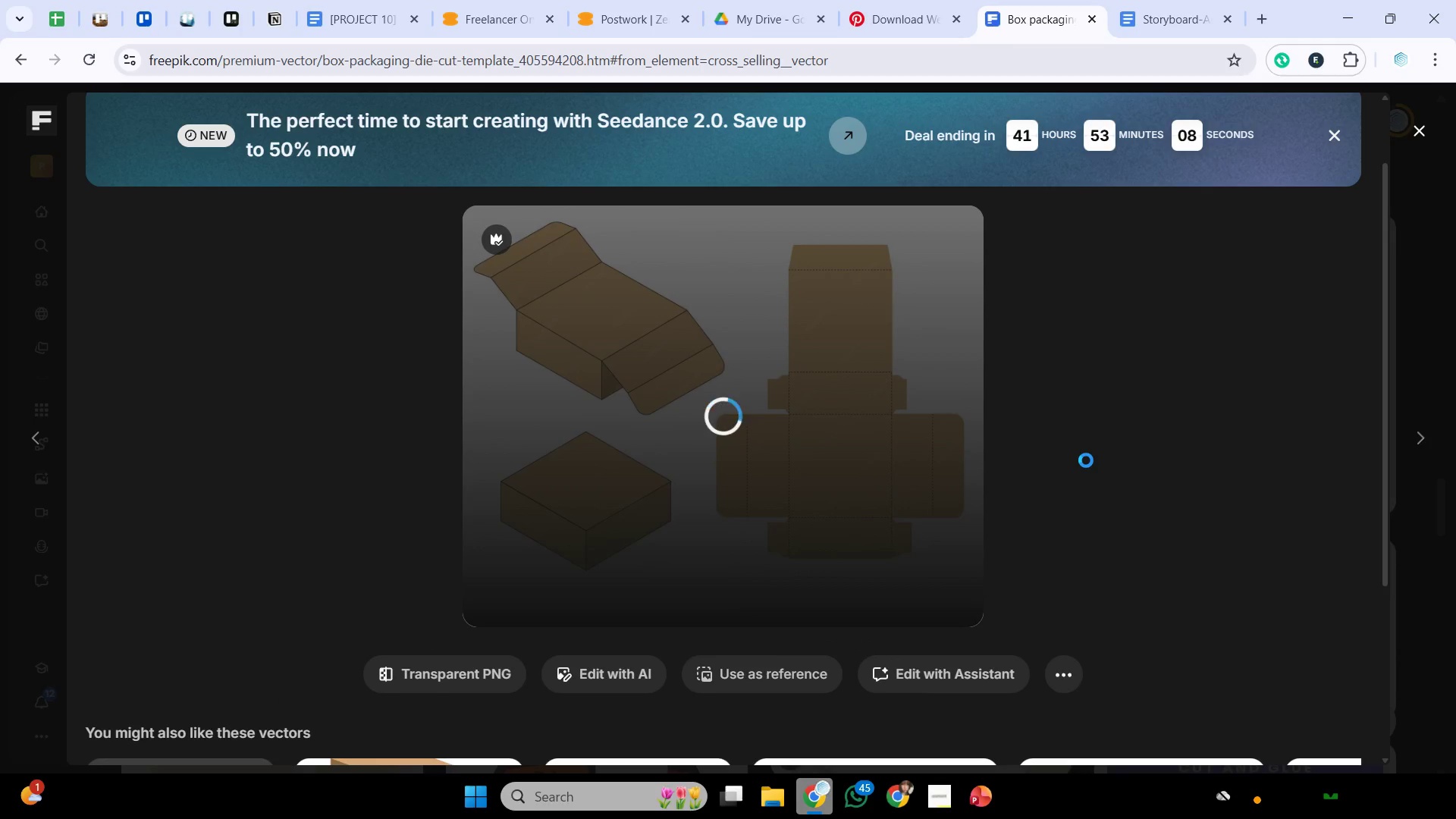 
scroll: coordinate [1091, 450], scroll_direction: down, amount: 1.0
 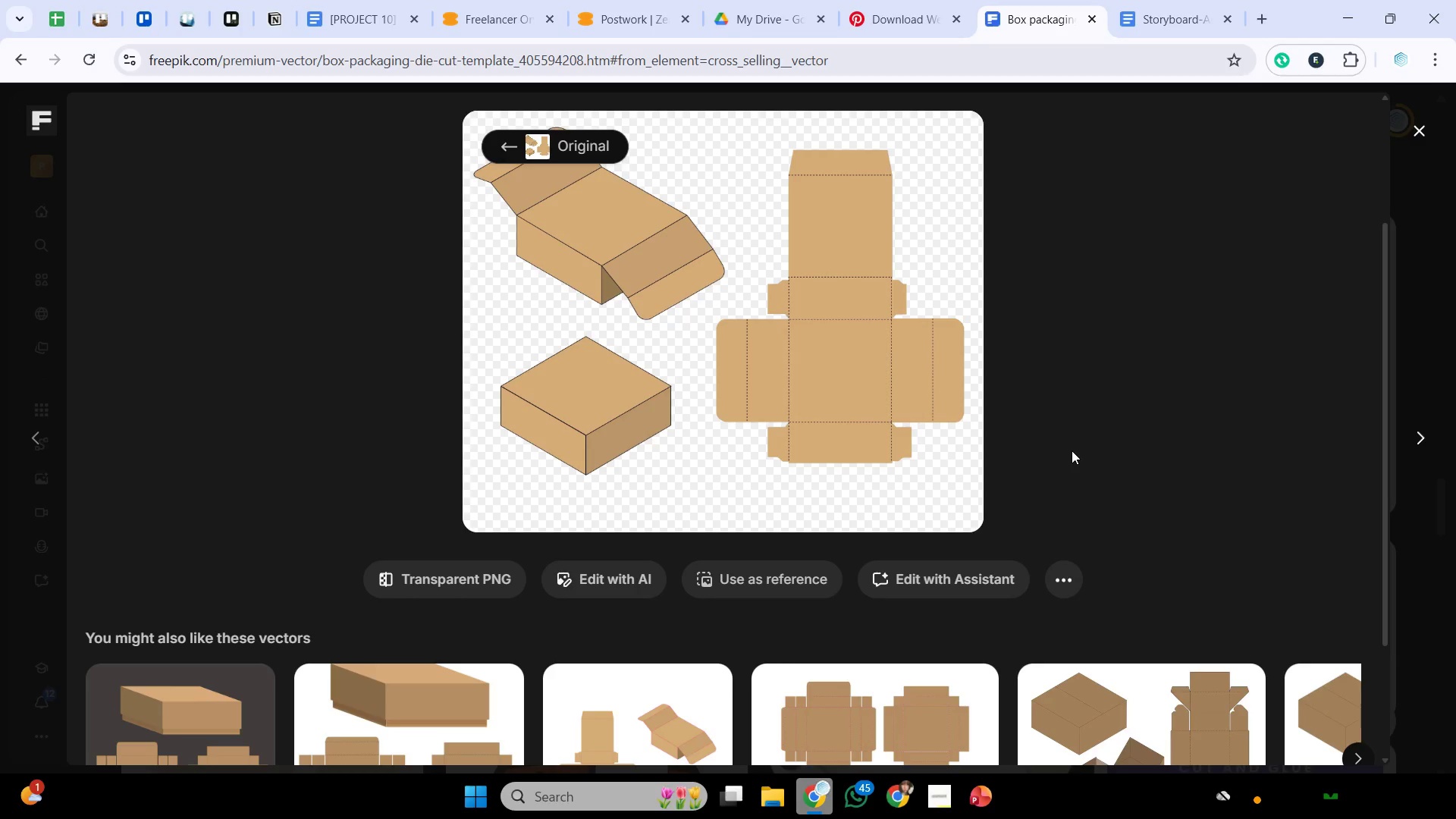 
wait(39.95)
 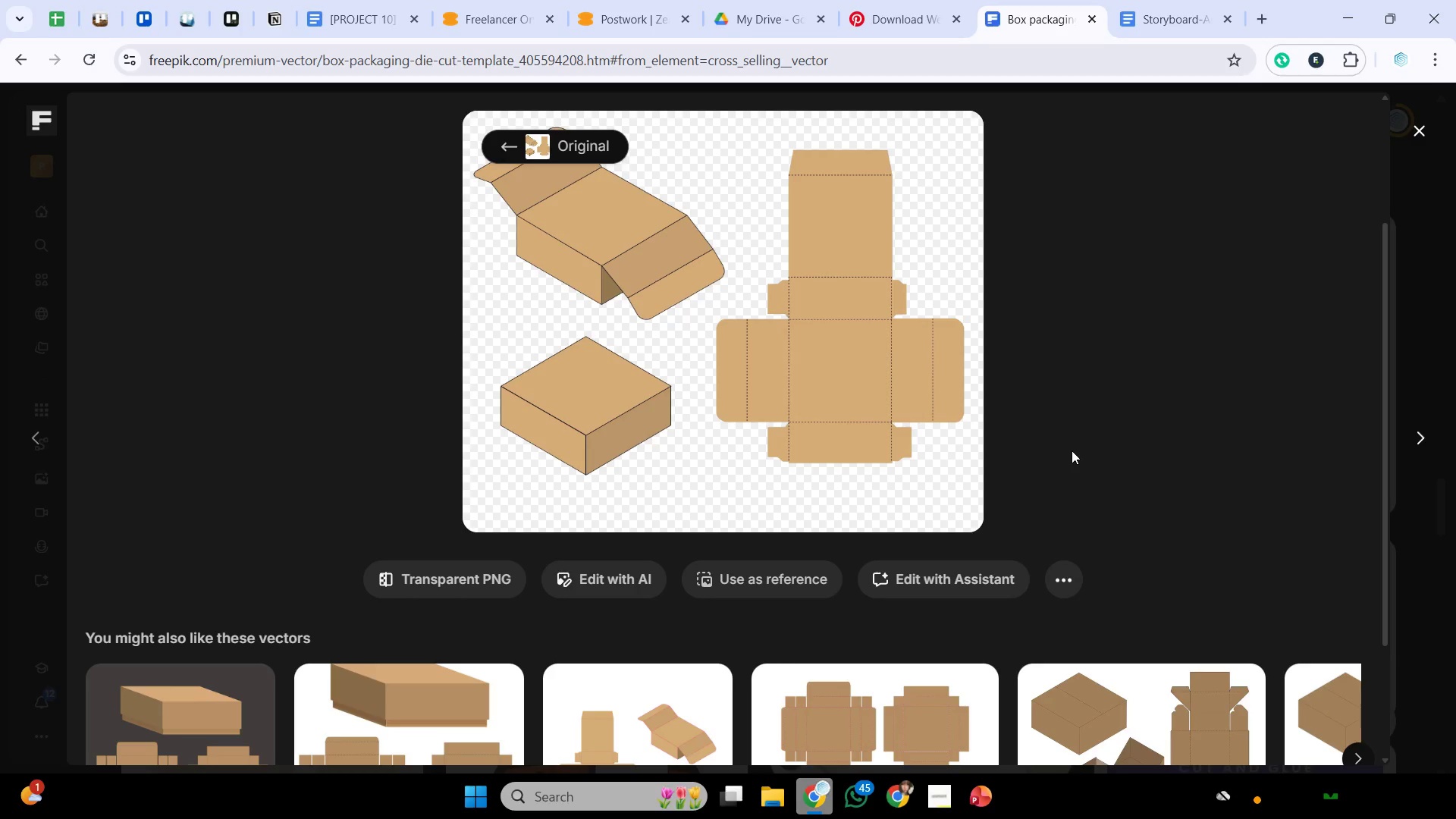 
left_click([981, 805])
 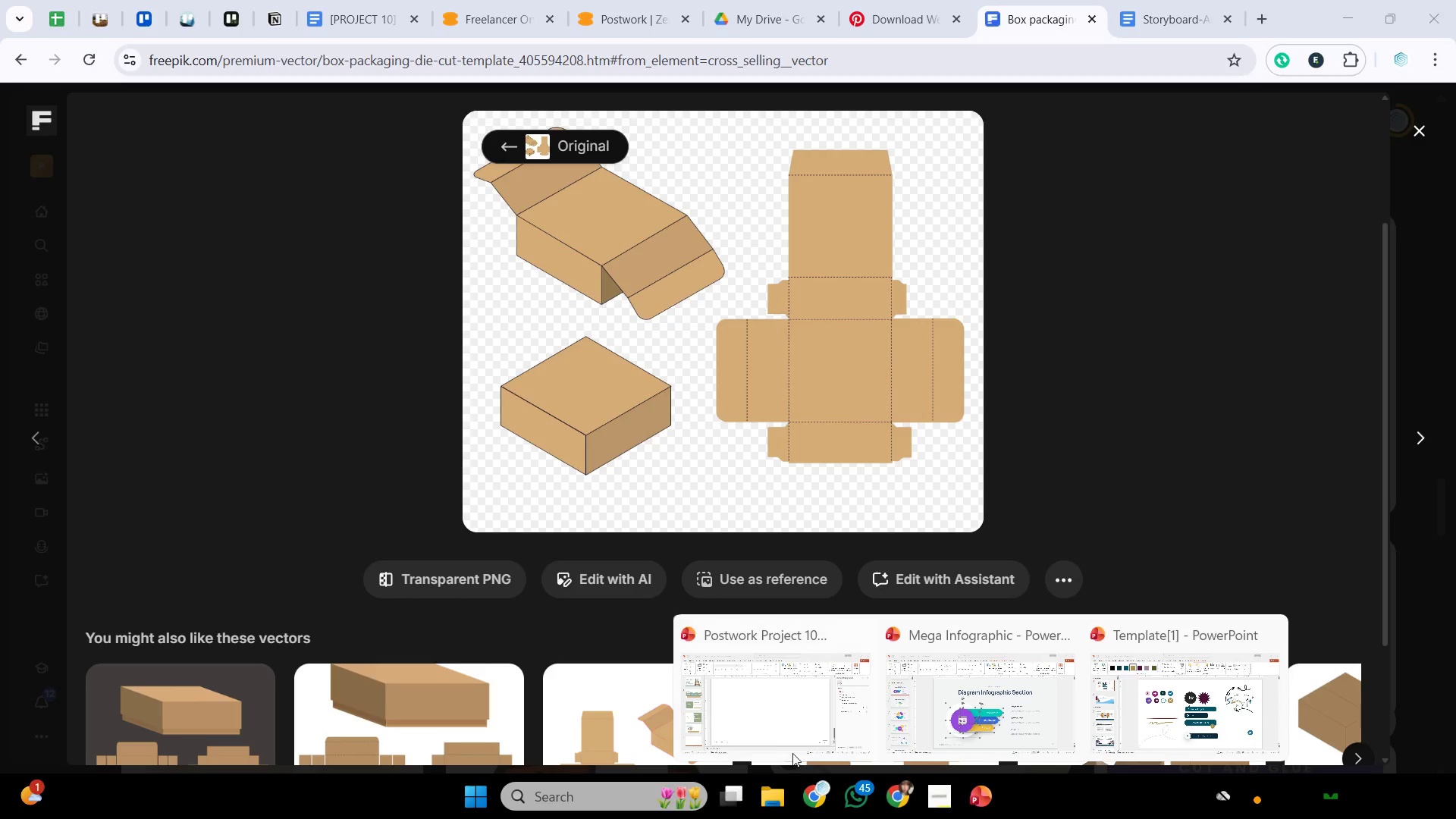 
left_click([769, 742])
 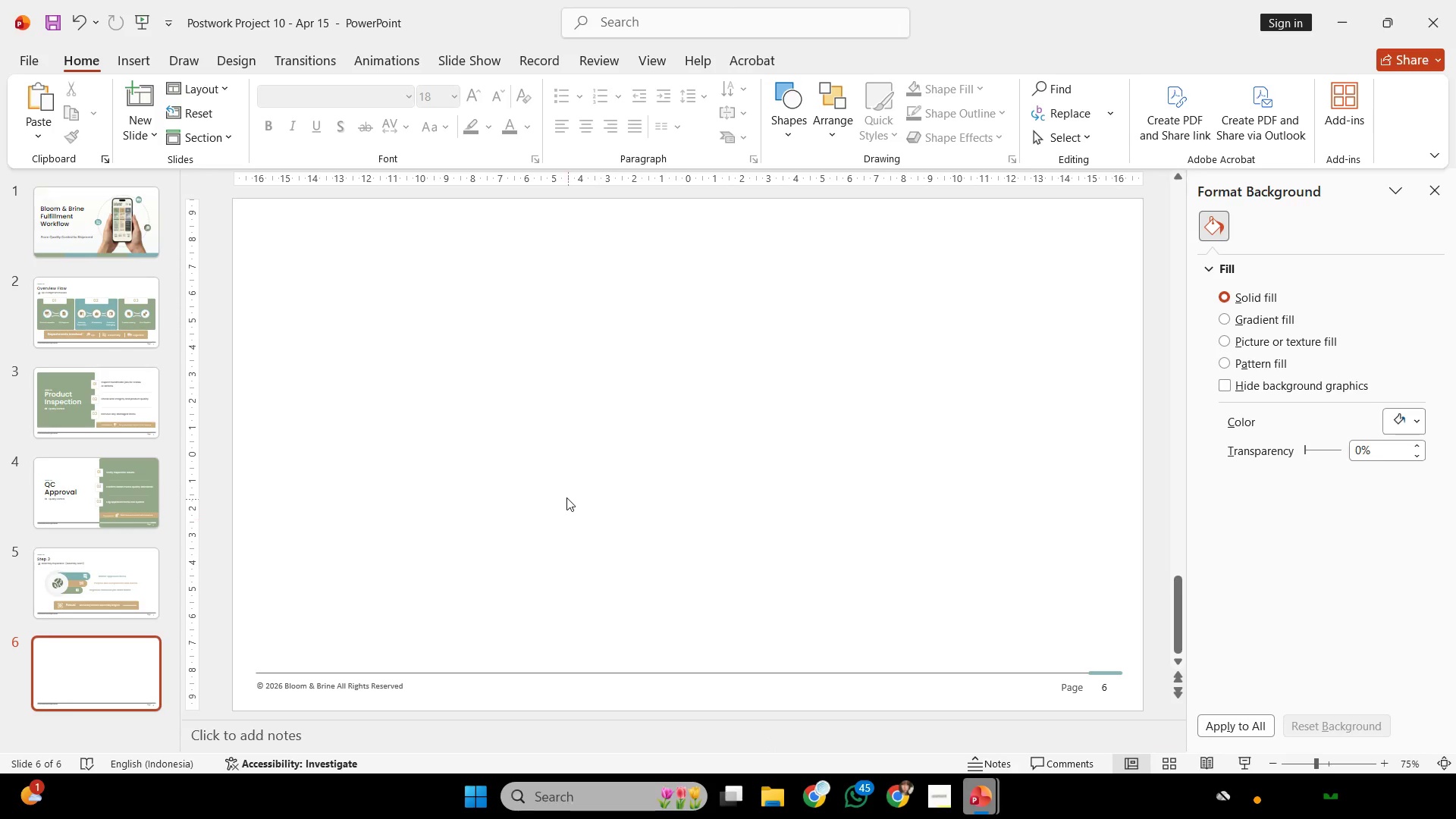 
left_click([561, 464])
 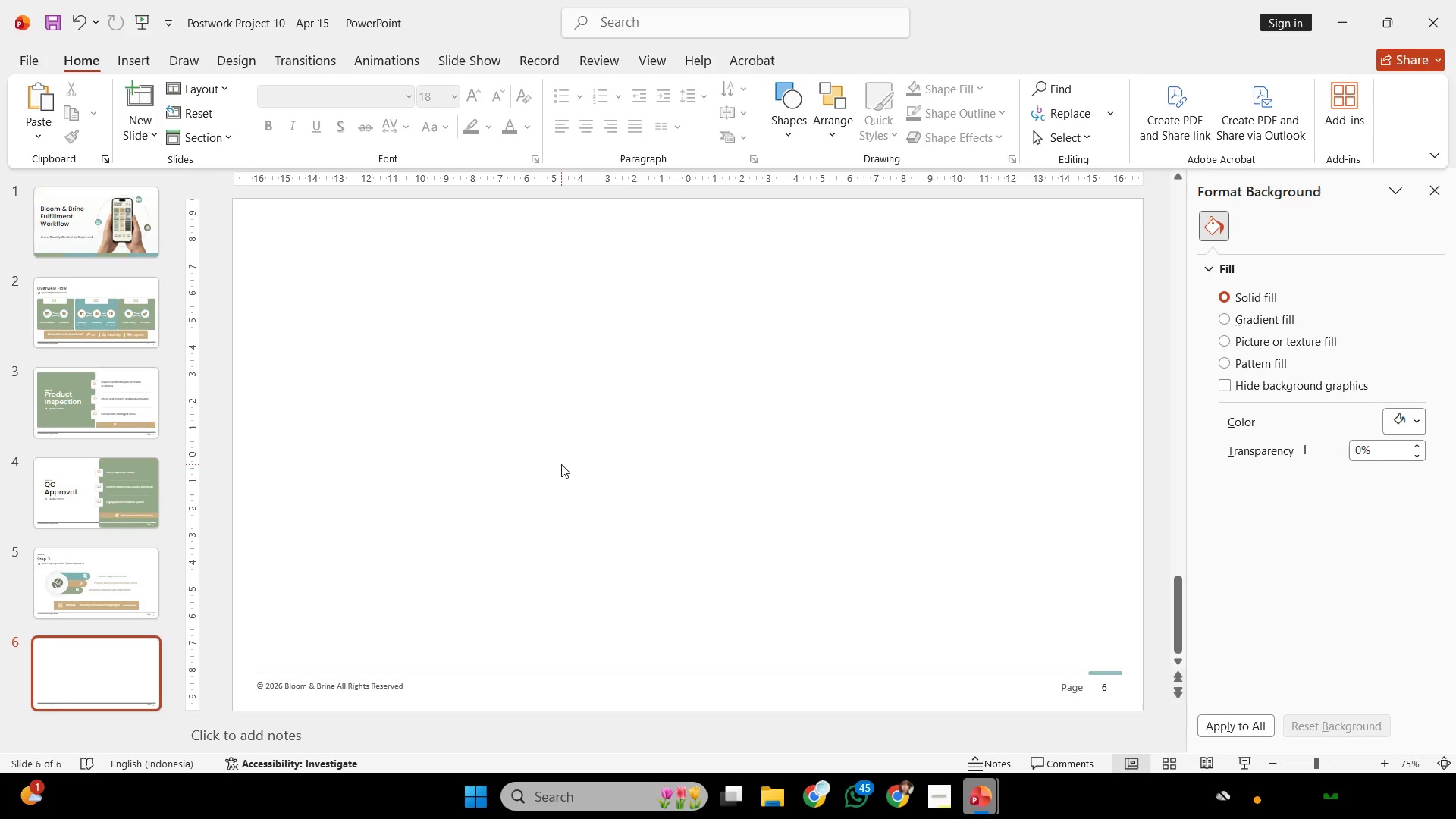 
key(Control+ControlLeft)
 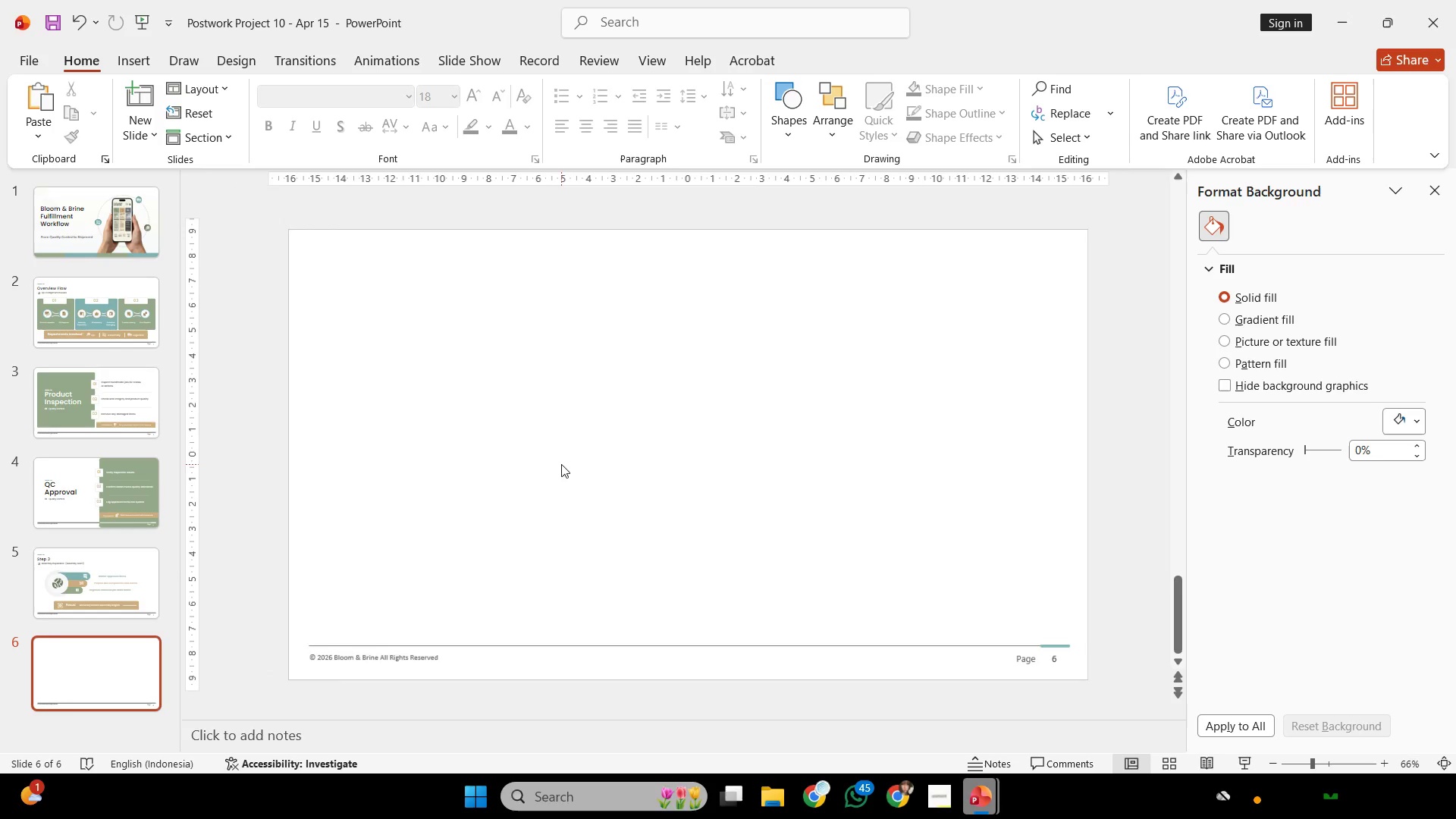 
scroll: coordinate [561, 464], scroll_direction: down, amount: 1.0
 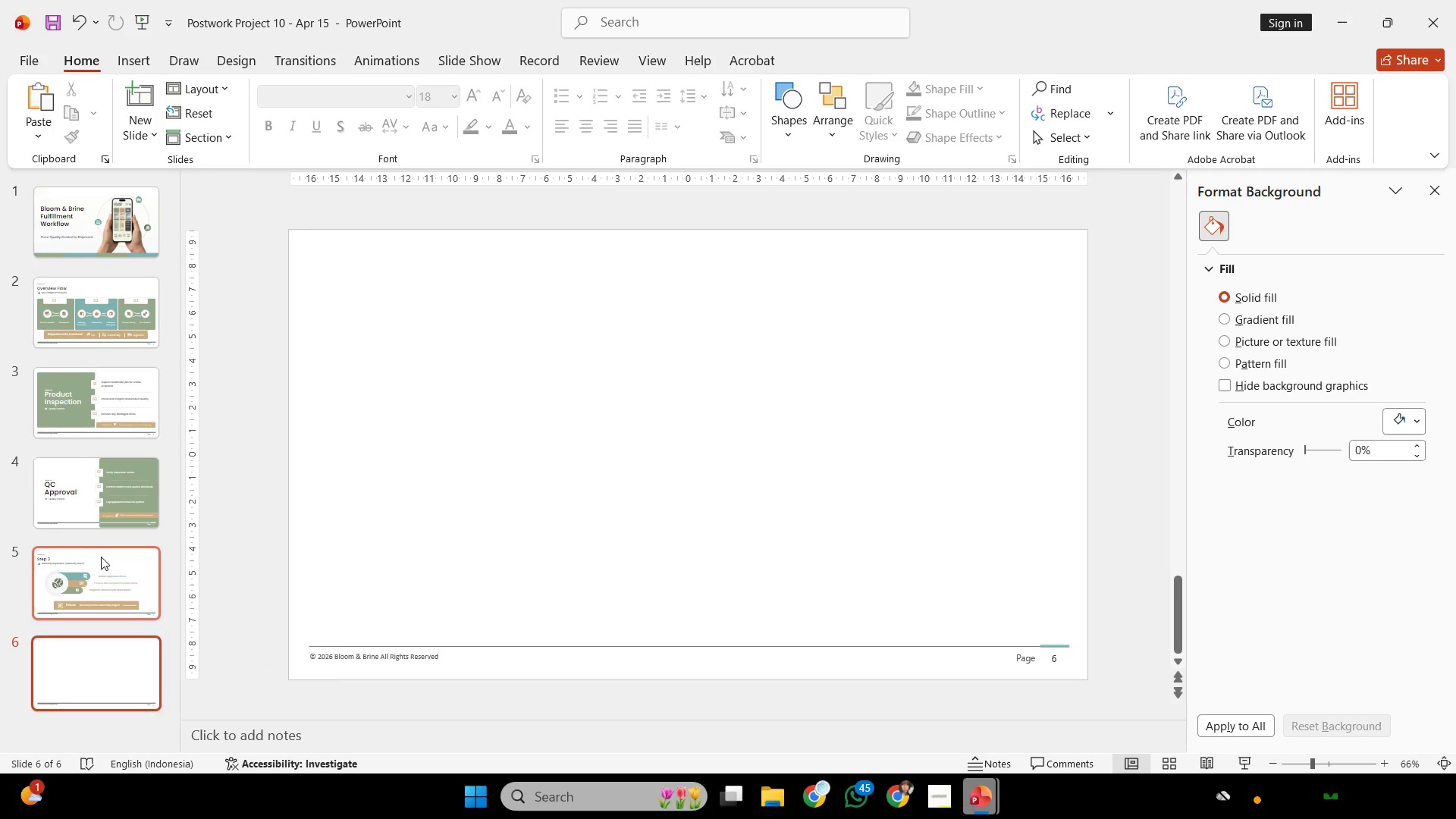 
left_click([102, 558])
 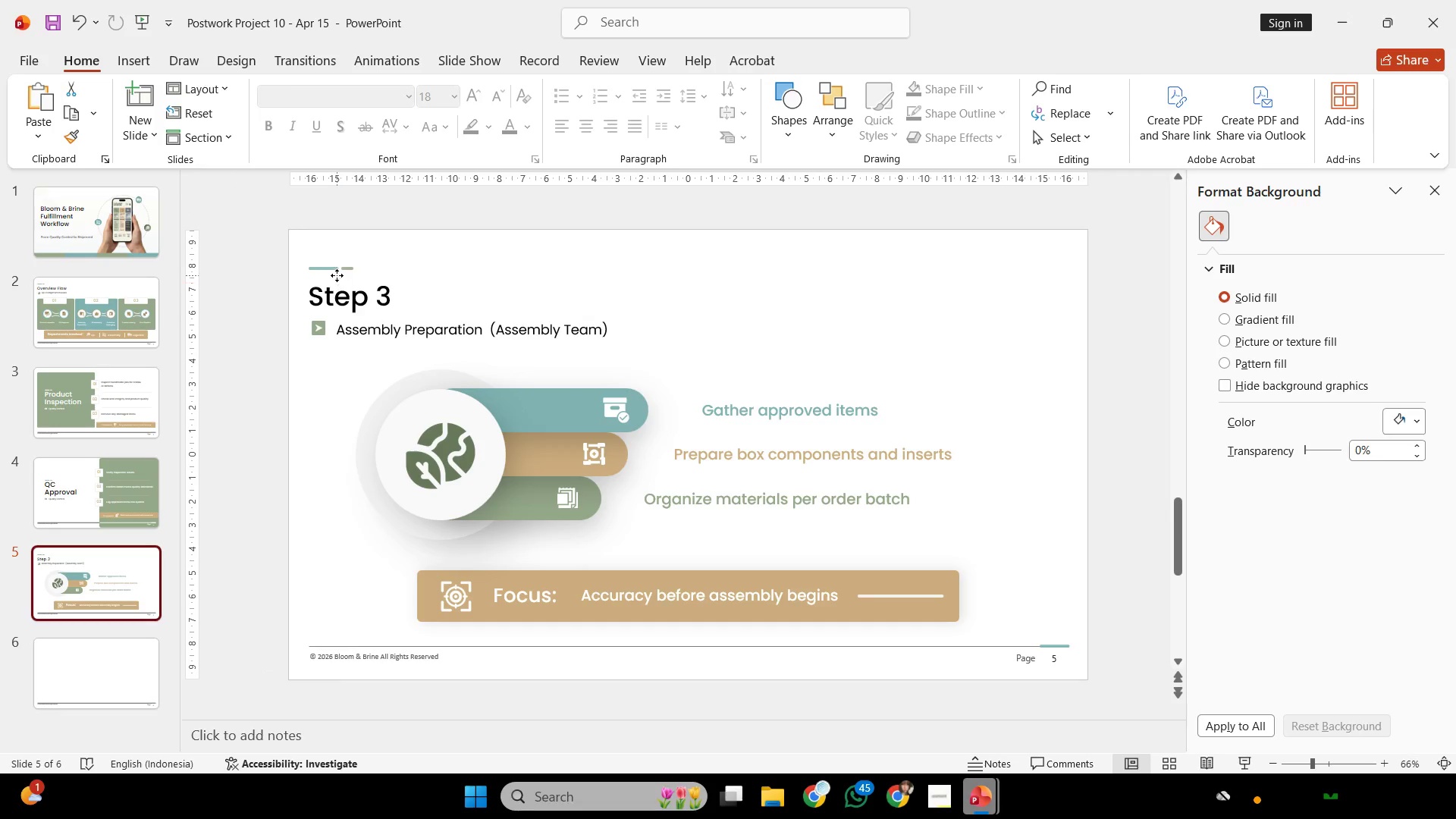 
hold_key(key=ShiftLeft, duration=3.39)
double_click([343, 266])
 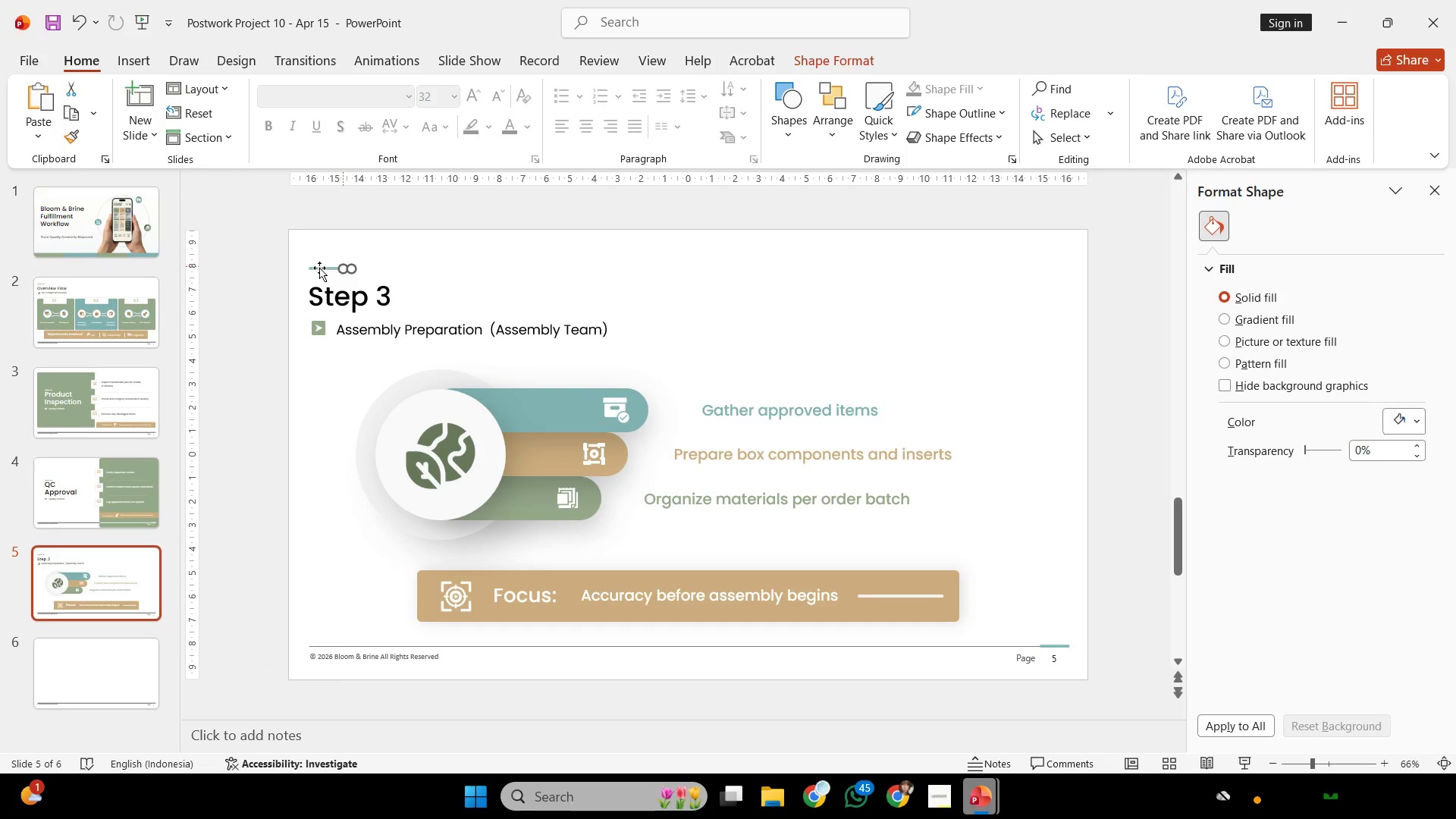 
triple_click([319, 268])
 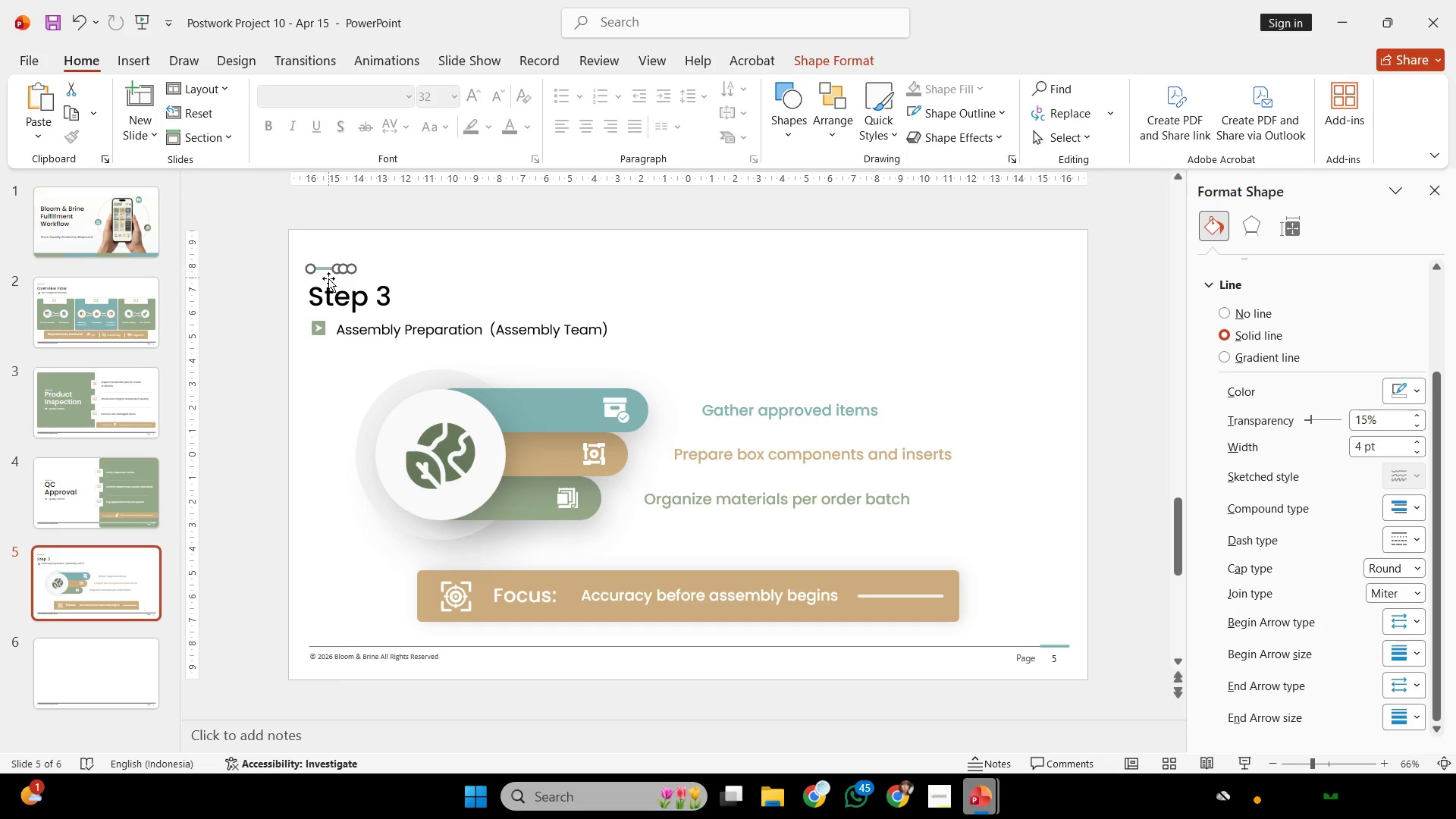 
triple_click([329, 278])
 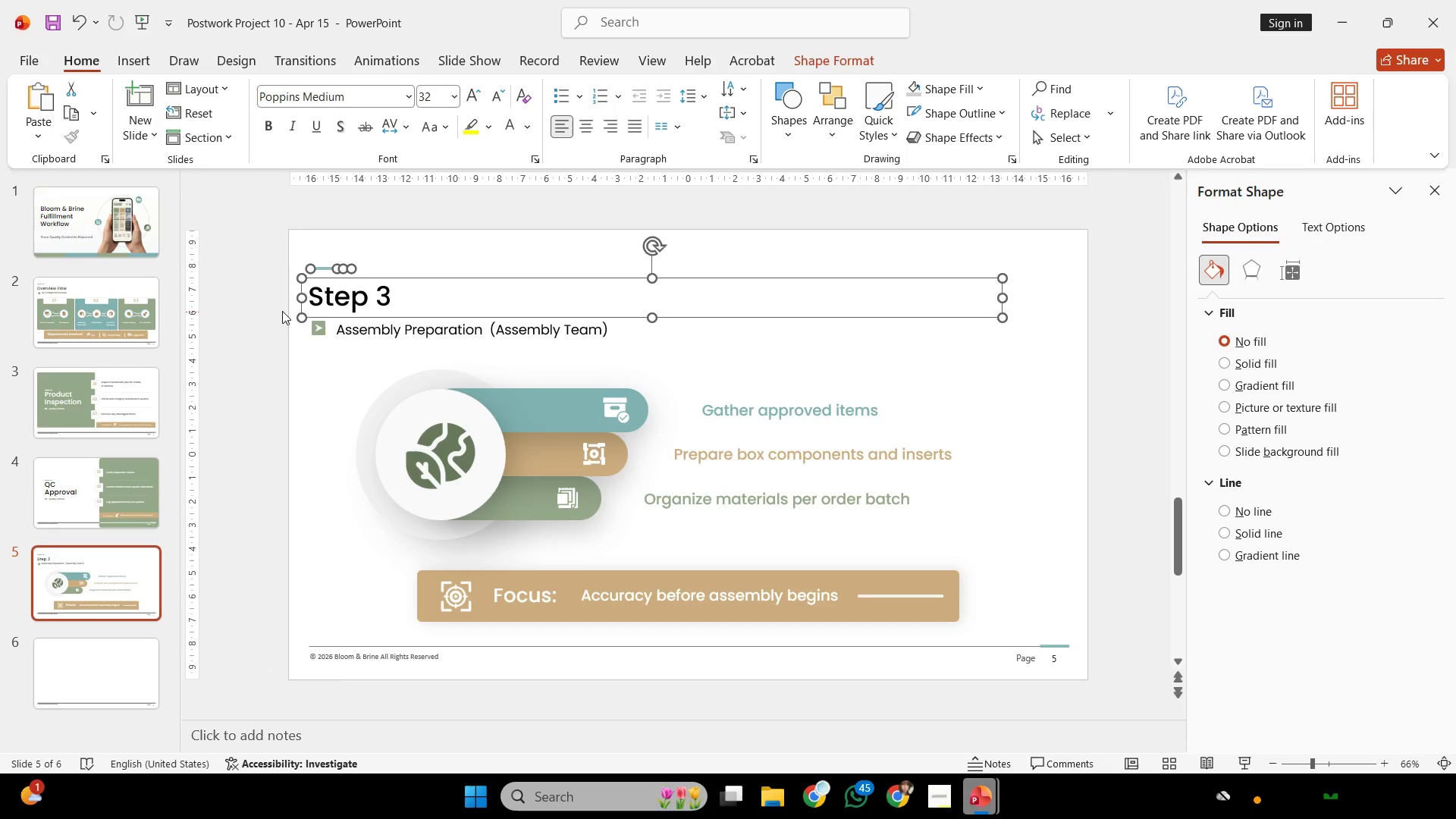 
left_click_drag(start_coordinate=[282, 309], to_coordinate=[775, 364])
 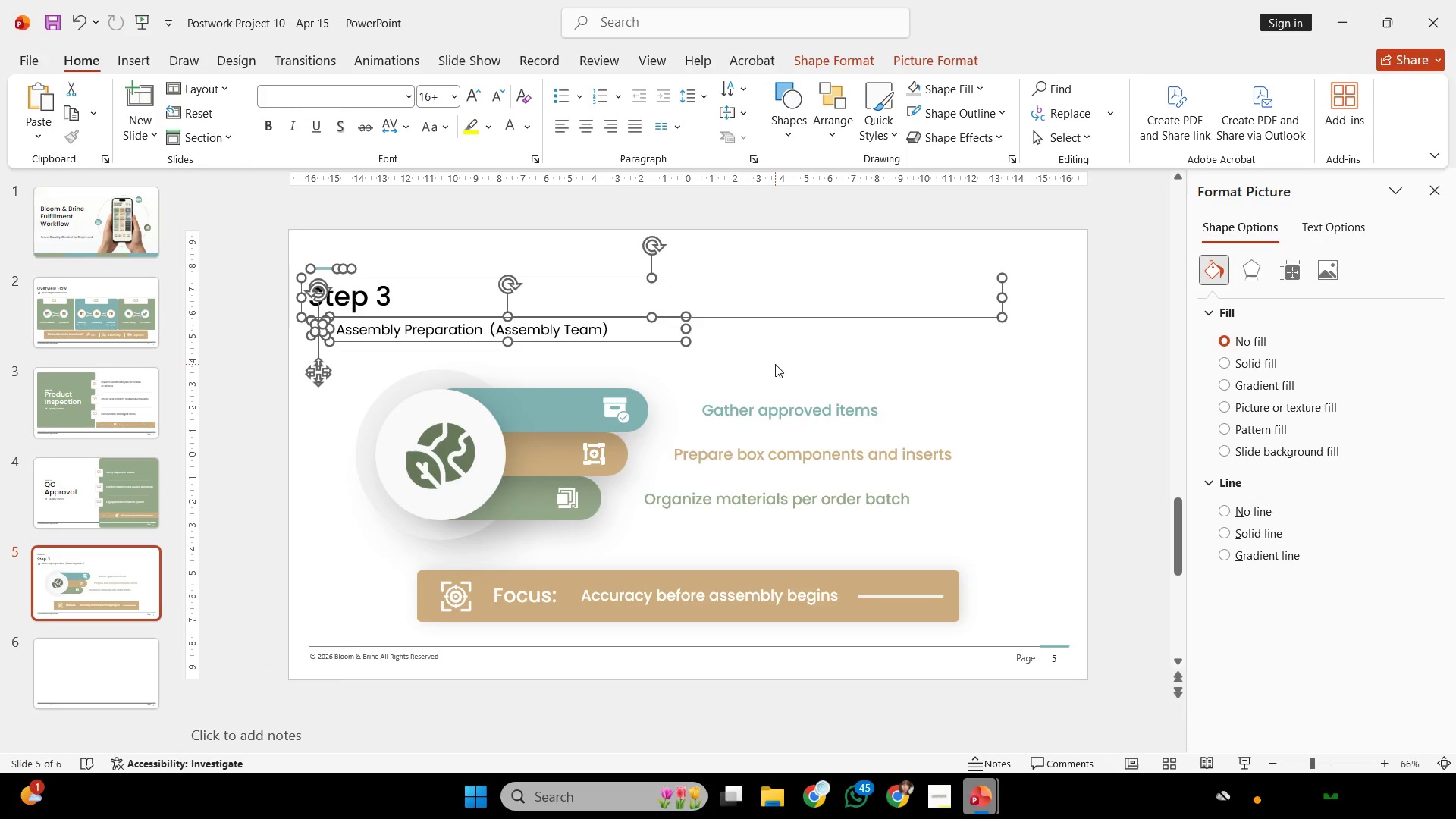 
key(Control+C)
 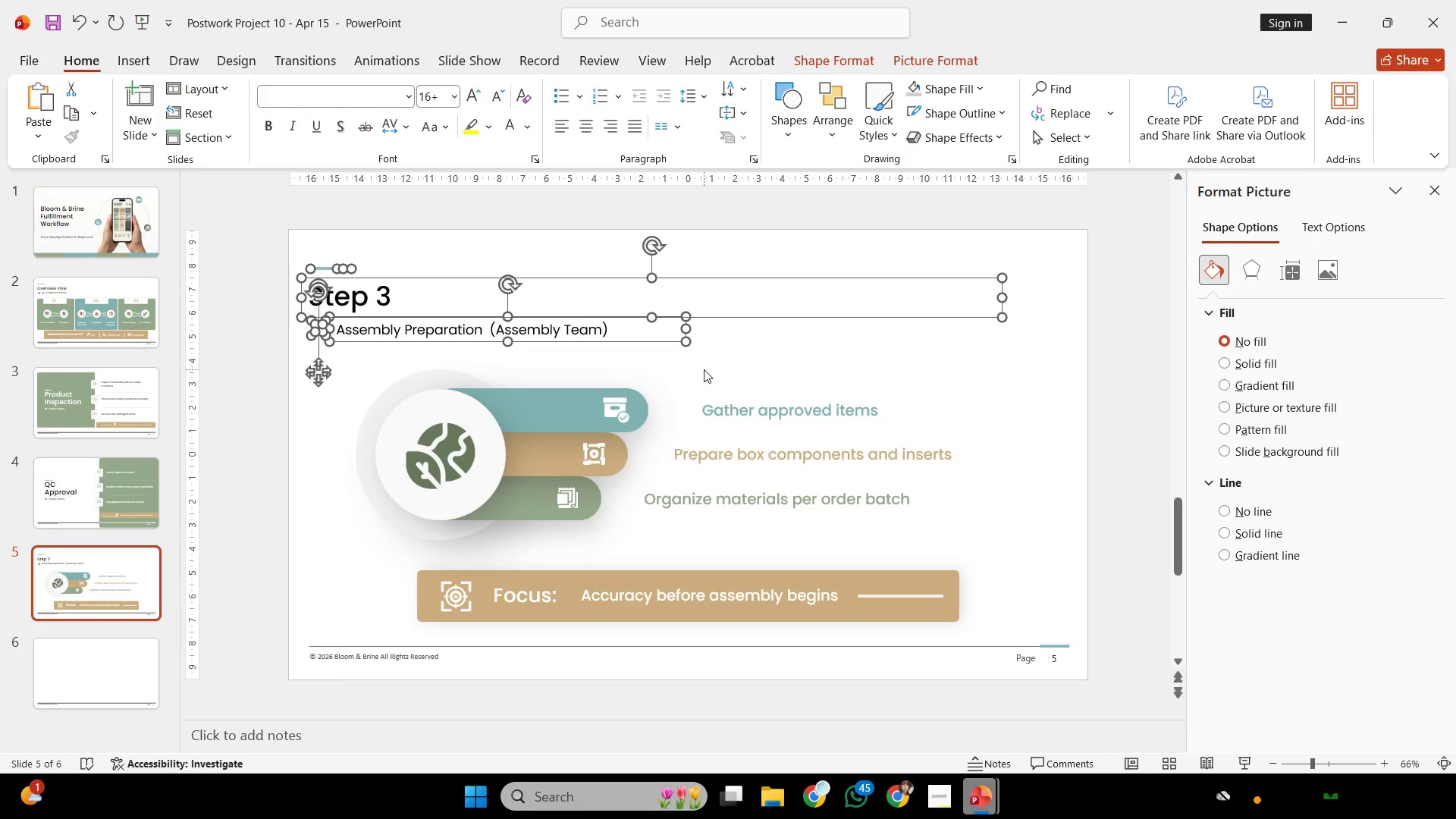 
key(Control+V)
 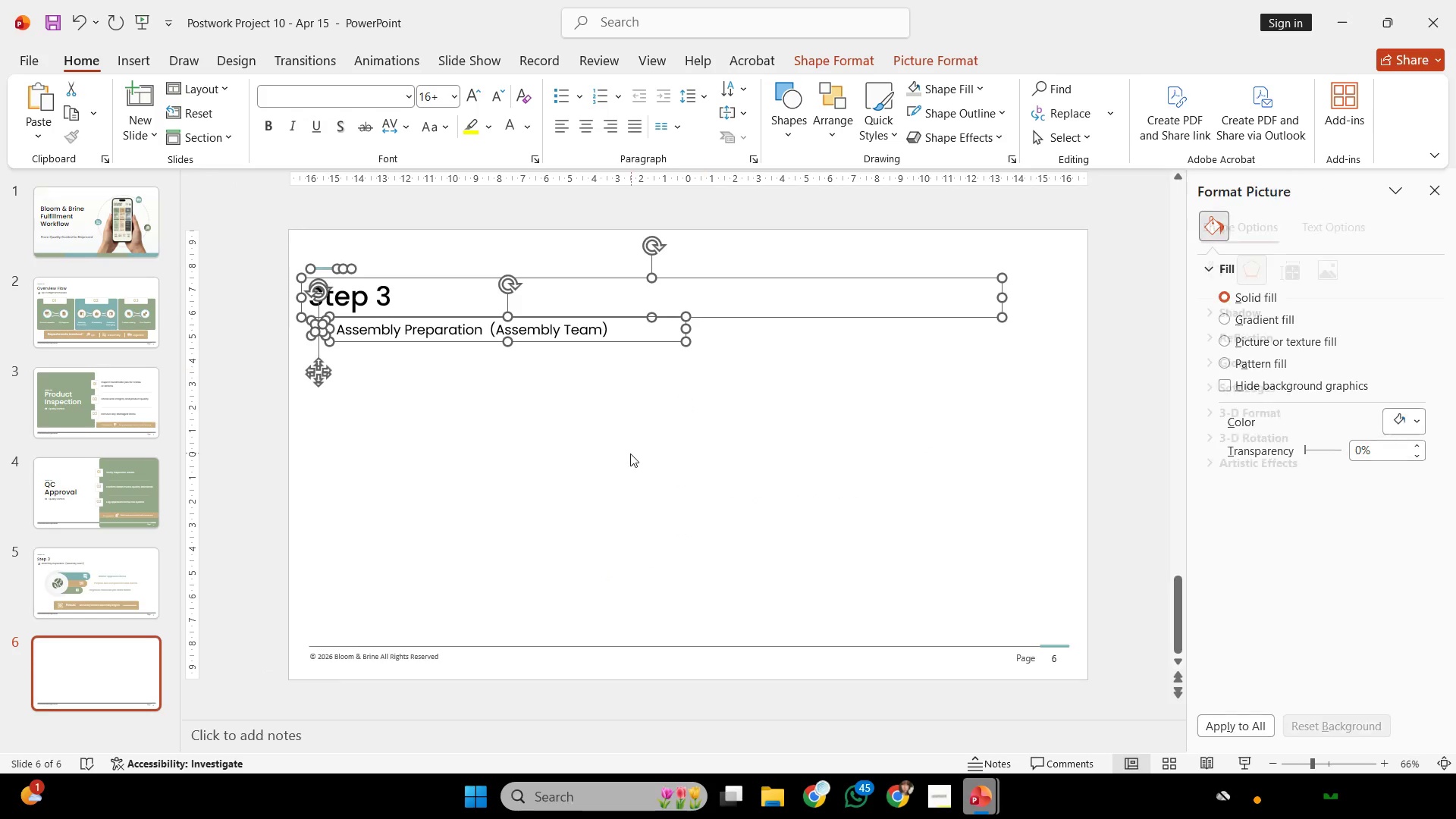 
scroll: coordinate [704, 369], scroll_direction: down, amount: 2.0
 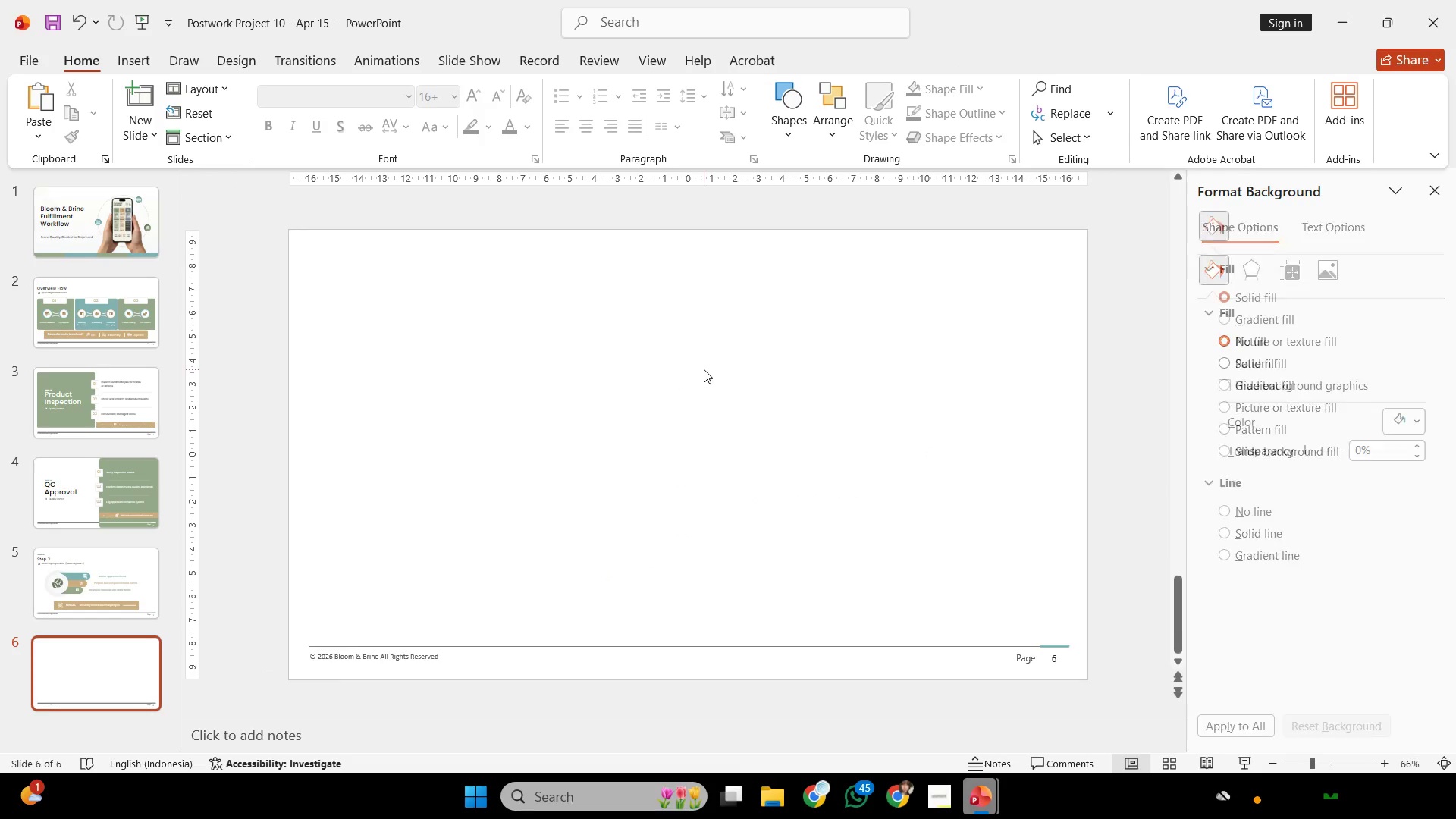 
left_click([630, 453])
 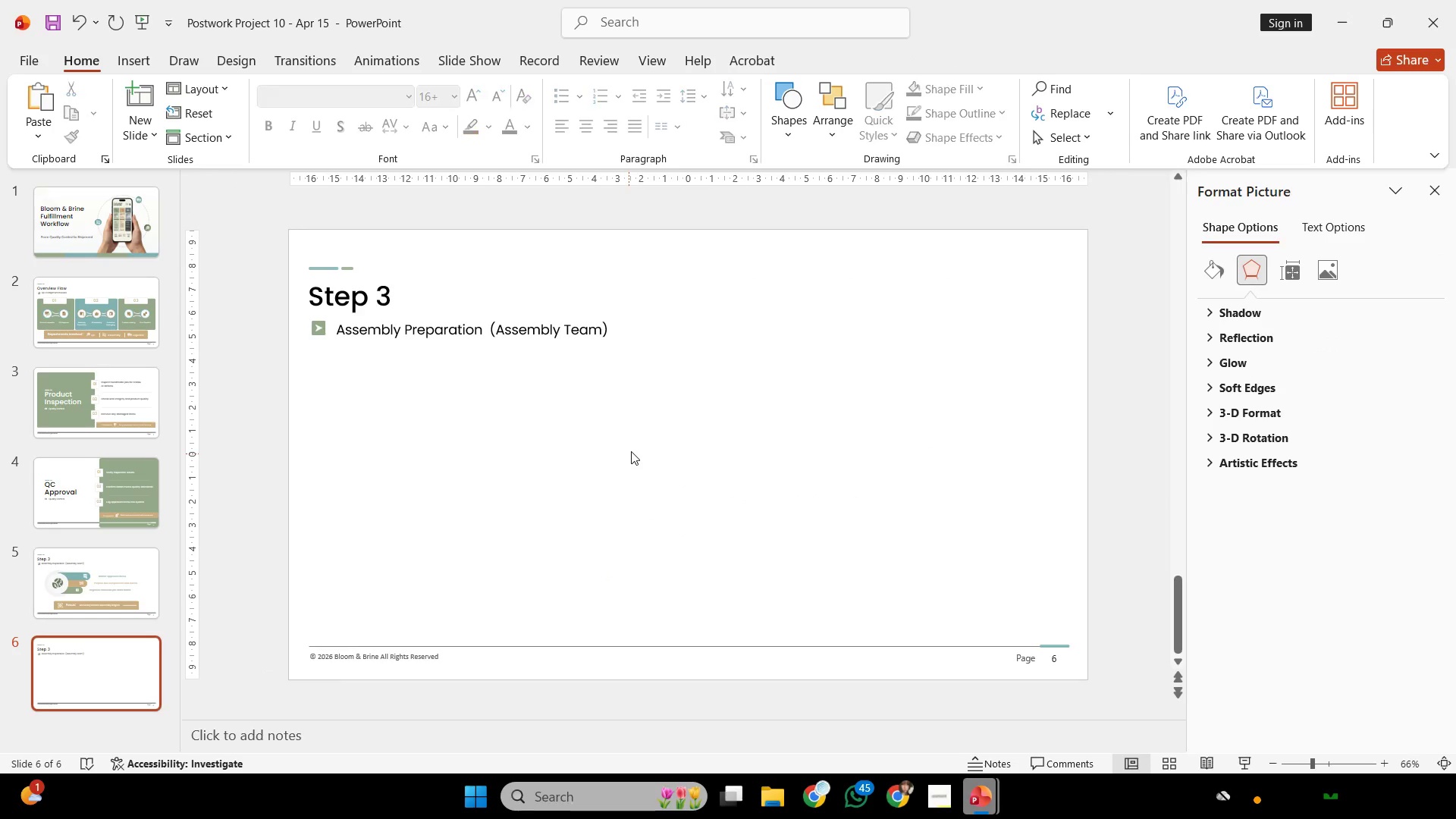 
scroll: coordinate [631, 451], scroll_direction: up, amount: 1.0
 